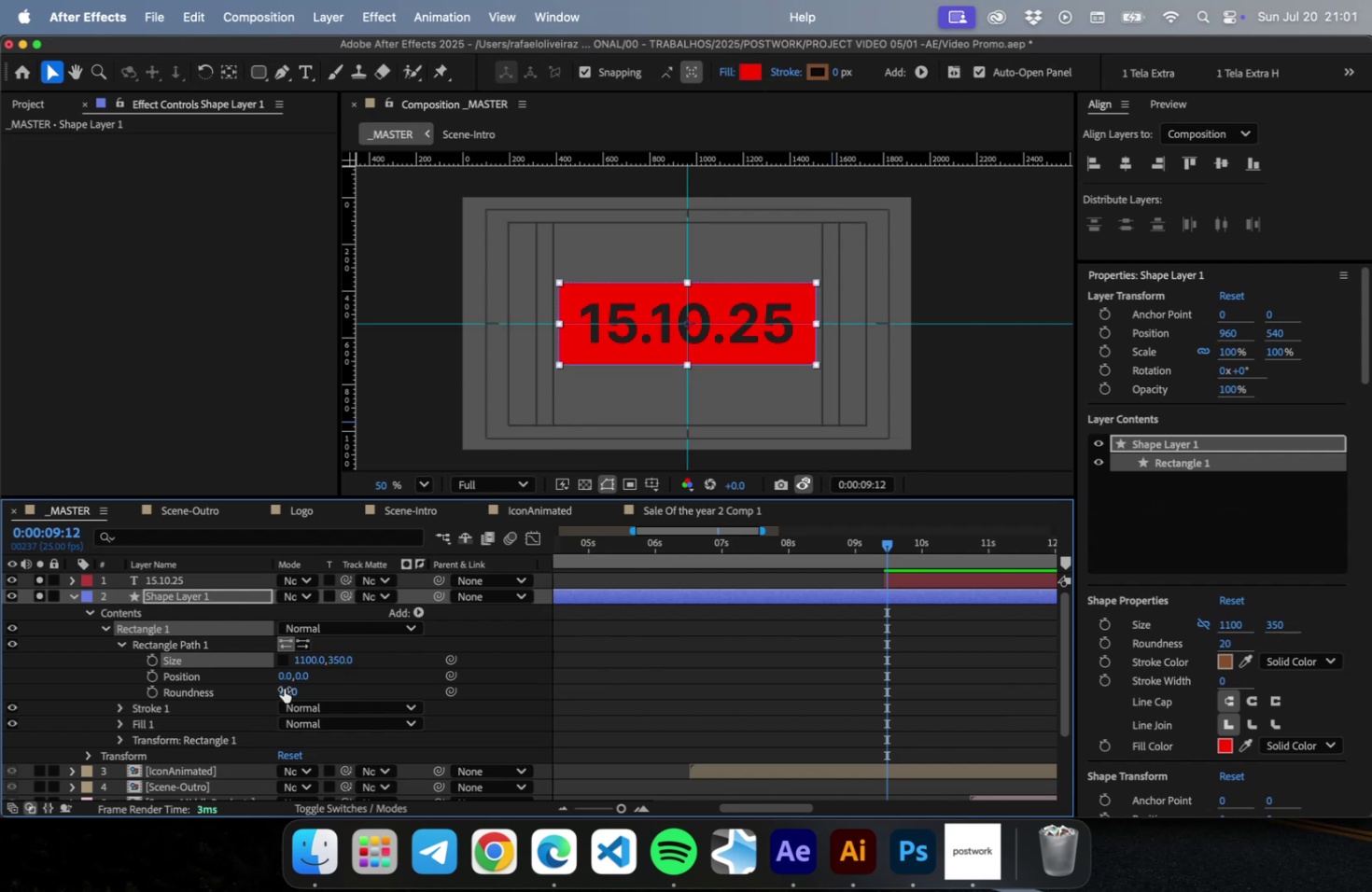 
left_click_drag(start_coordinate=[284, 688], to_coordinate=[762, 703])
 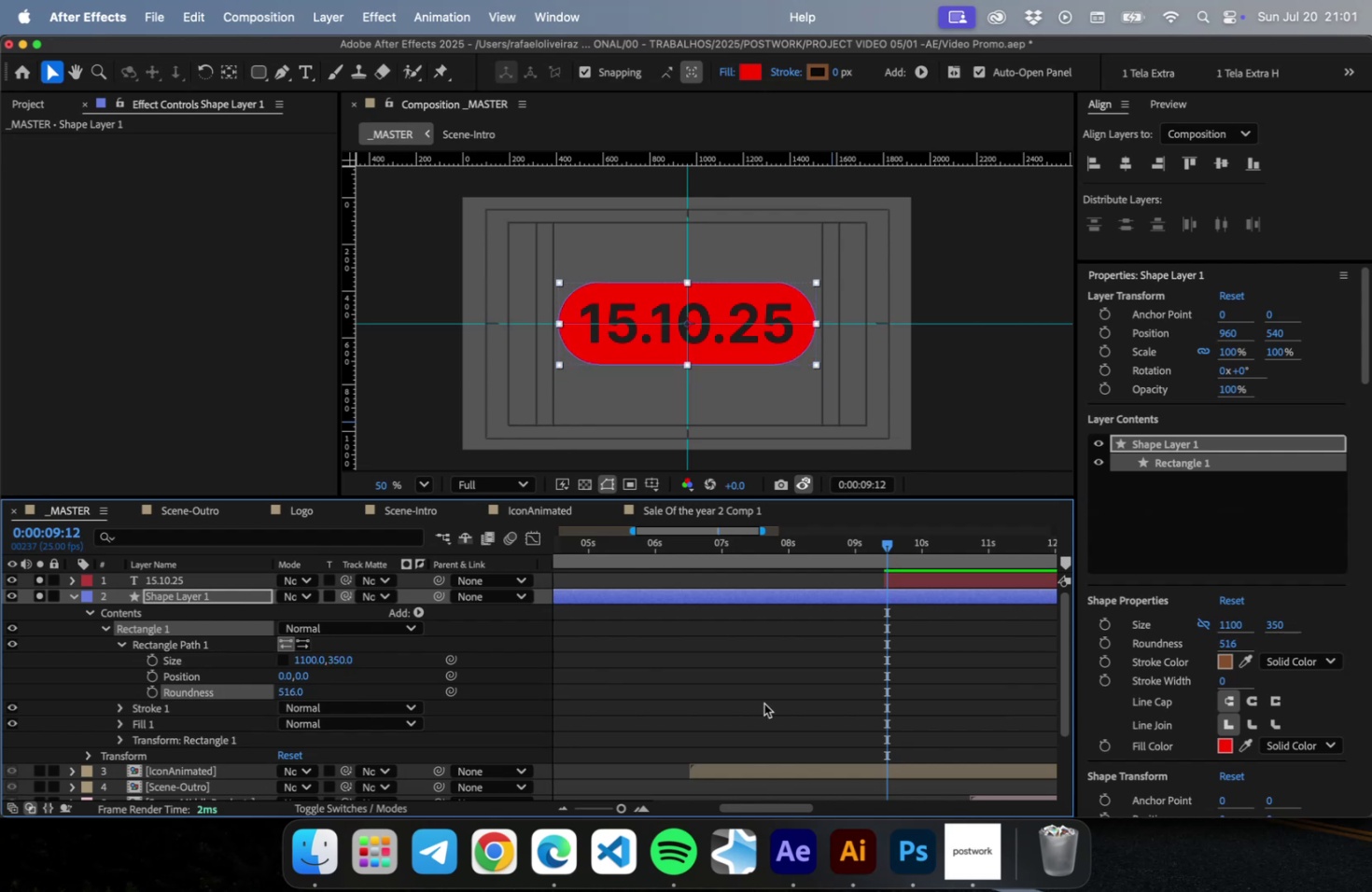 
key(Meta+S)
 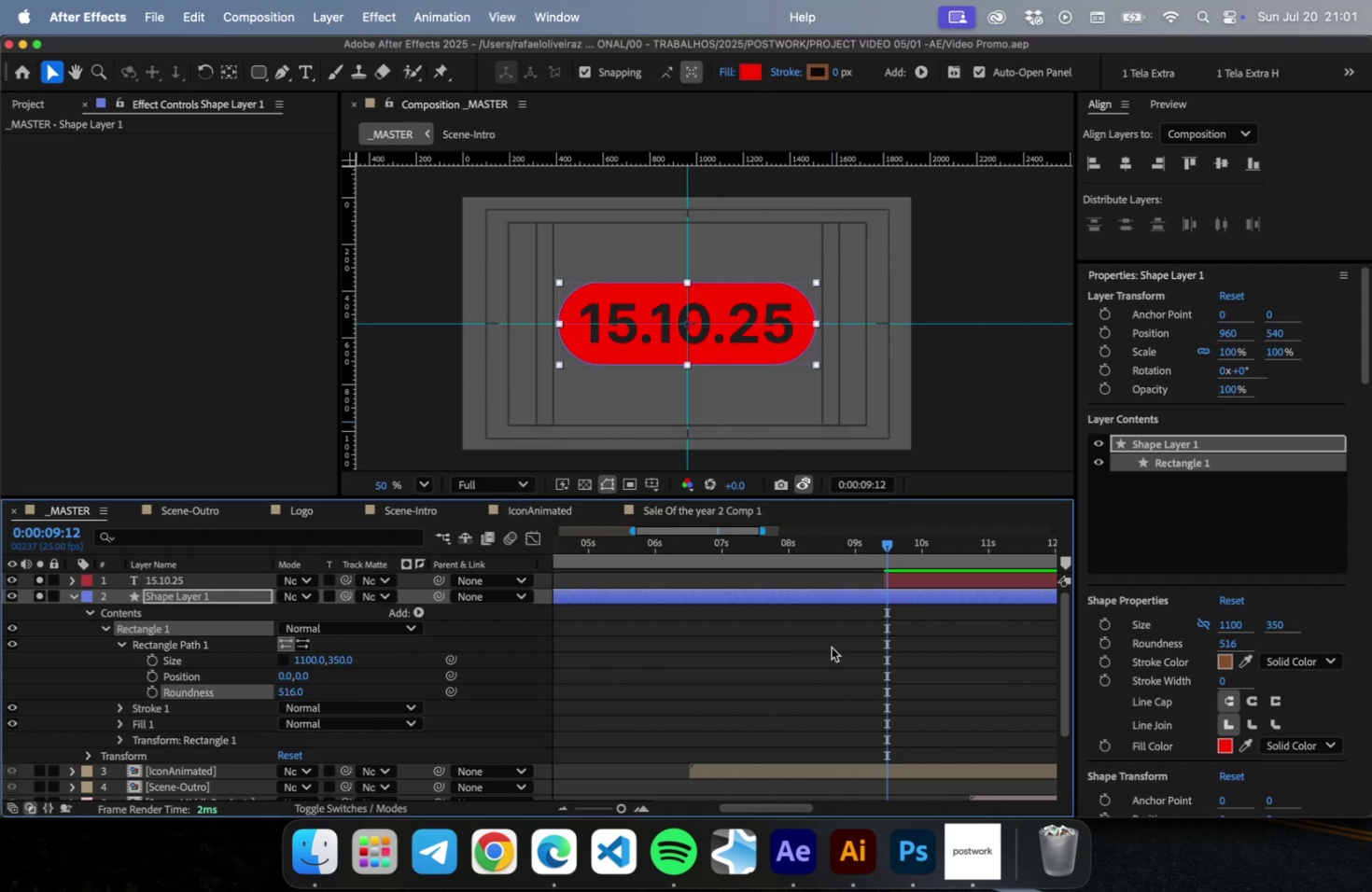 
key(BracketLeft)
 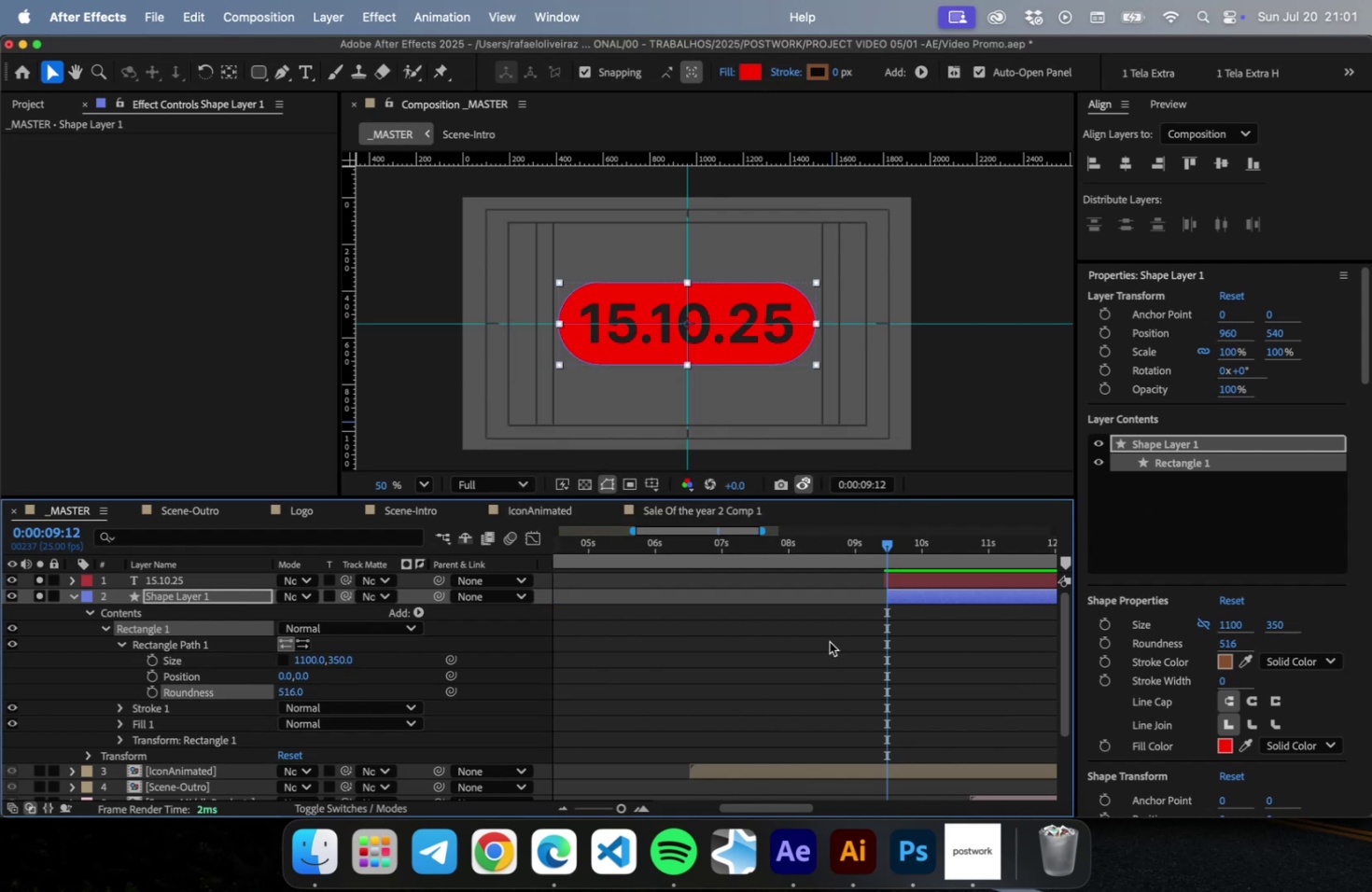 
key(Equal)
 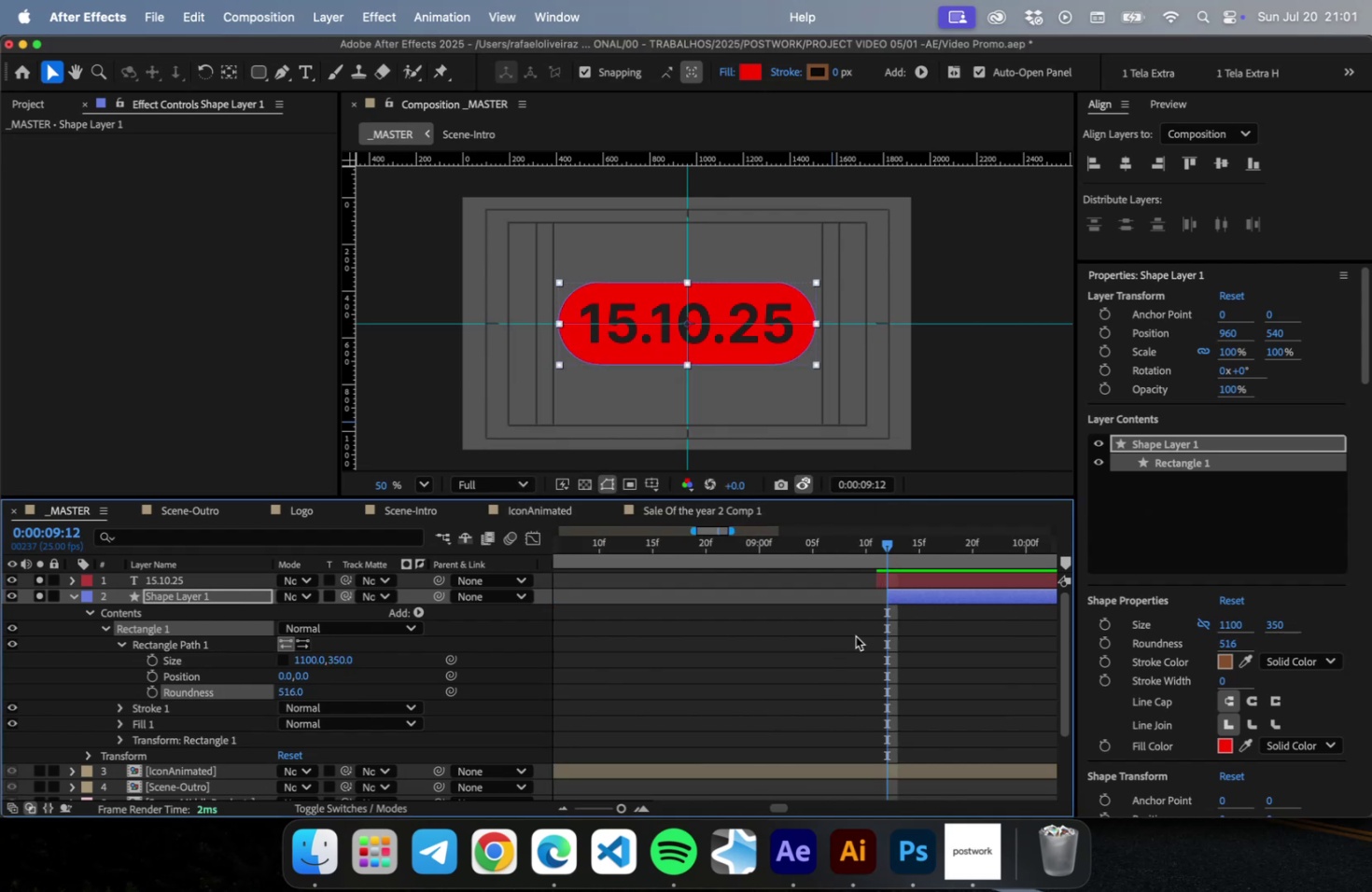 
key(Equal)
 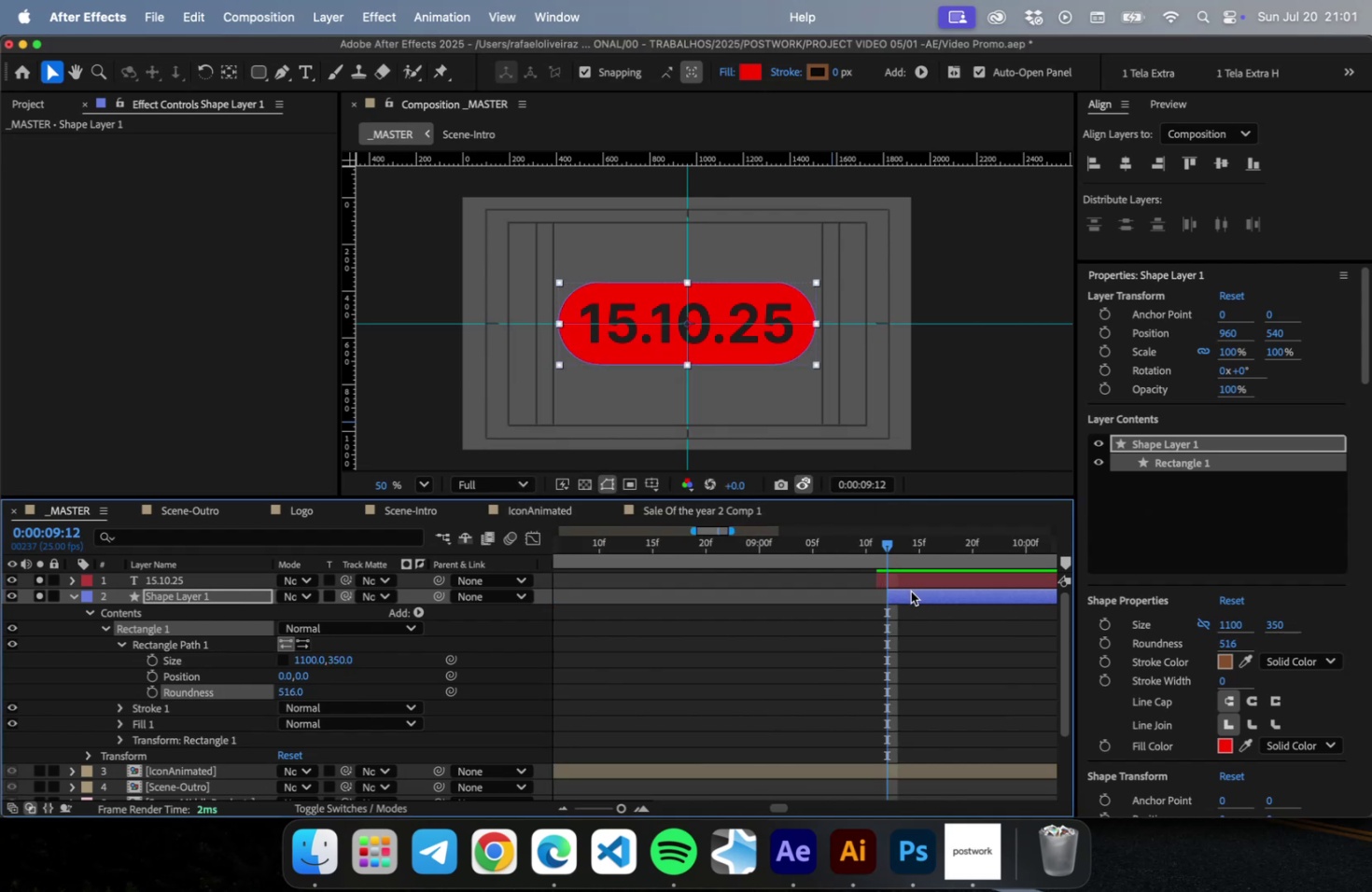 
left_click_drag(start_coordinate=[911, 591], to_coordinate=[903, 592])
 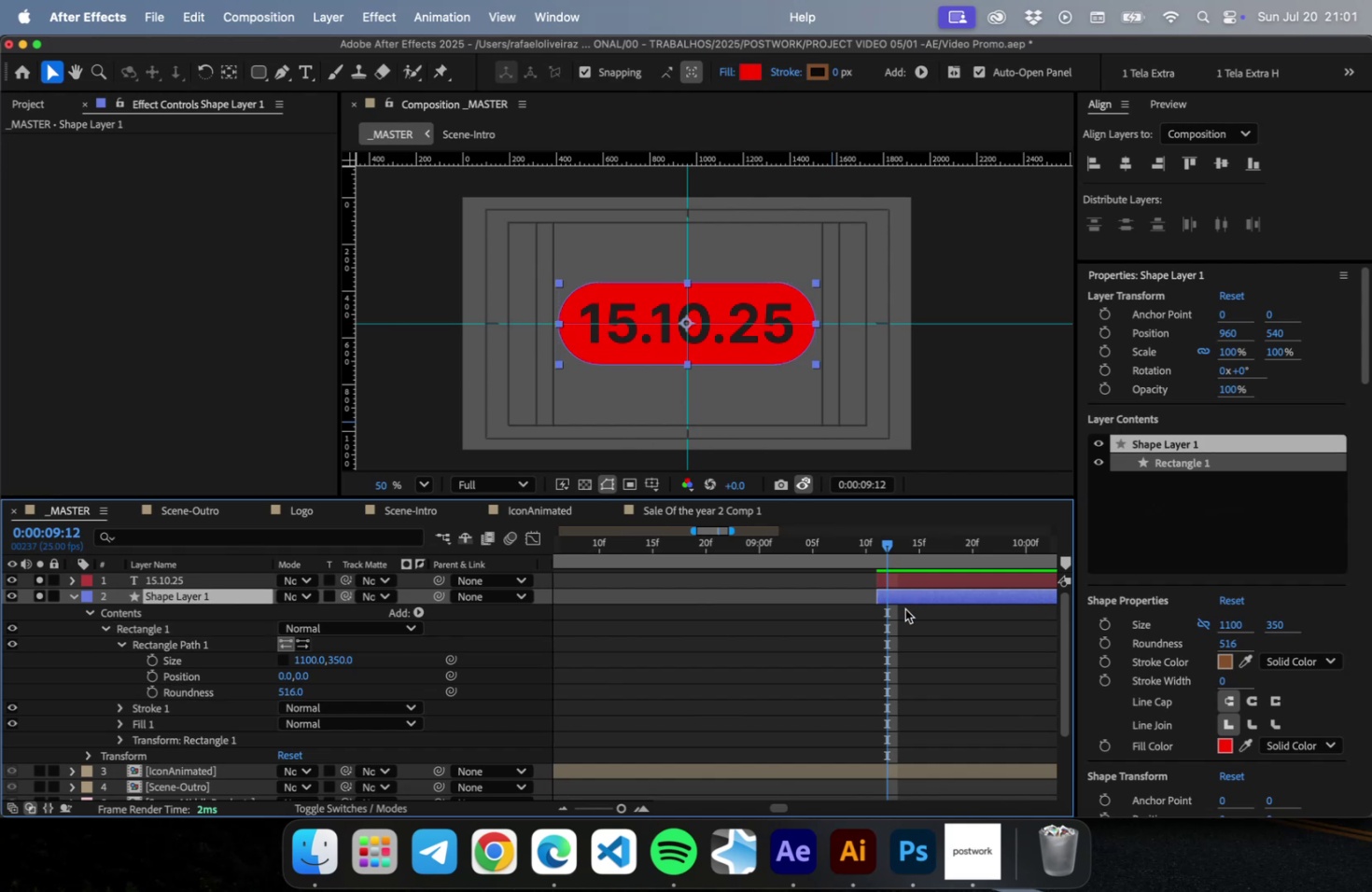 
key(Meta+CommandLeft)
 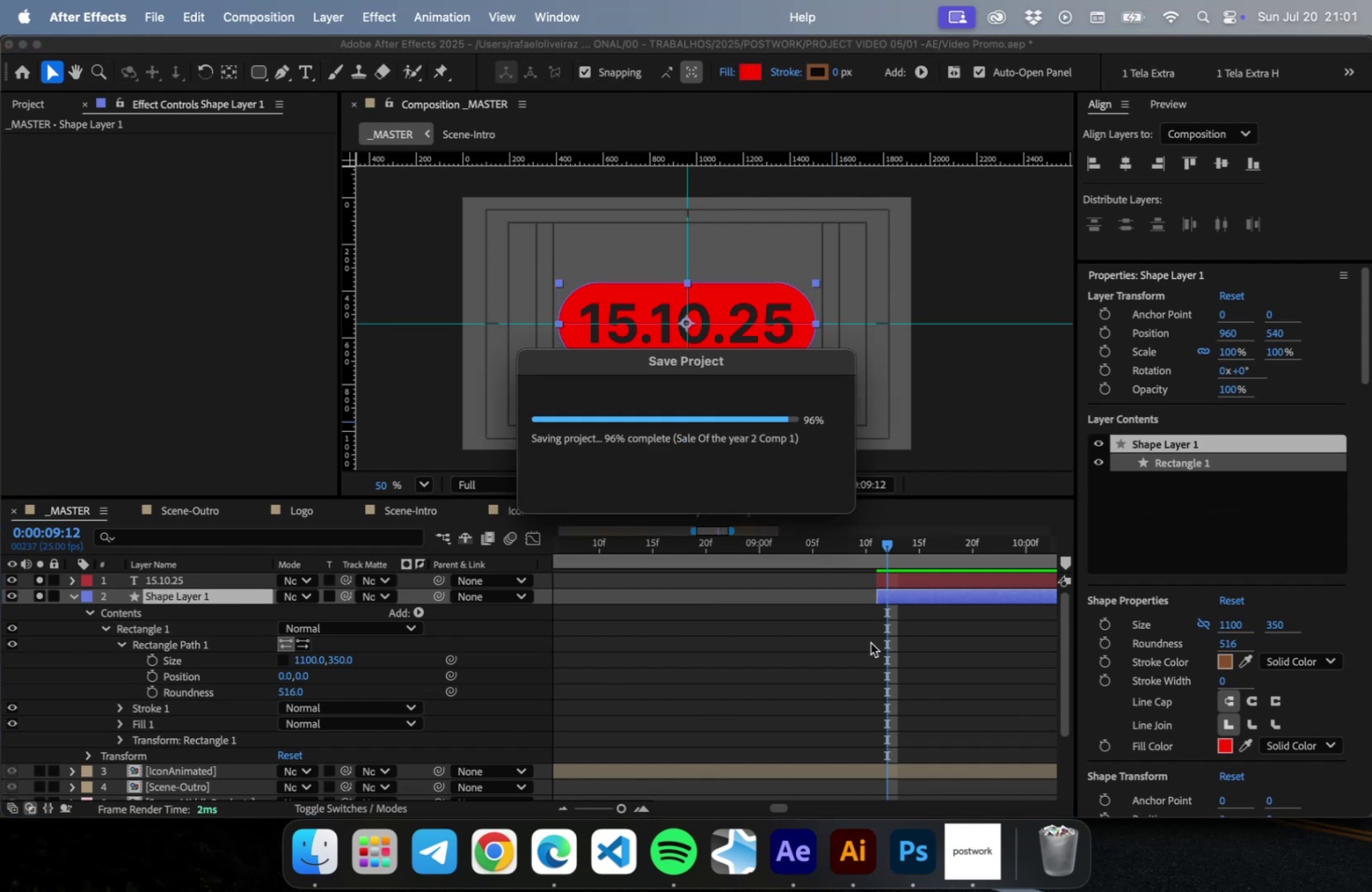 
key(Meta+S)
 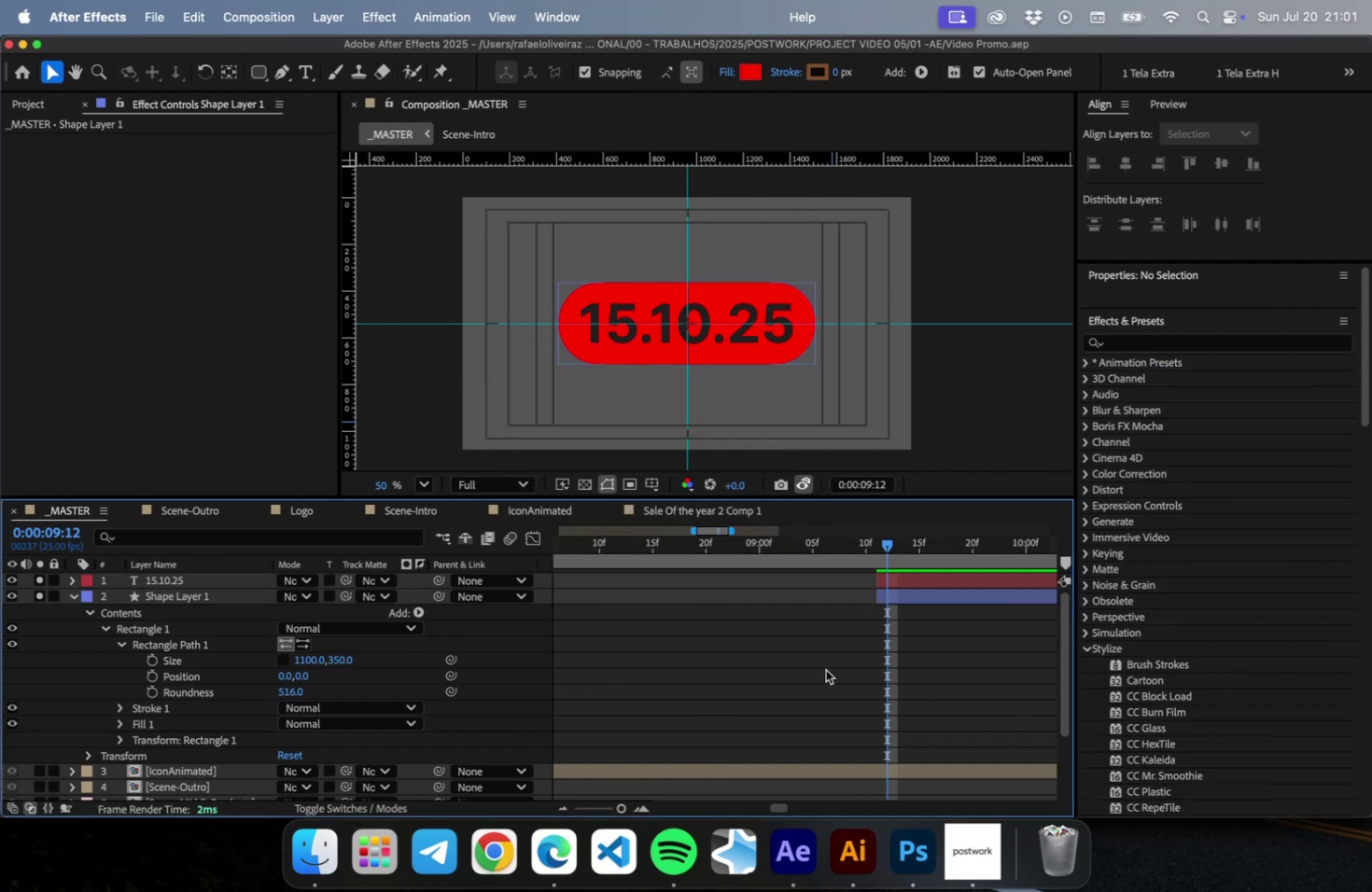 
left_click([825, 669])
 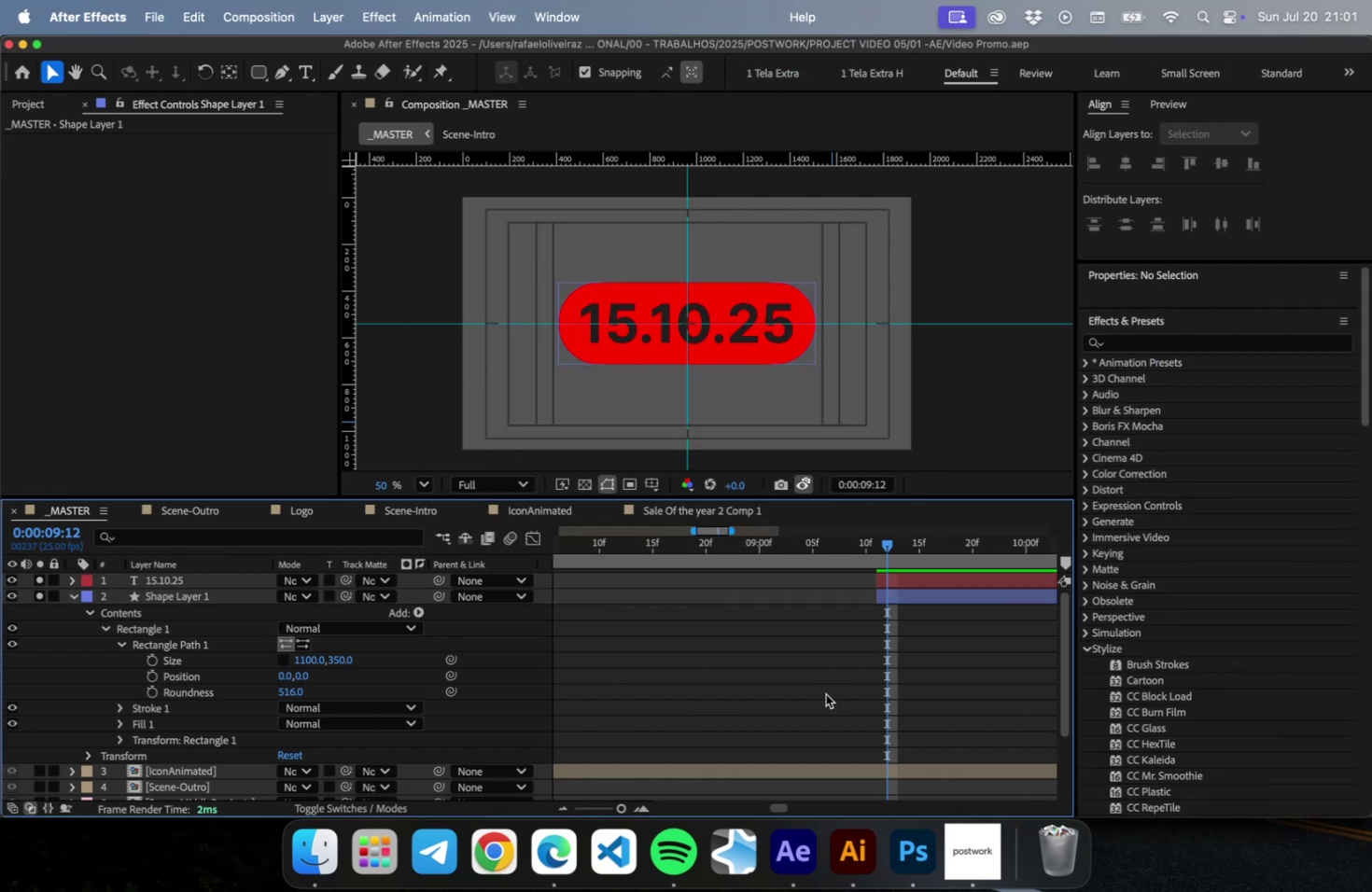 
key(V)
 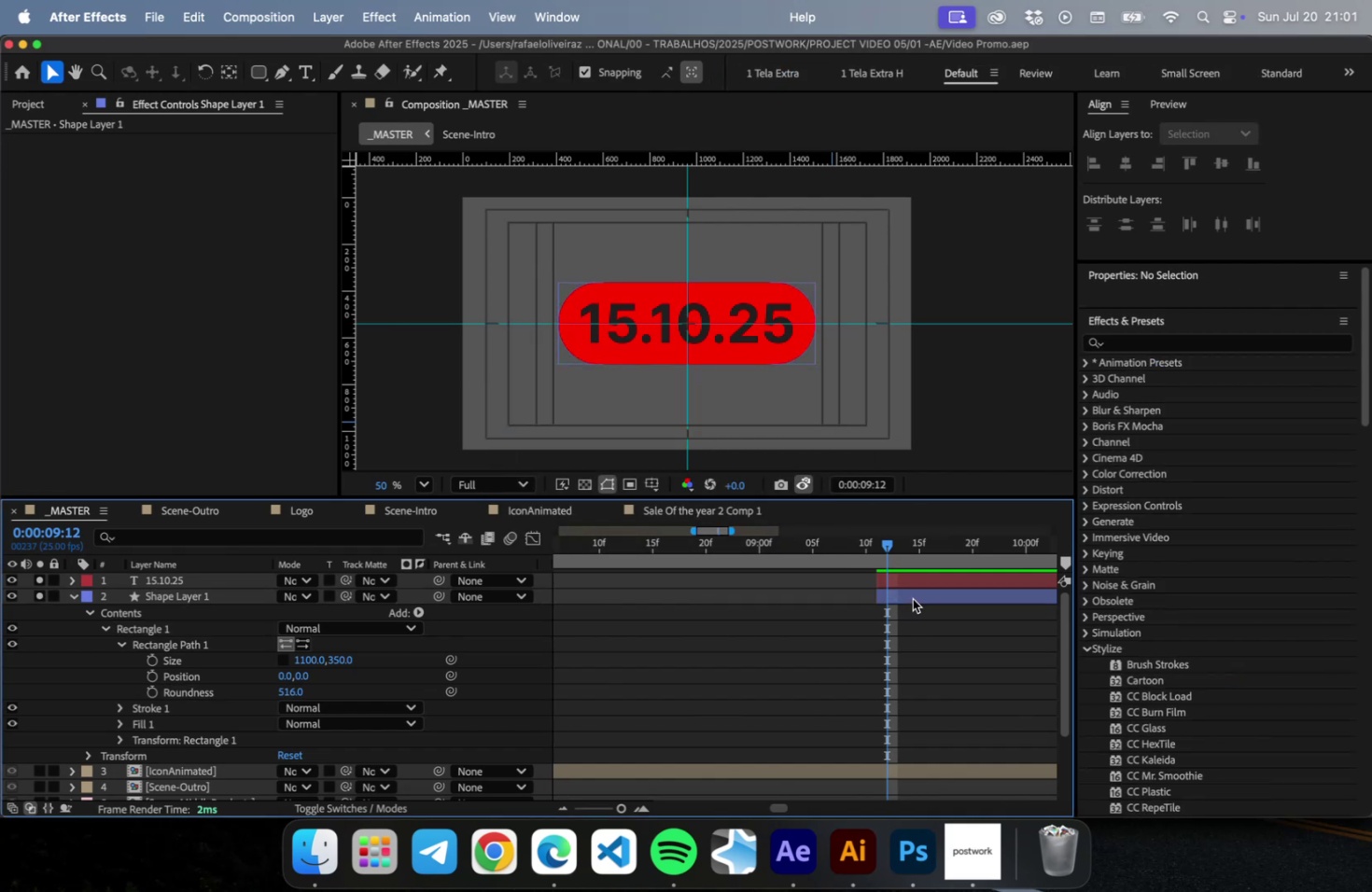 
key(Meta+CommandLeft)
 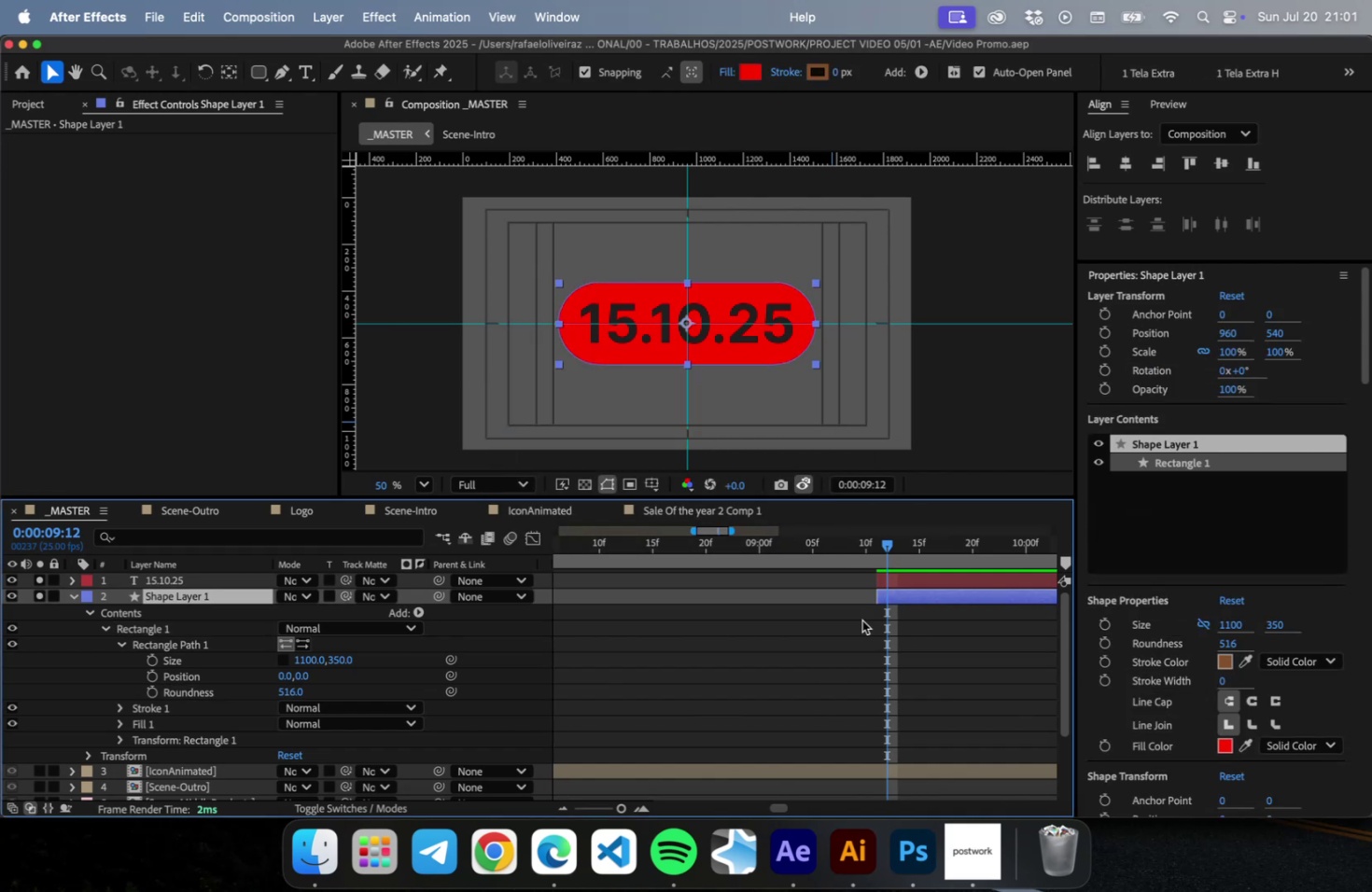 
key(Meta+S)
 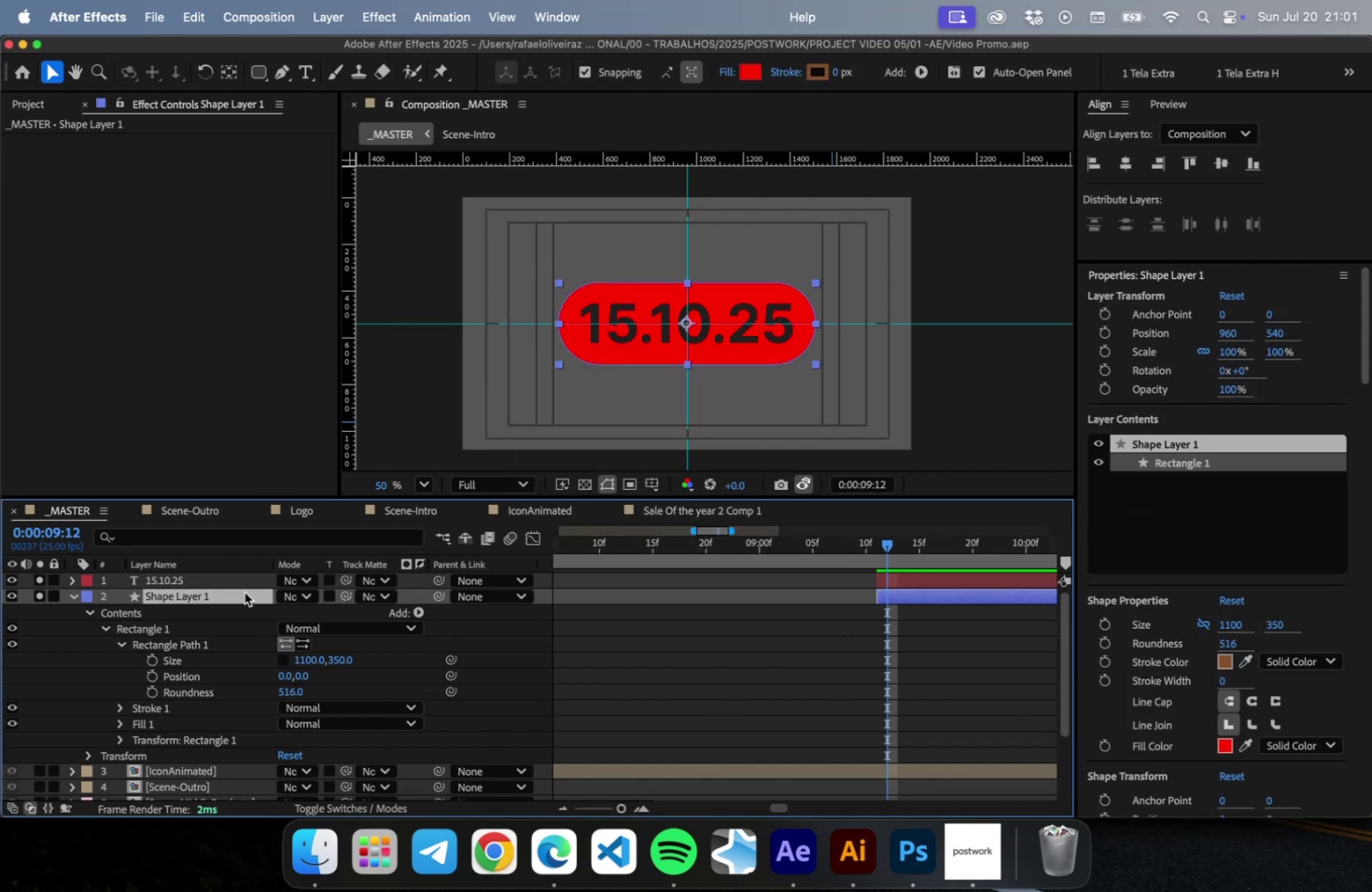 
left_click([244, 591])
 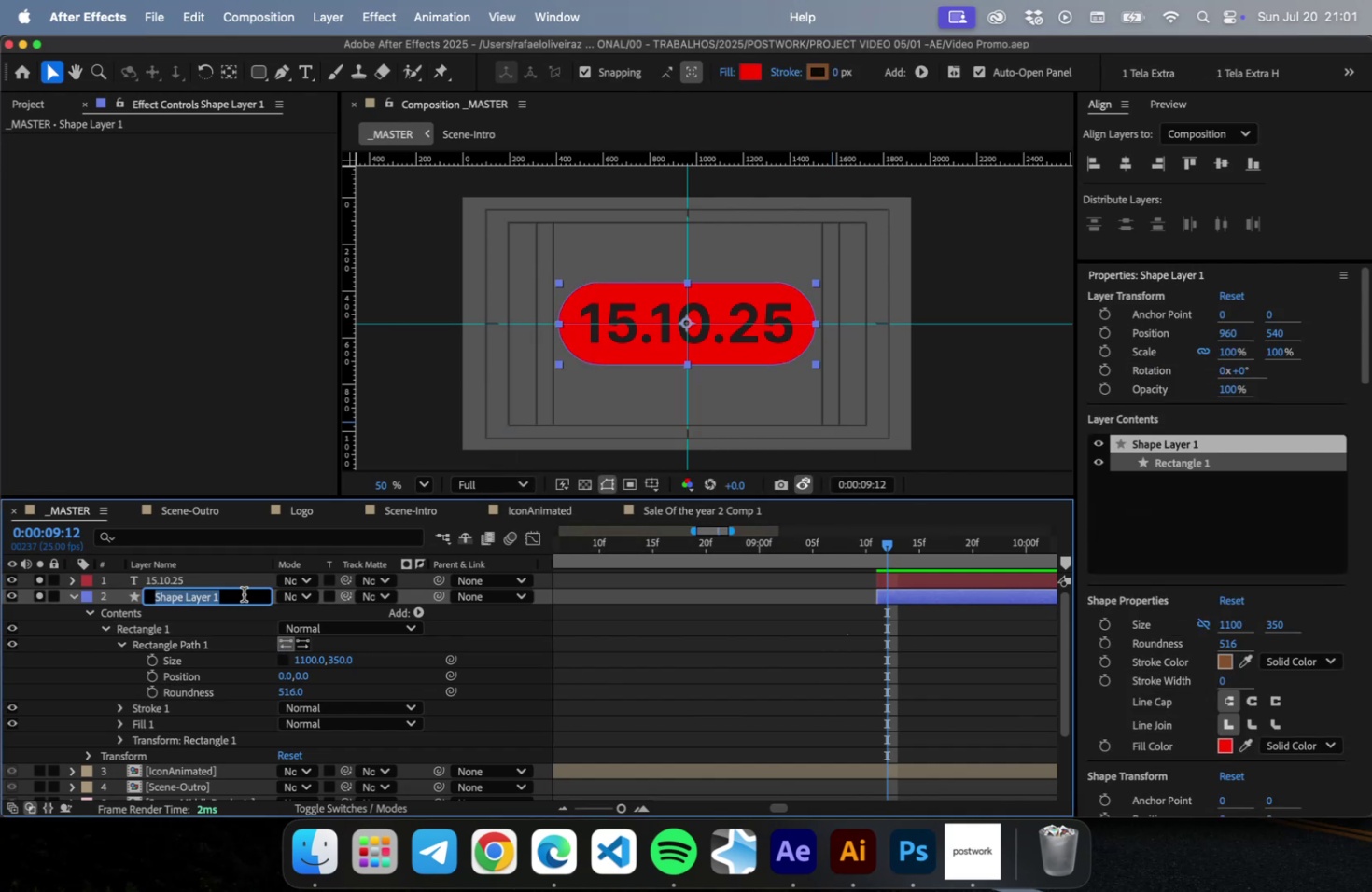 
key(Enter)
 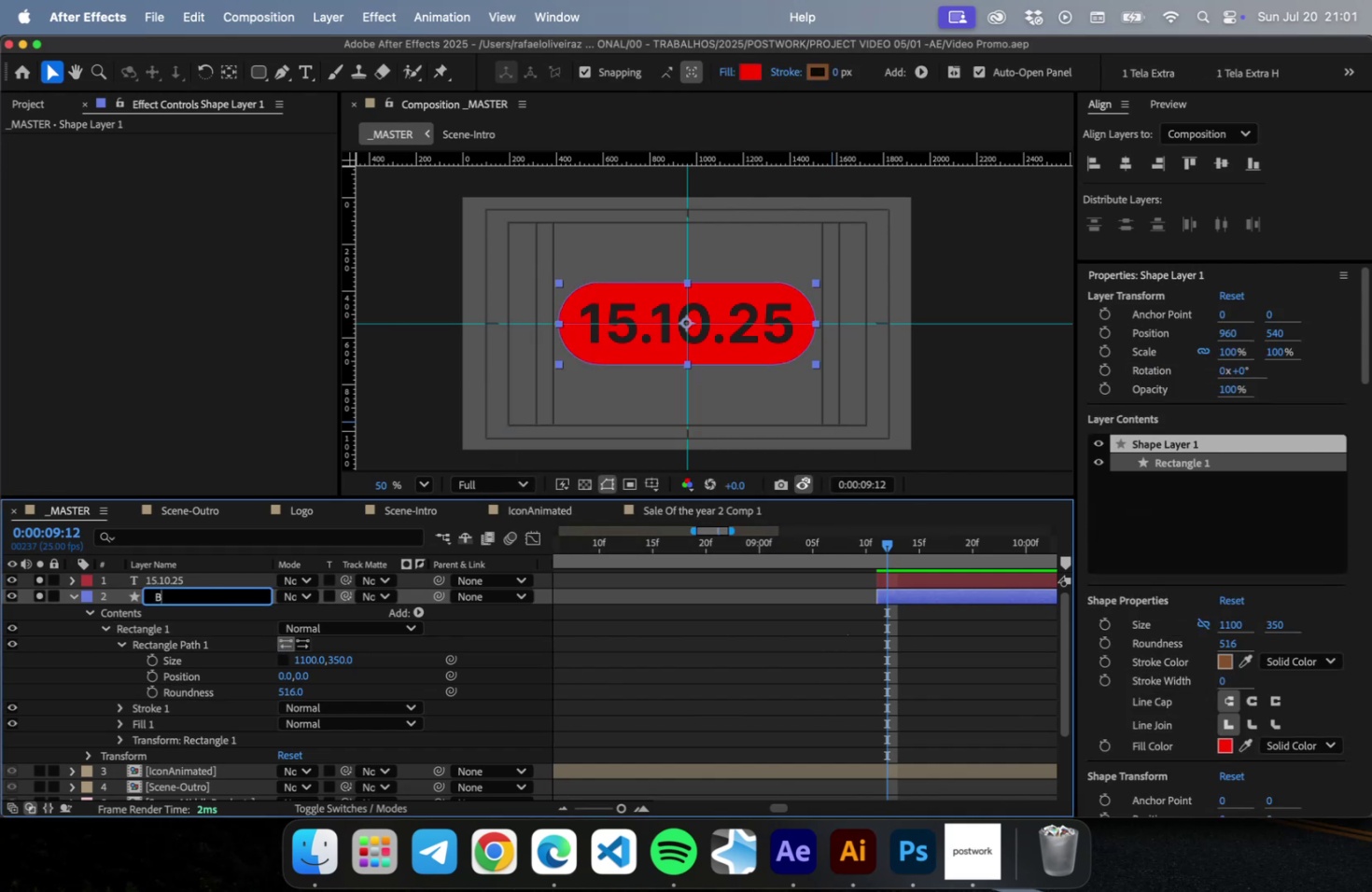 
type(BgDate)
 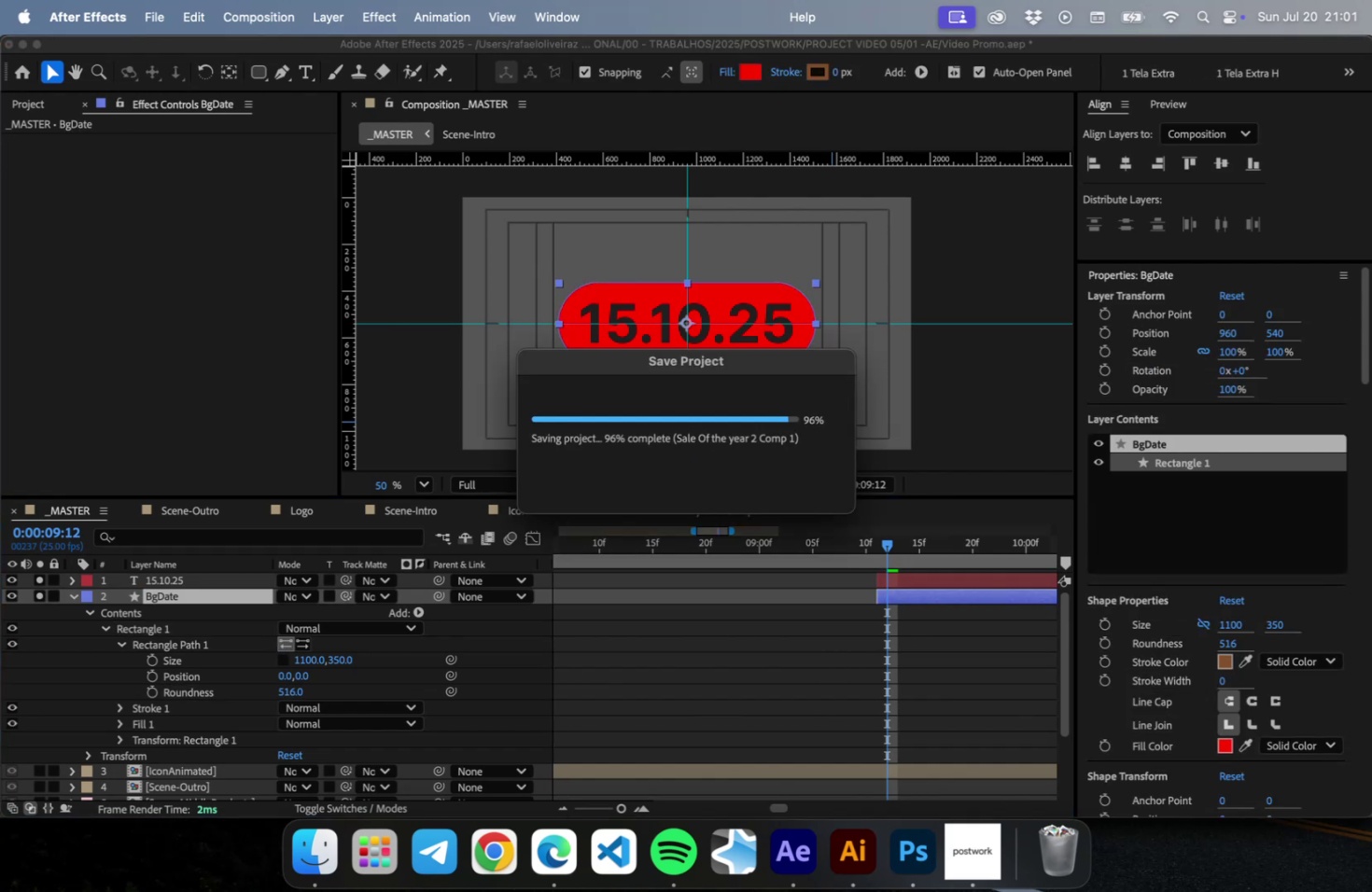 
 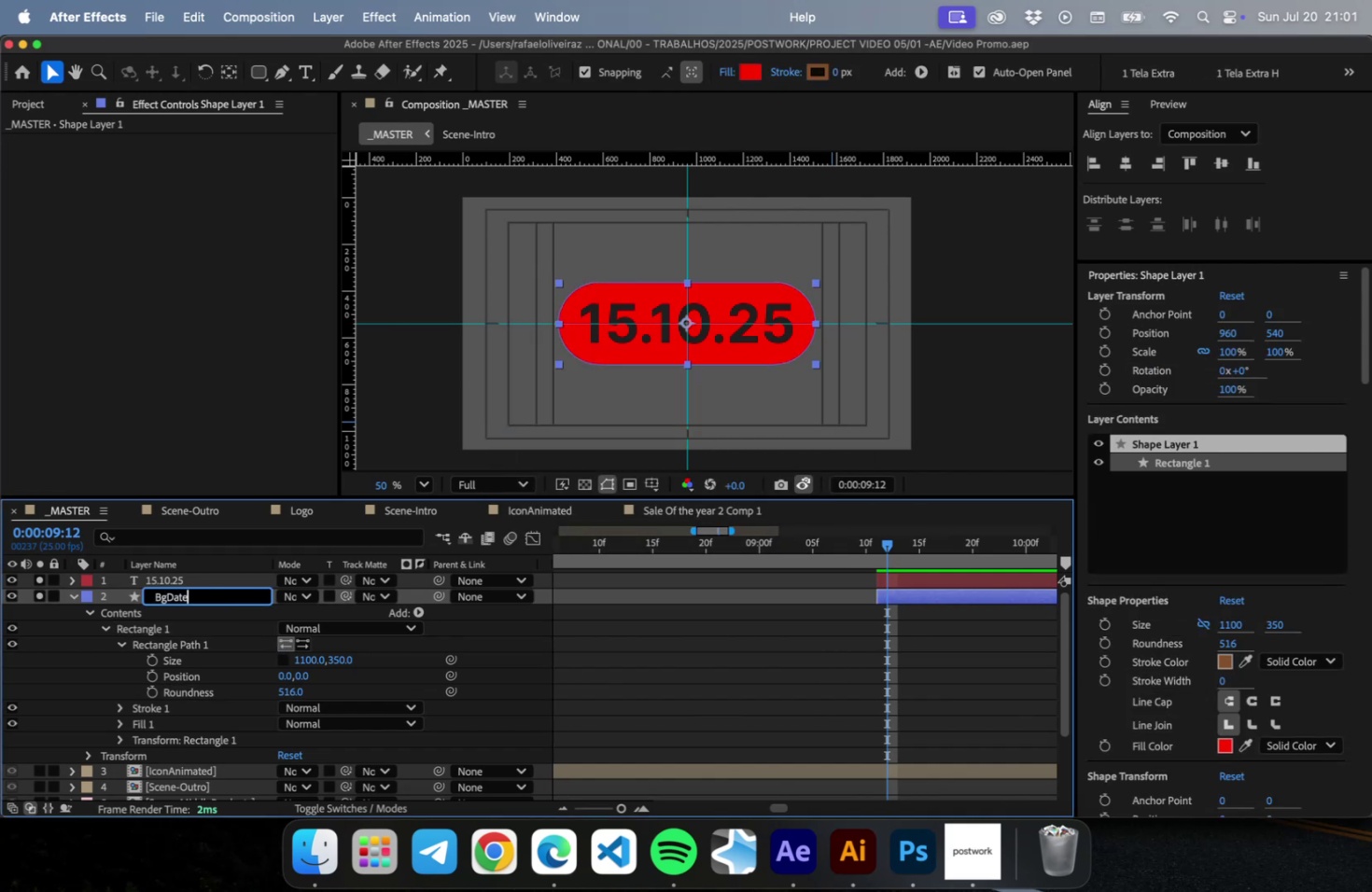 
key(Enter)
 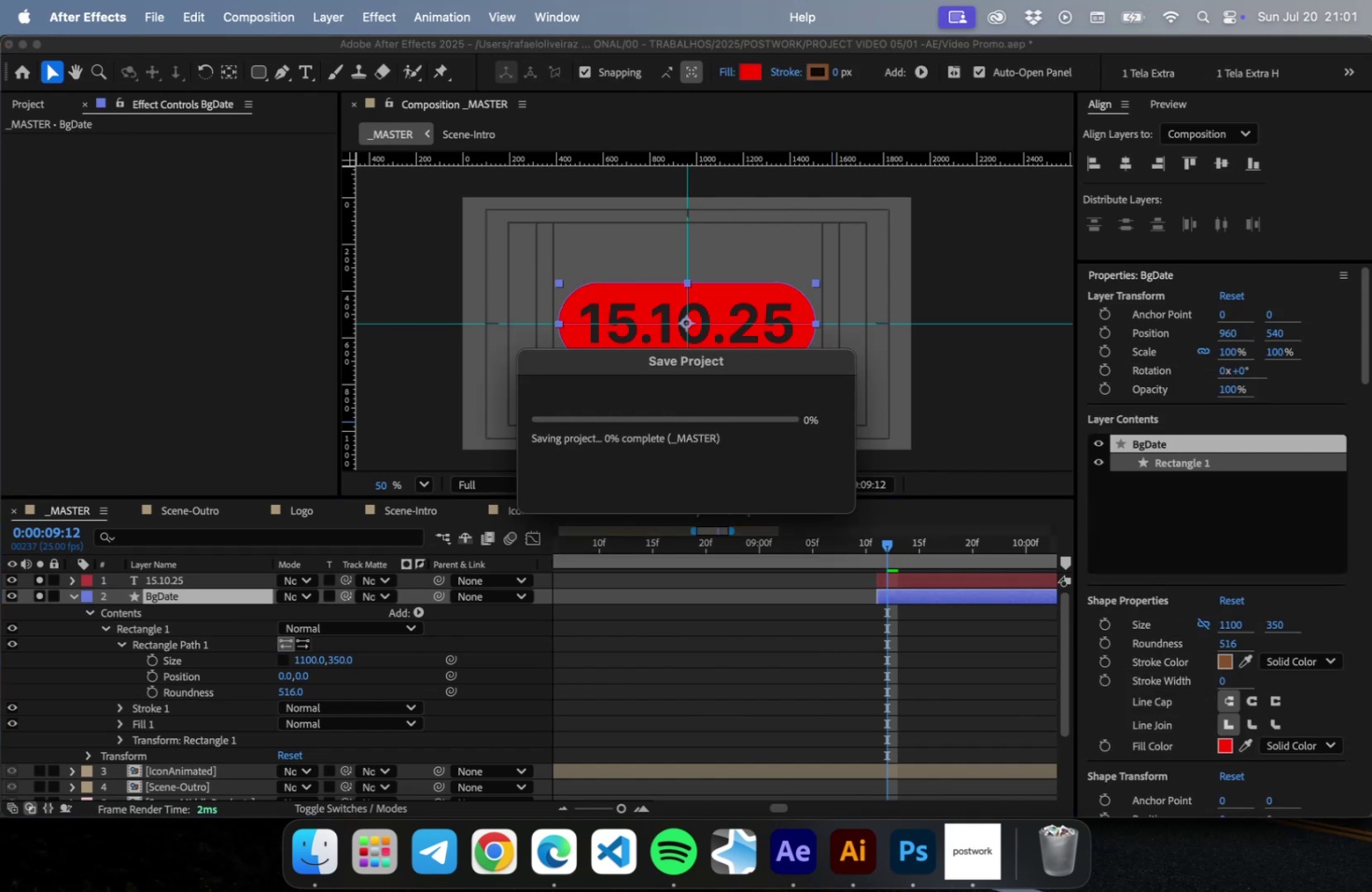 
key(Meta+CommandLeft)
 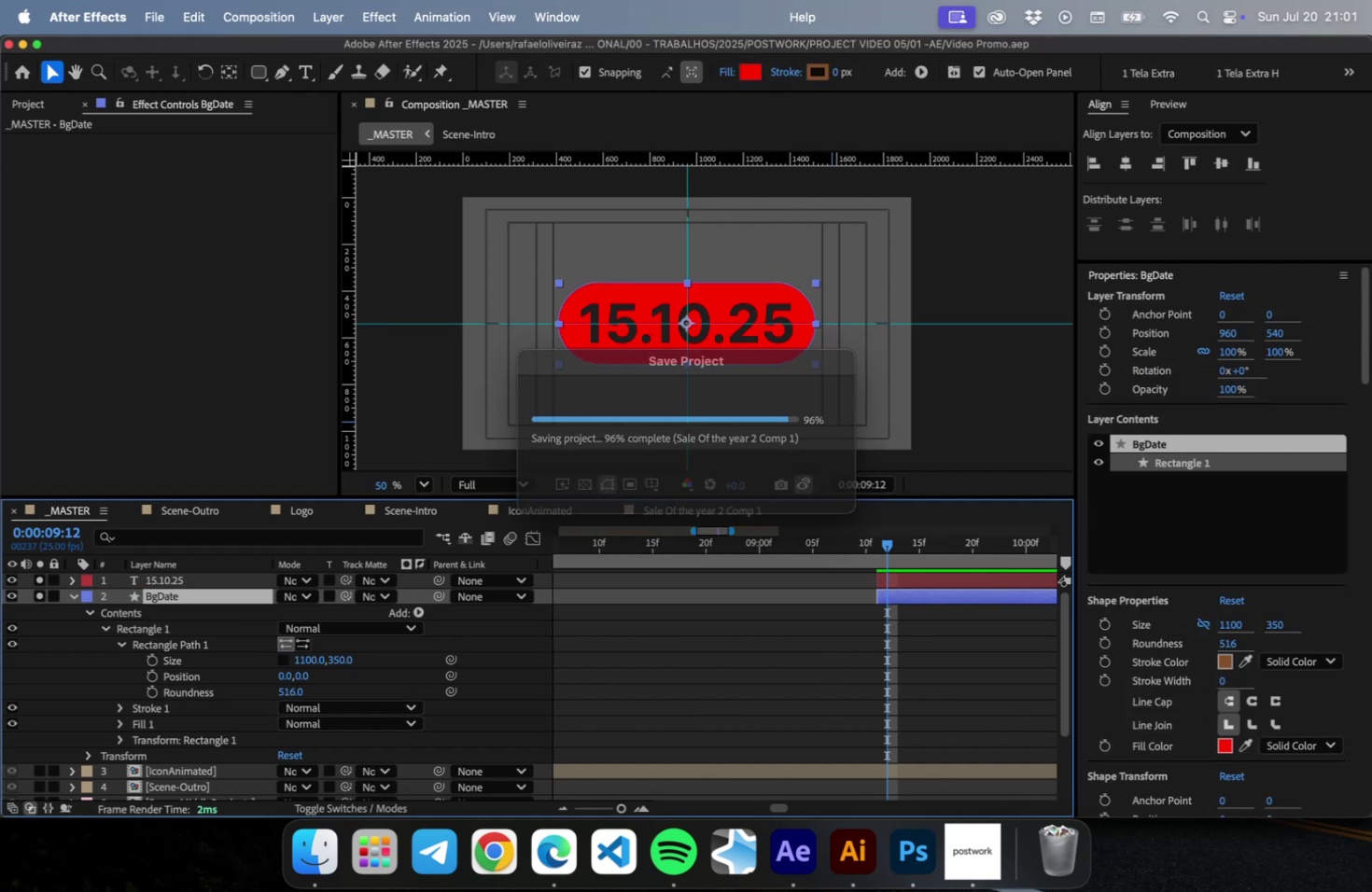 
key(Meta+S)
 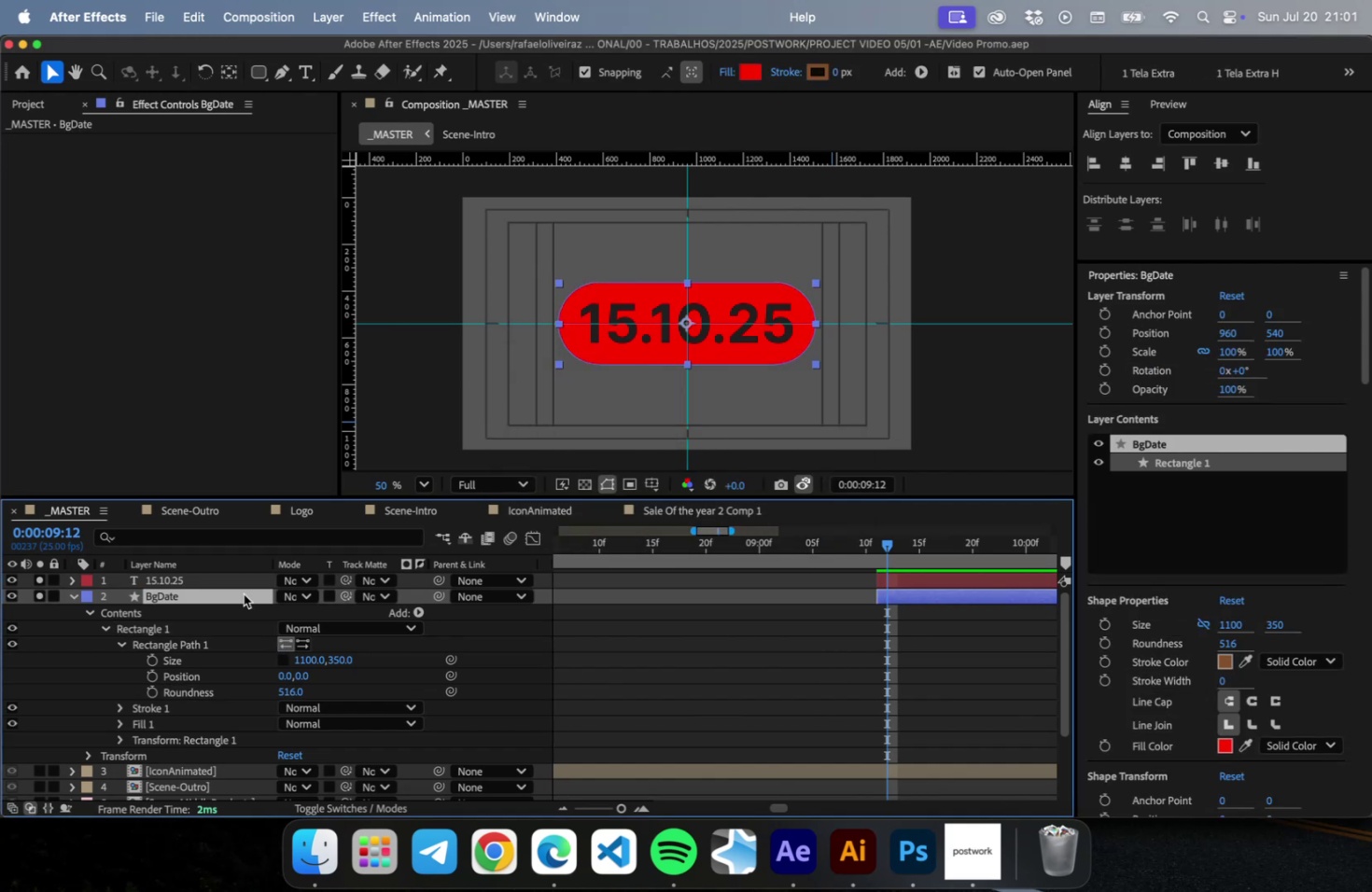 
hold_key(key=CommandLeft, duration=0.36)
 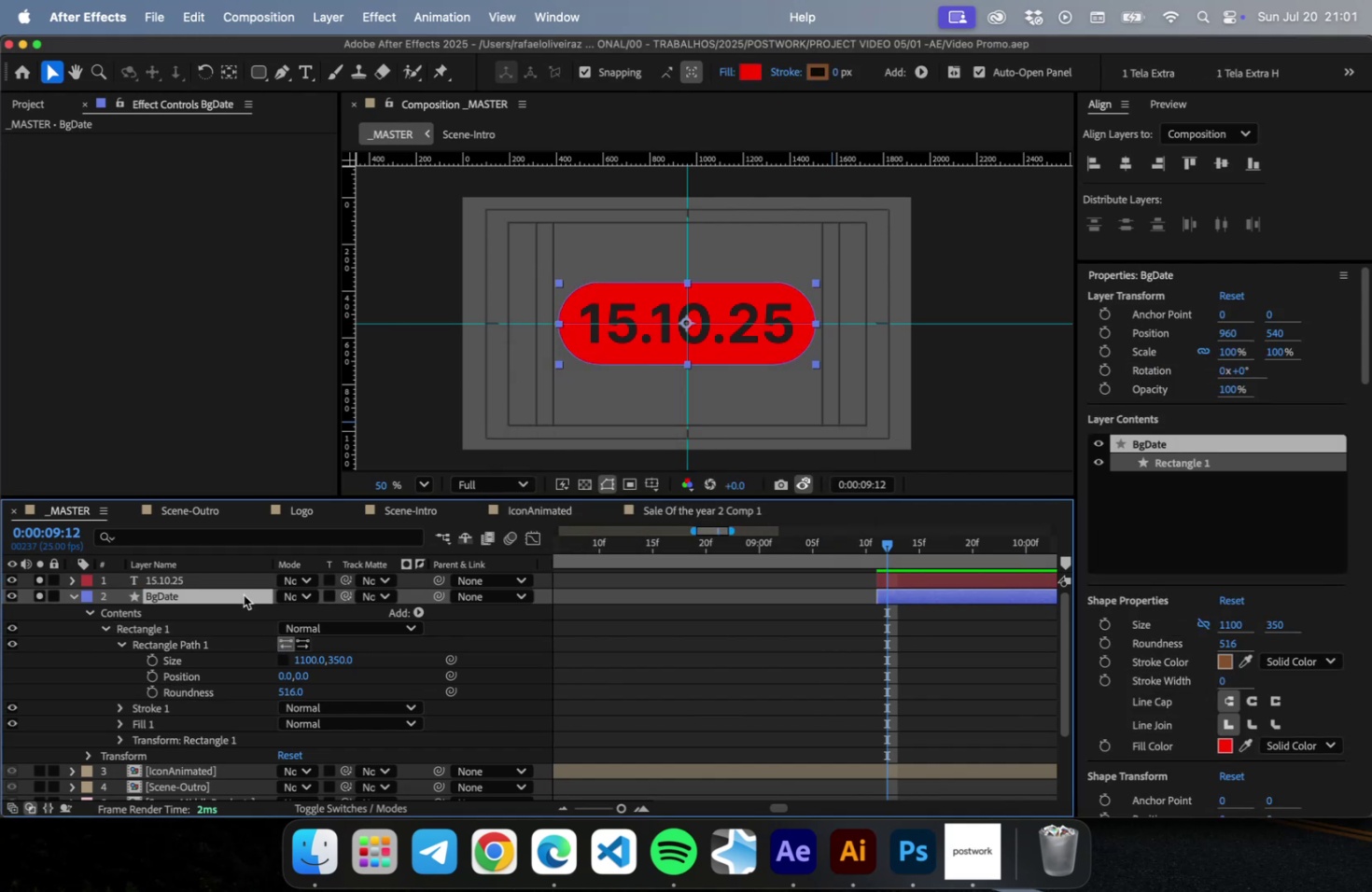 
key(Meta+CommandLeft)
 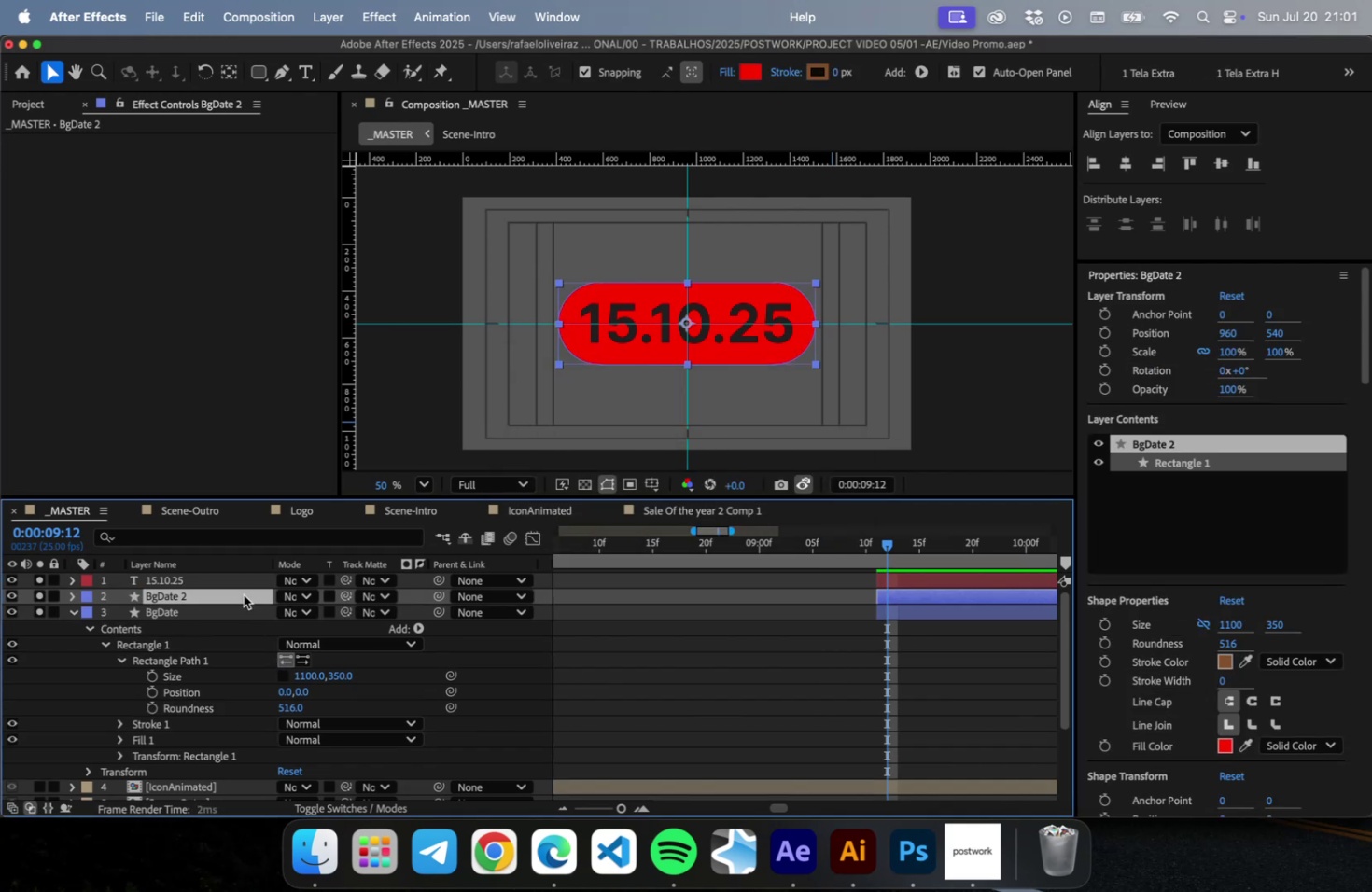 
key(Meta+D)
 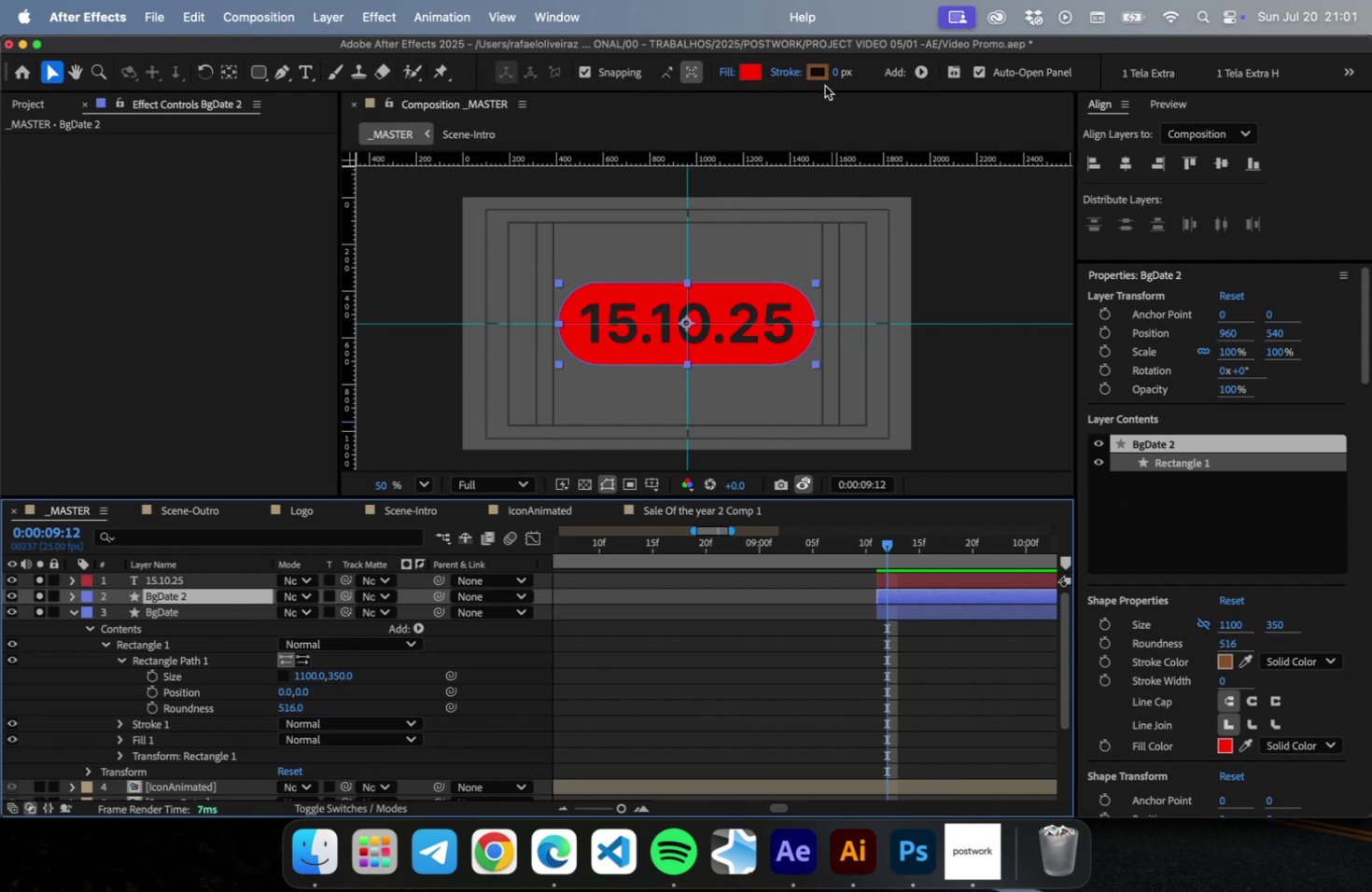 
left_click([817, 76])
 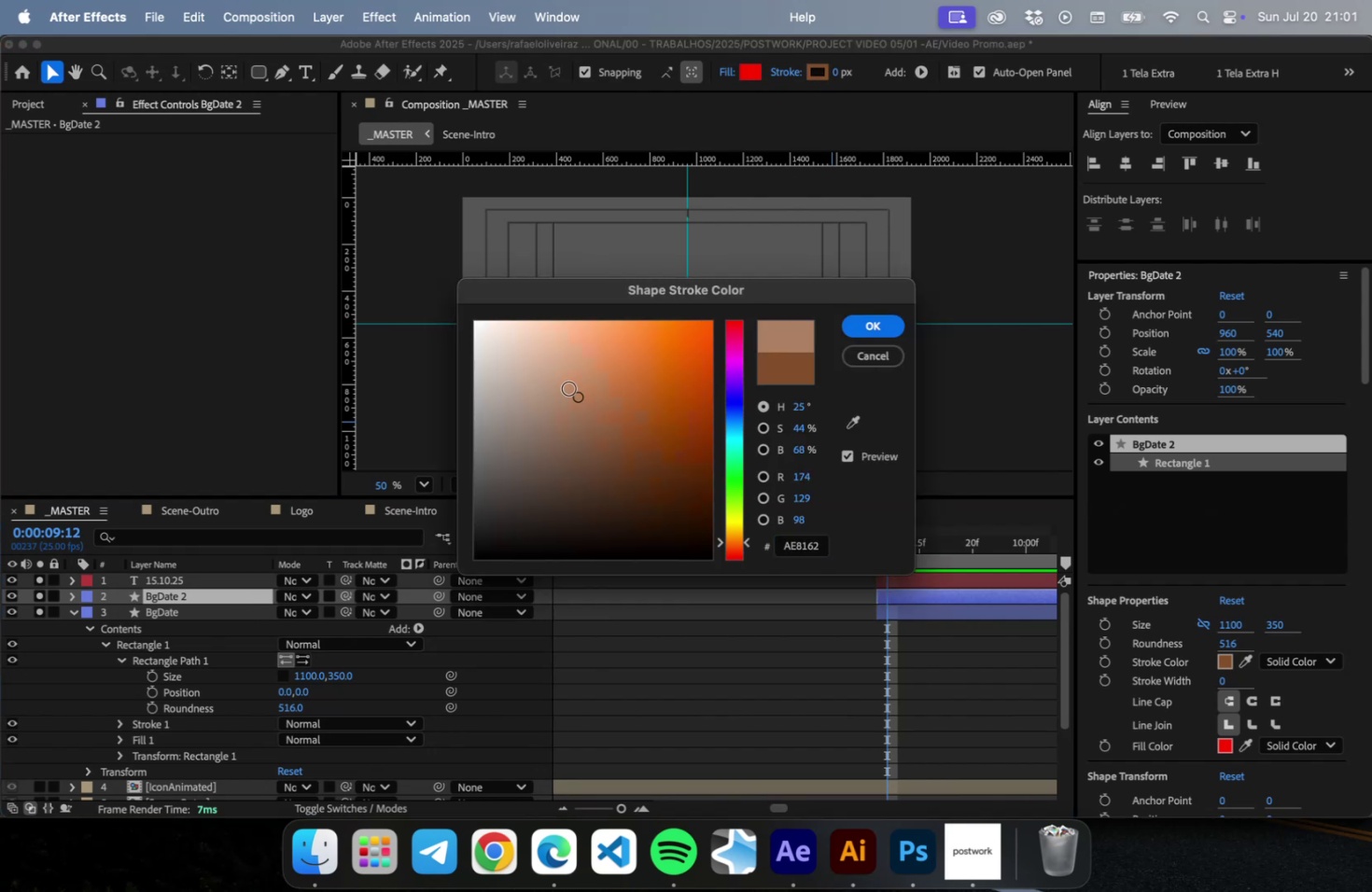 
left_click_drag(start_coordinate=[582, 397], to_coordinate=[385, 283])
 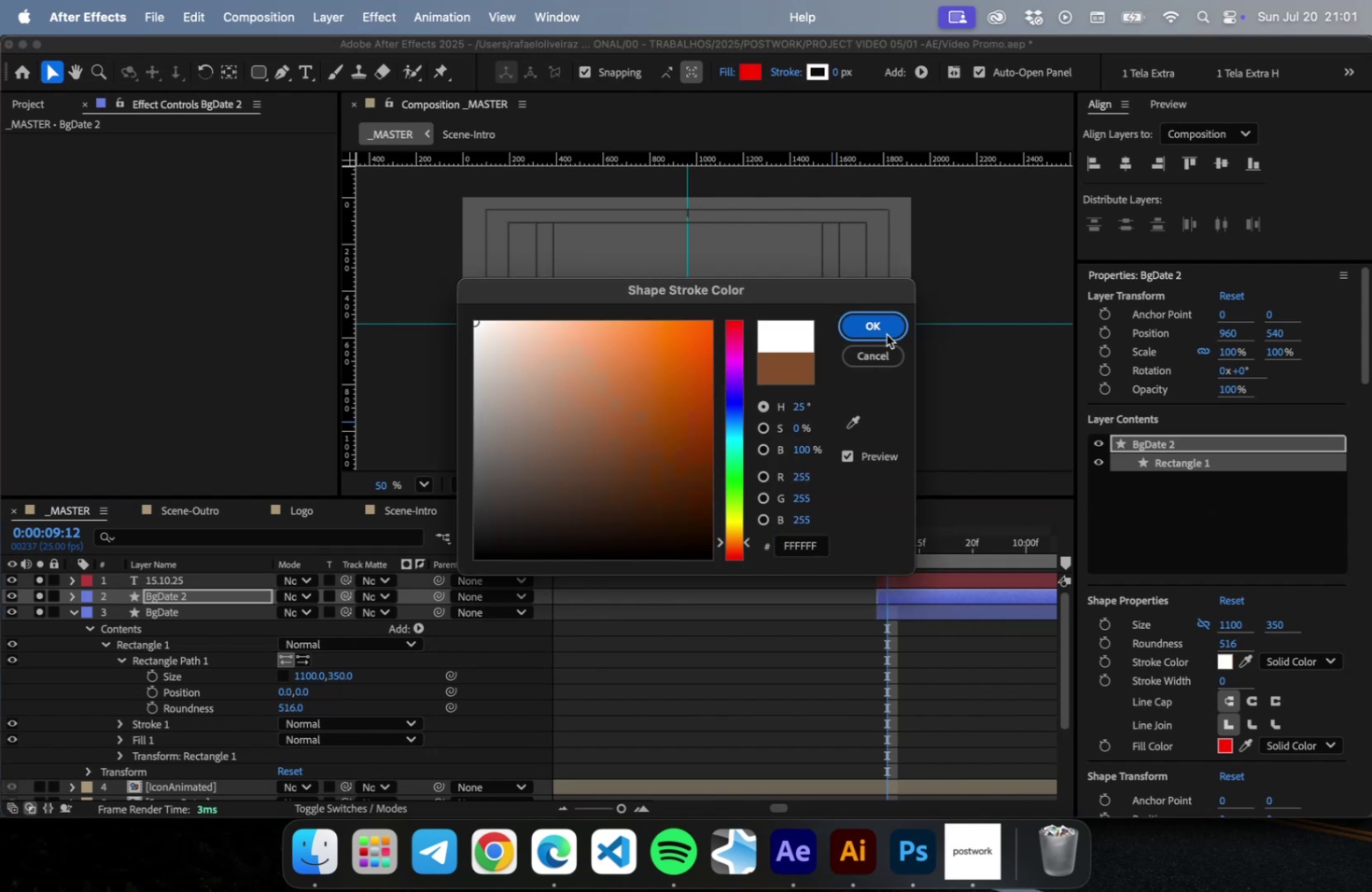 
left_click([886, 334])
 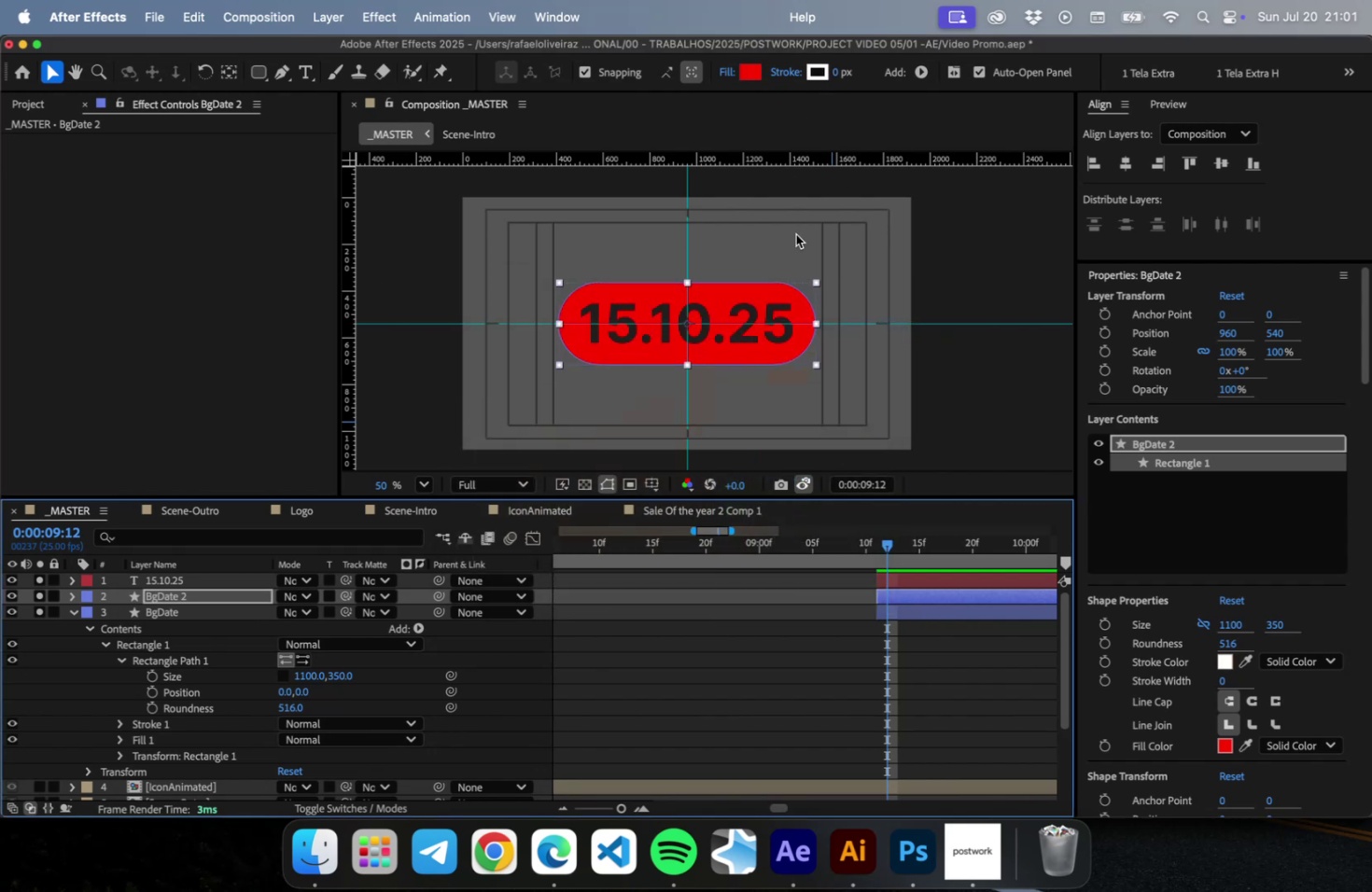 
wait(5.4)
 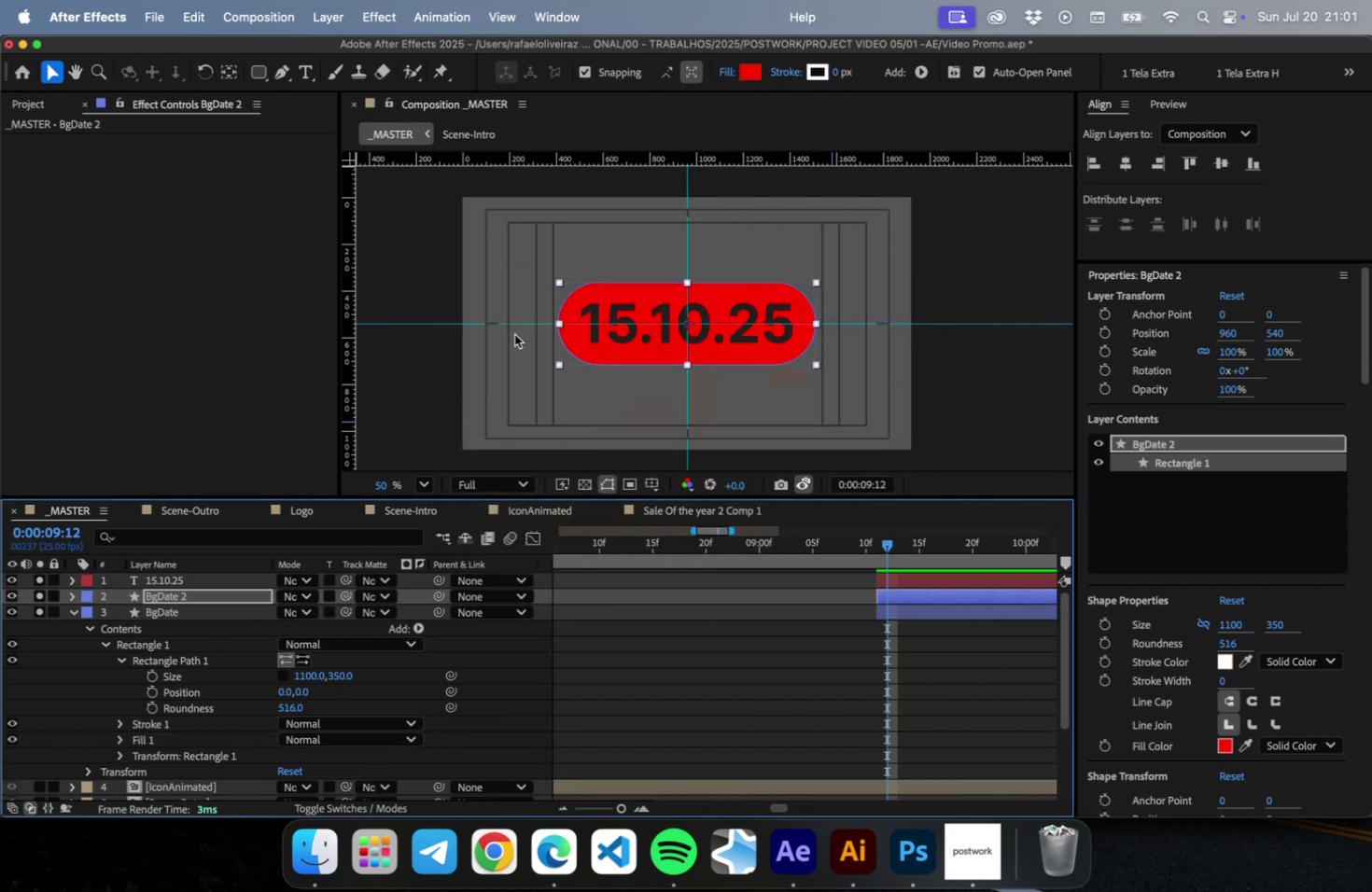 
left_click([733, 73])
 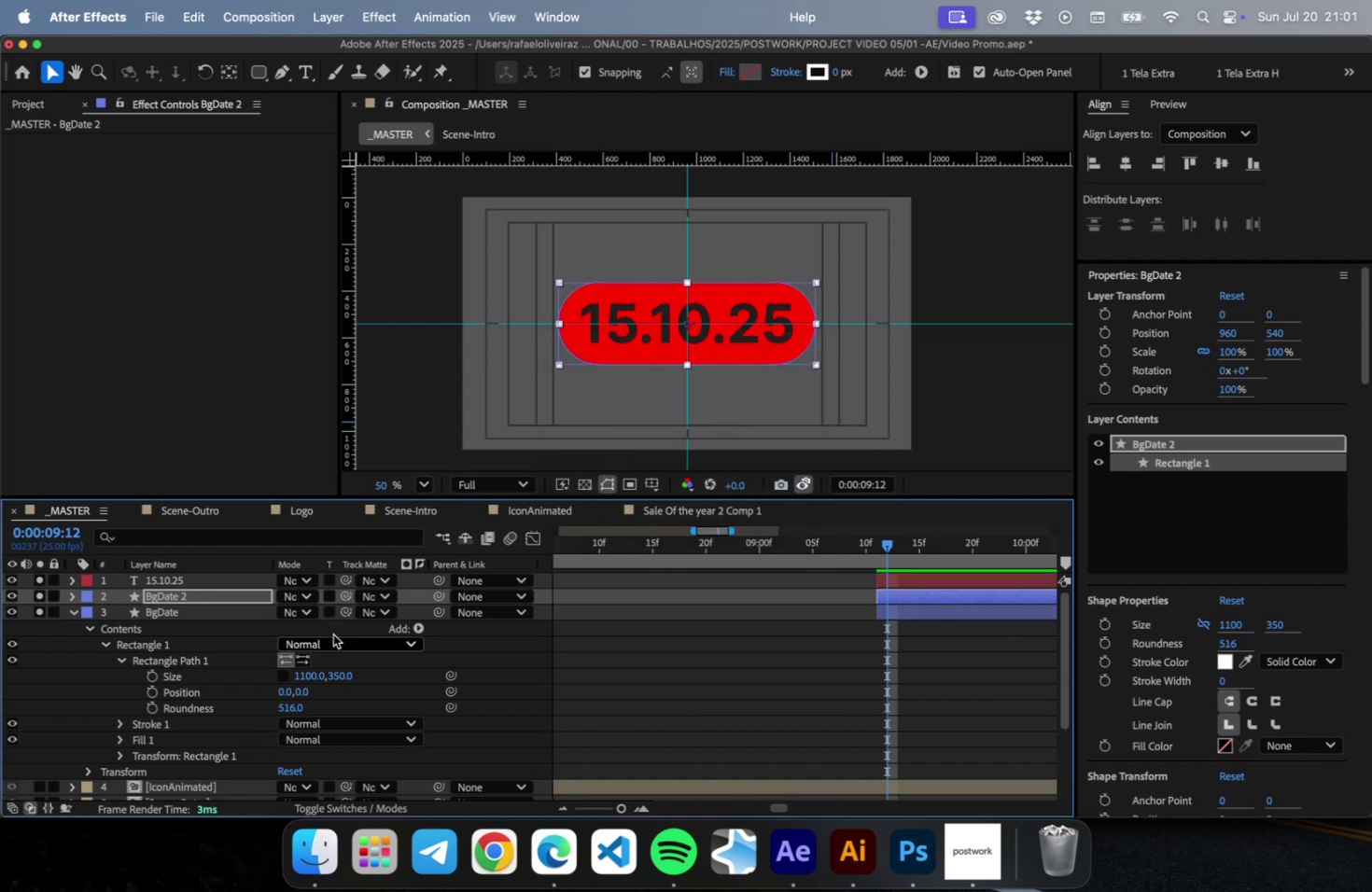 
left_click([239, 610])
 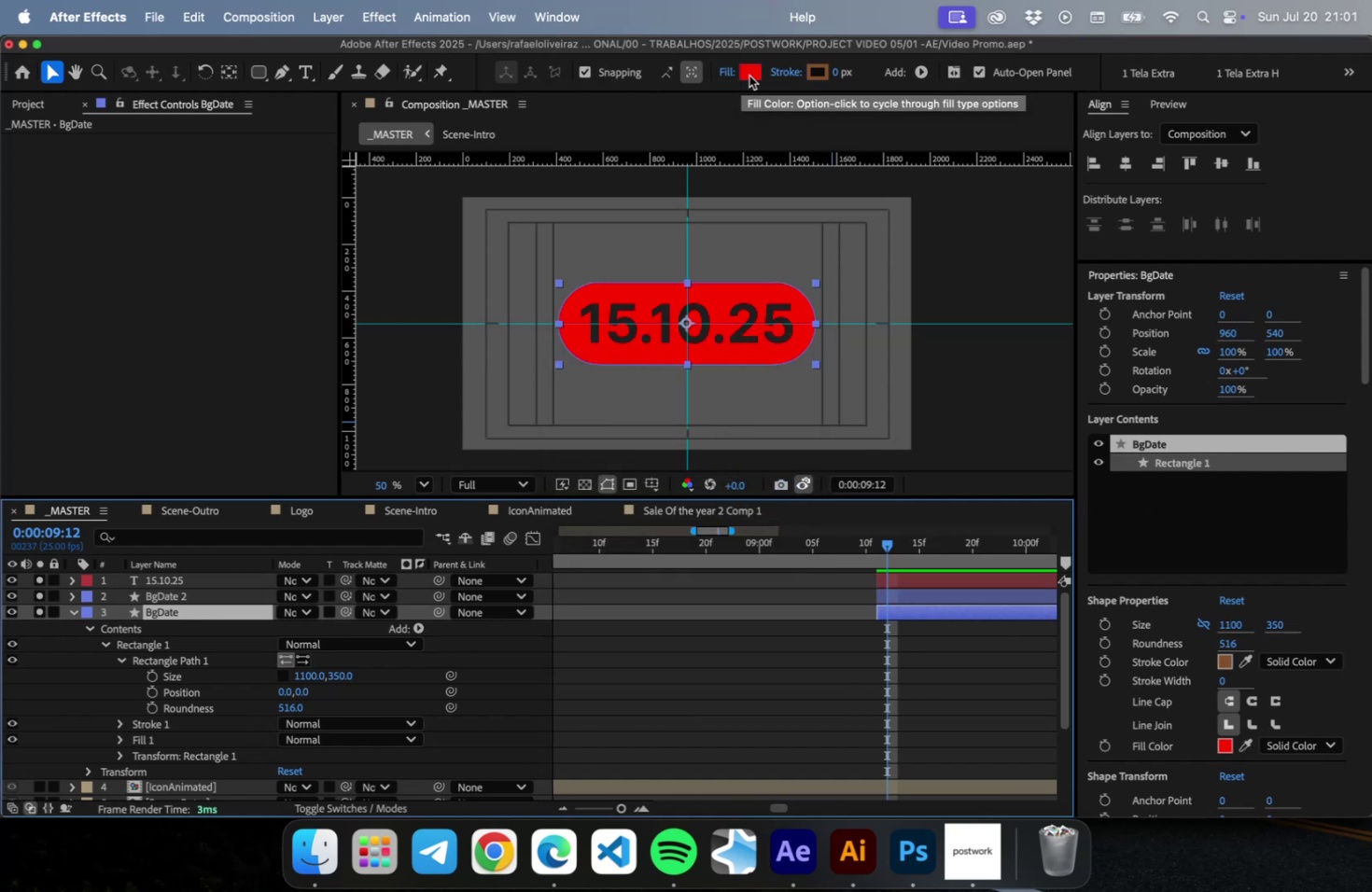 
left_click([749, 76])
 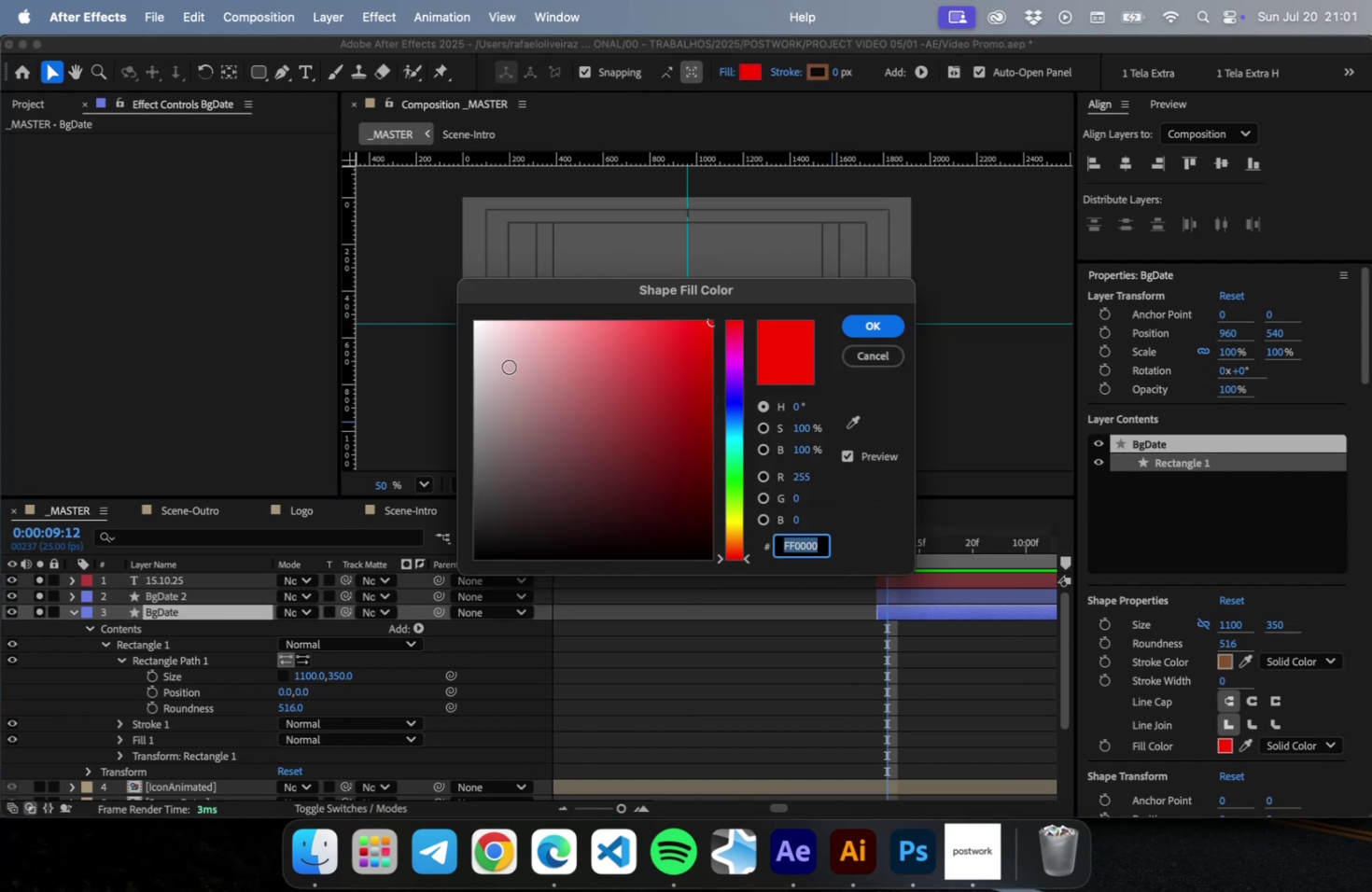 
left_click_drag(start_coordinate=[514, 374], to_coordinate=[441, 302])
 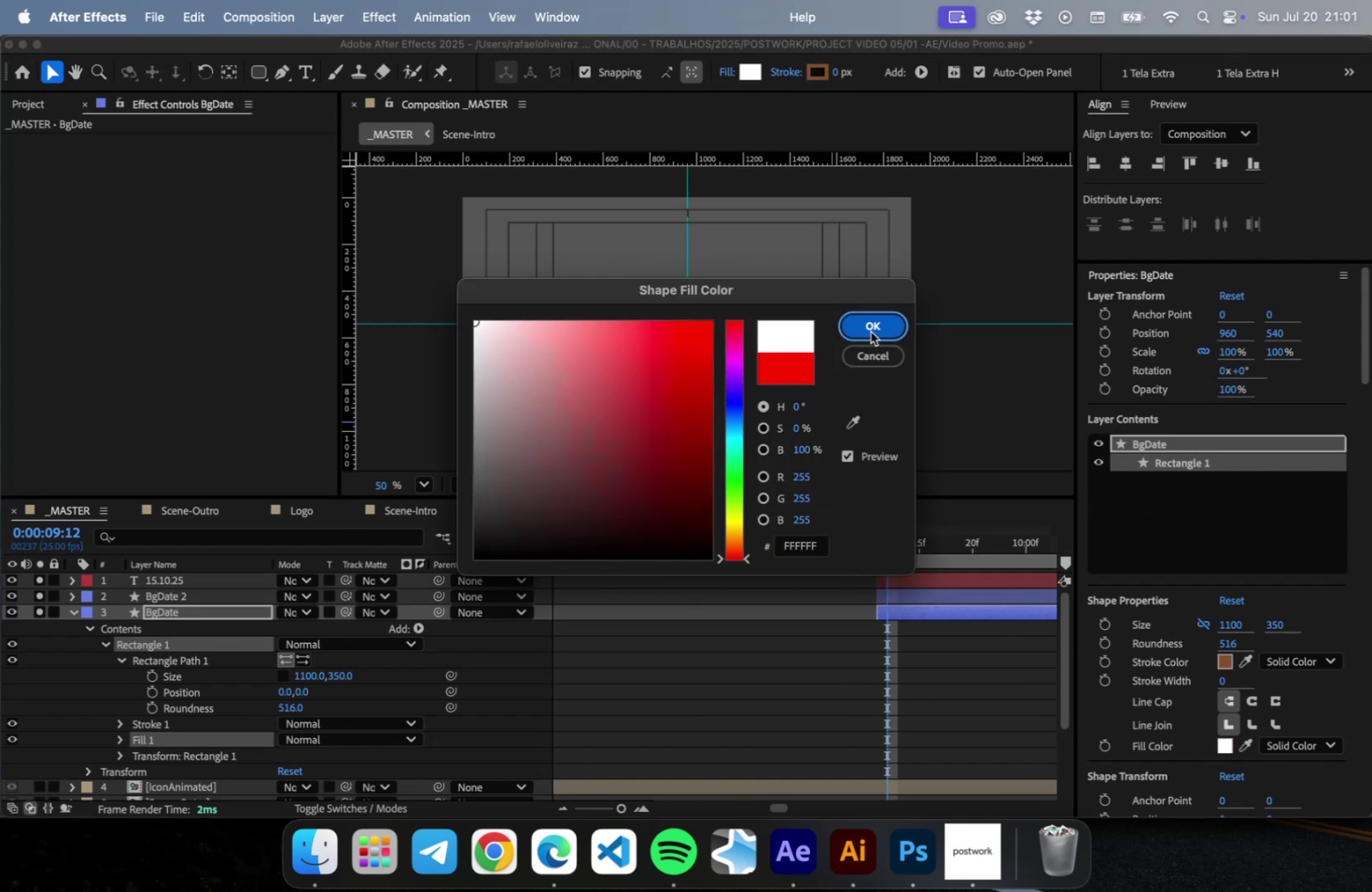 
left_click([870, 331])
 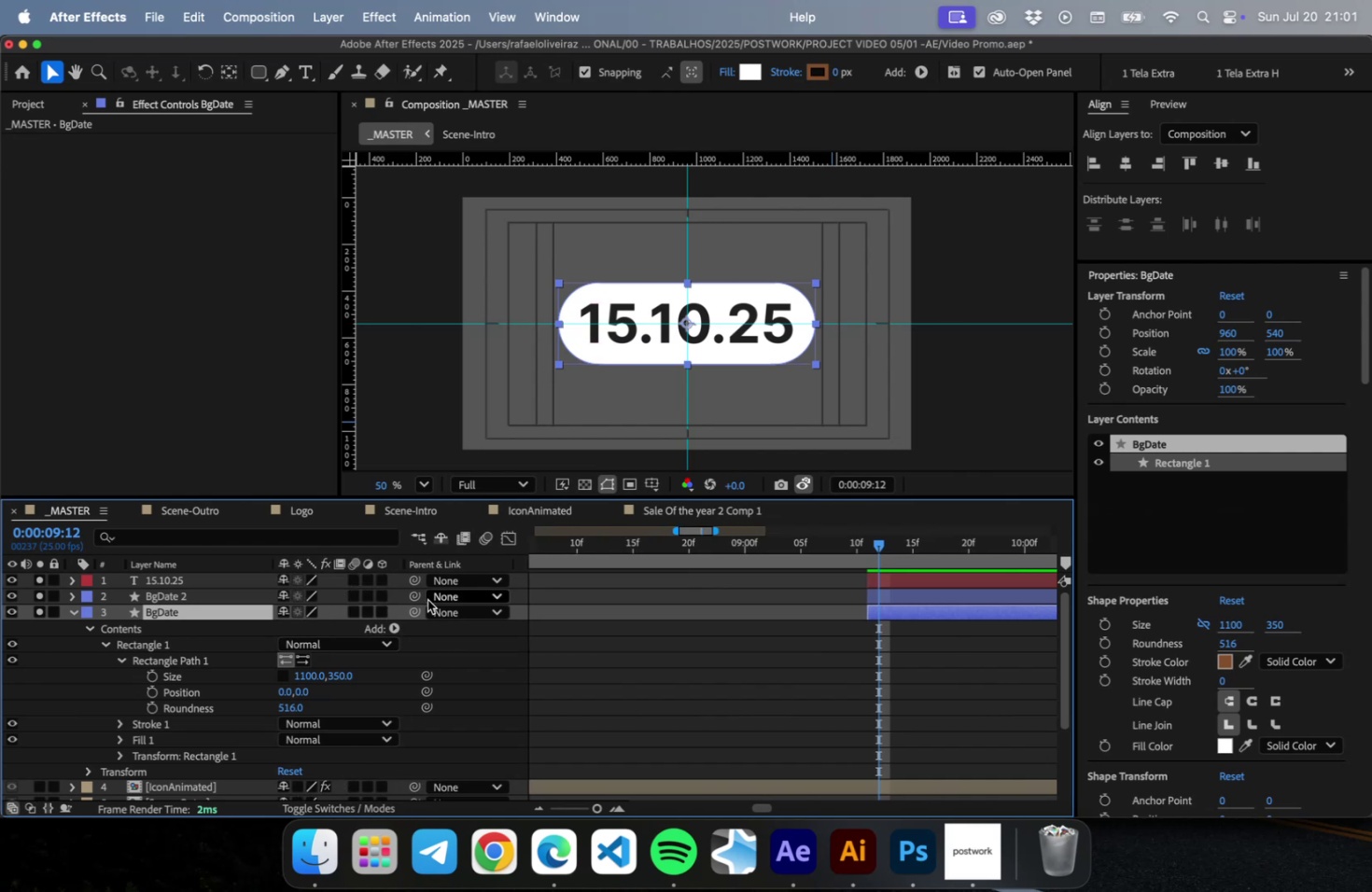 
wait(7.2)
 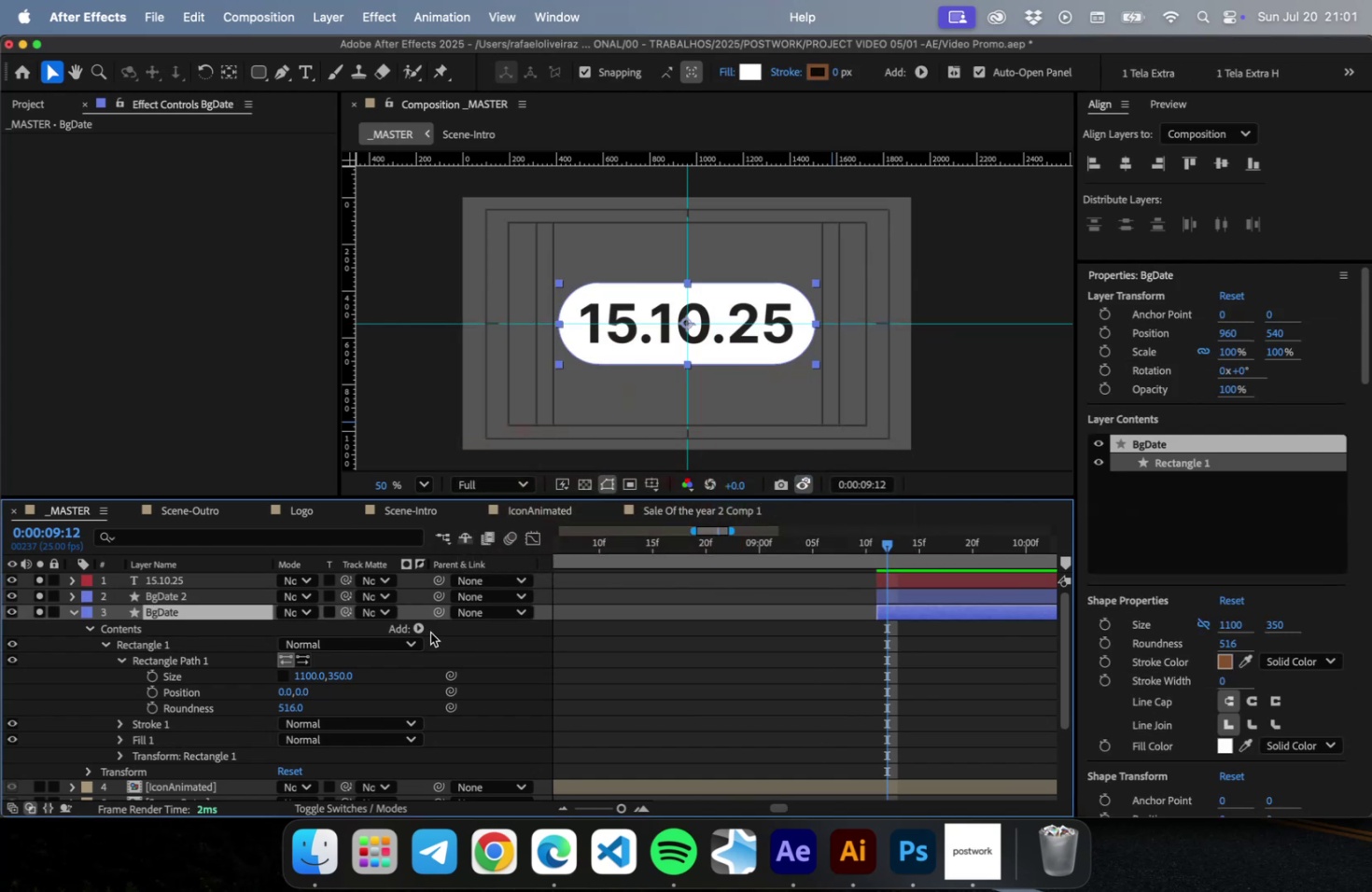 
left_click([368, 613])
 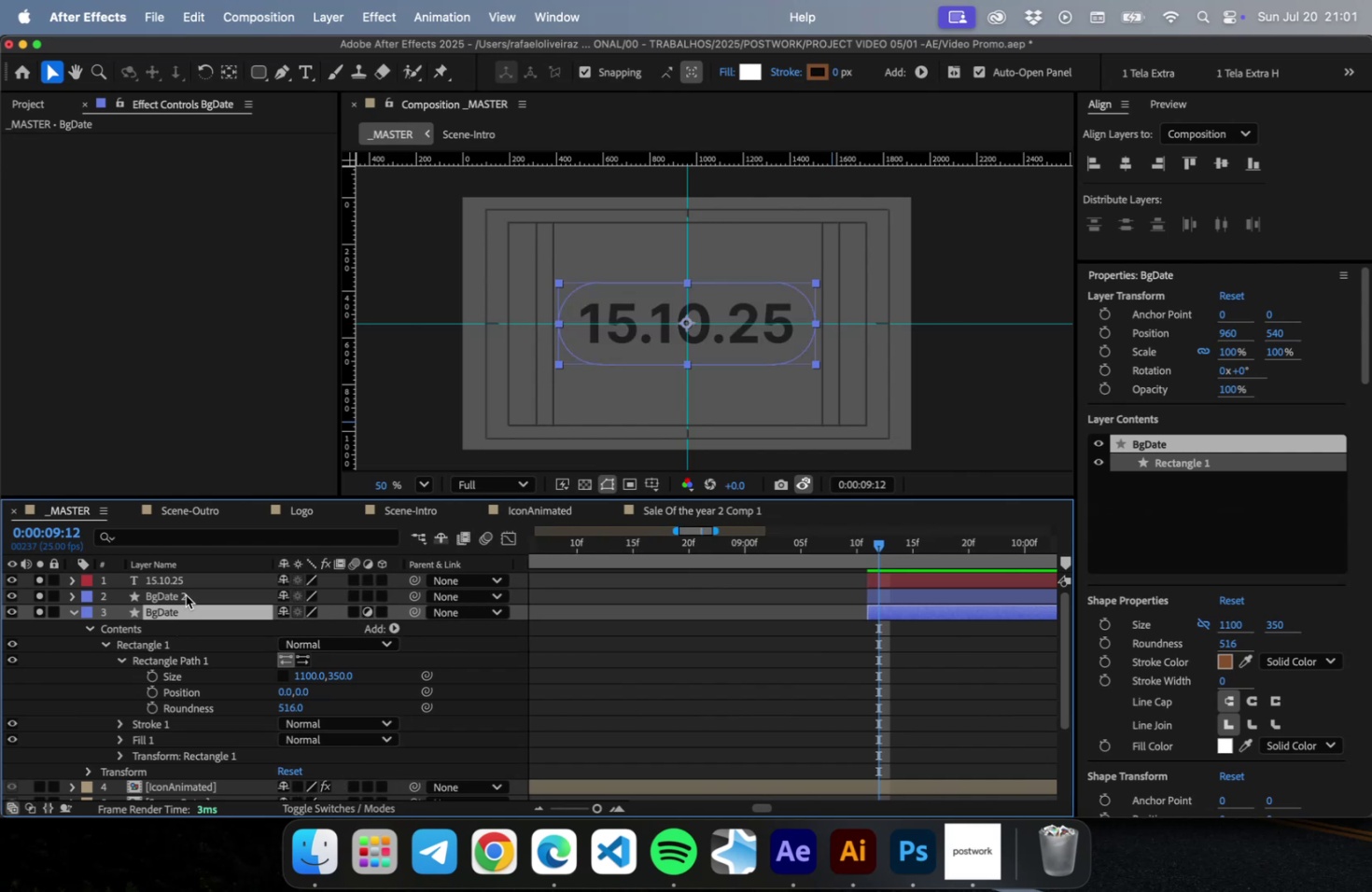 
left_click([186, 598])
 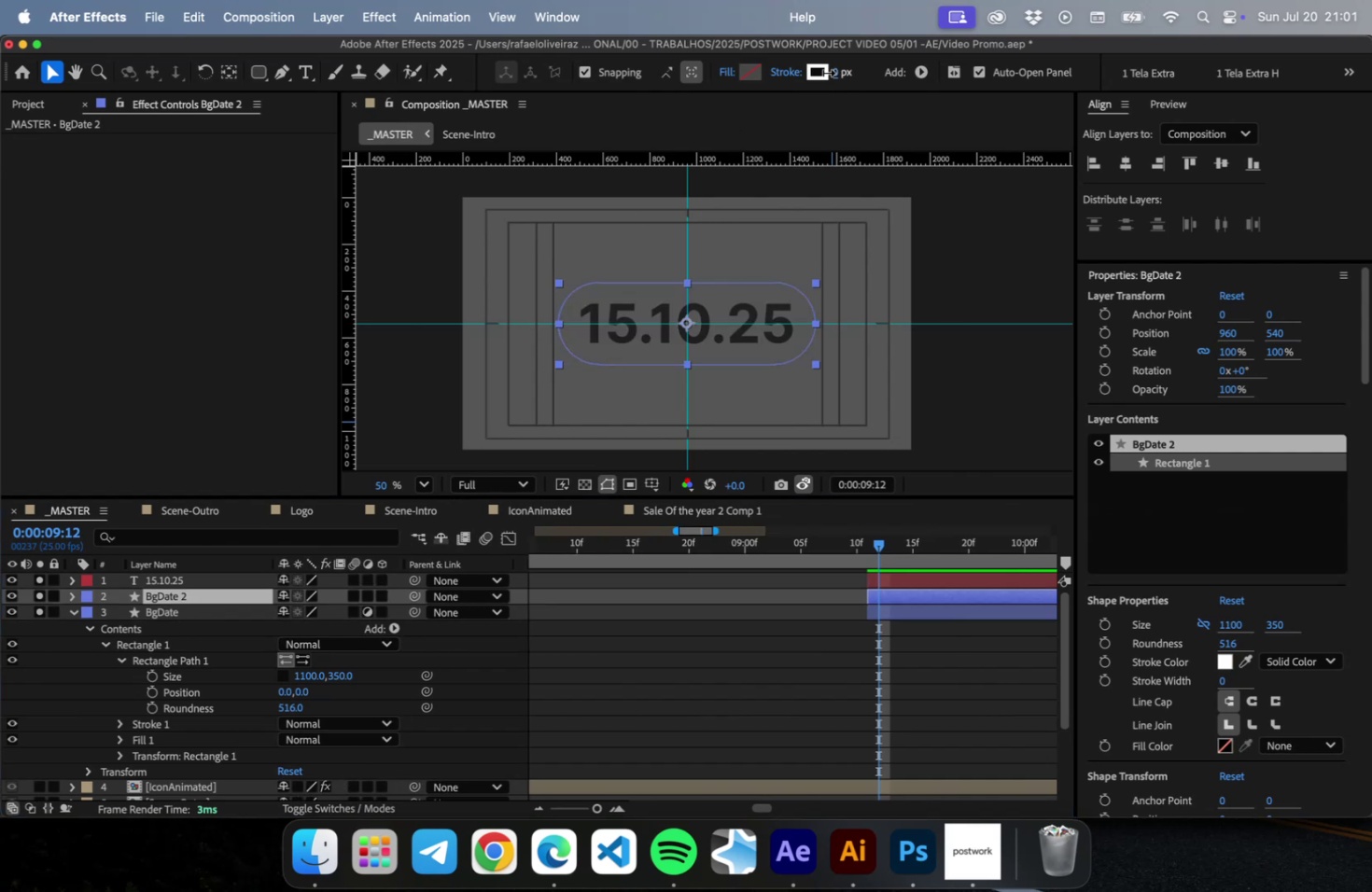 
left_click([833, 73])
 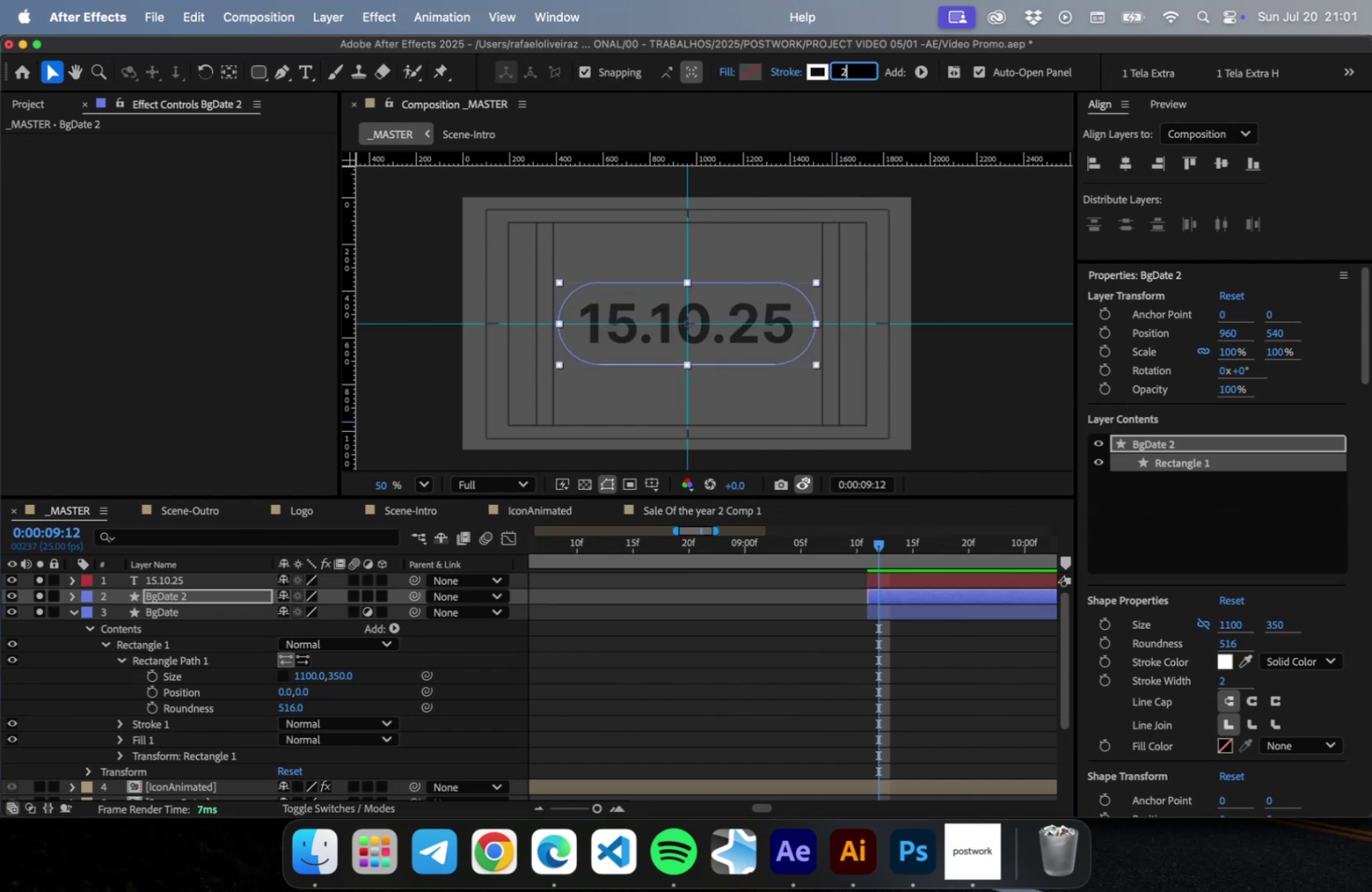 
key(2)
 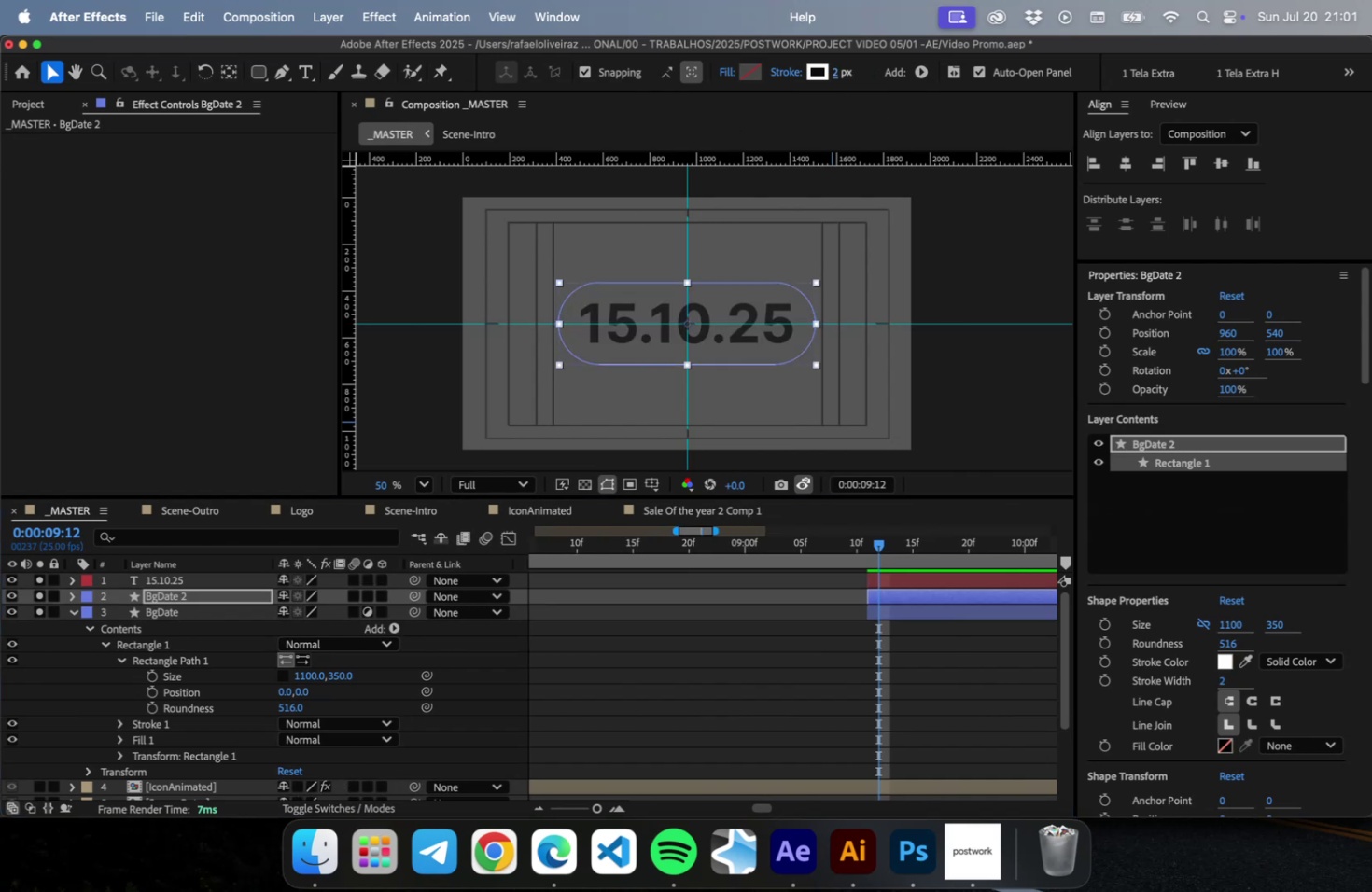 
key(Enter)
 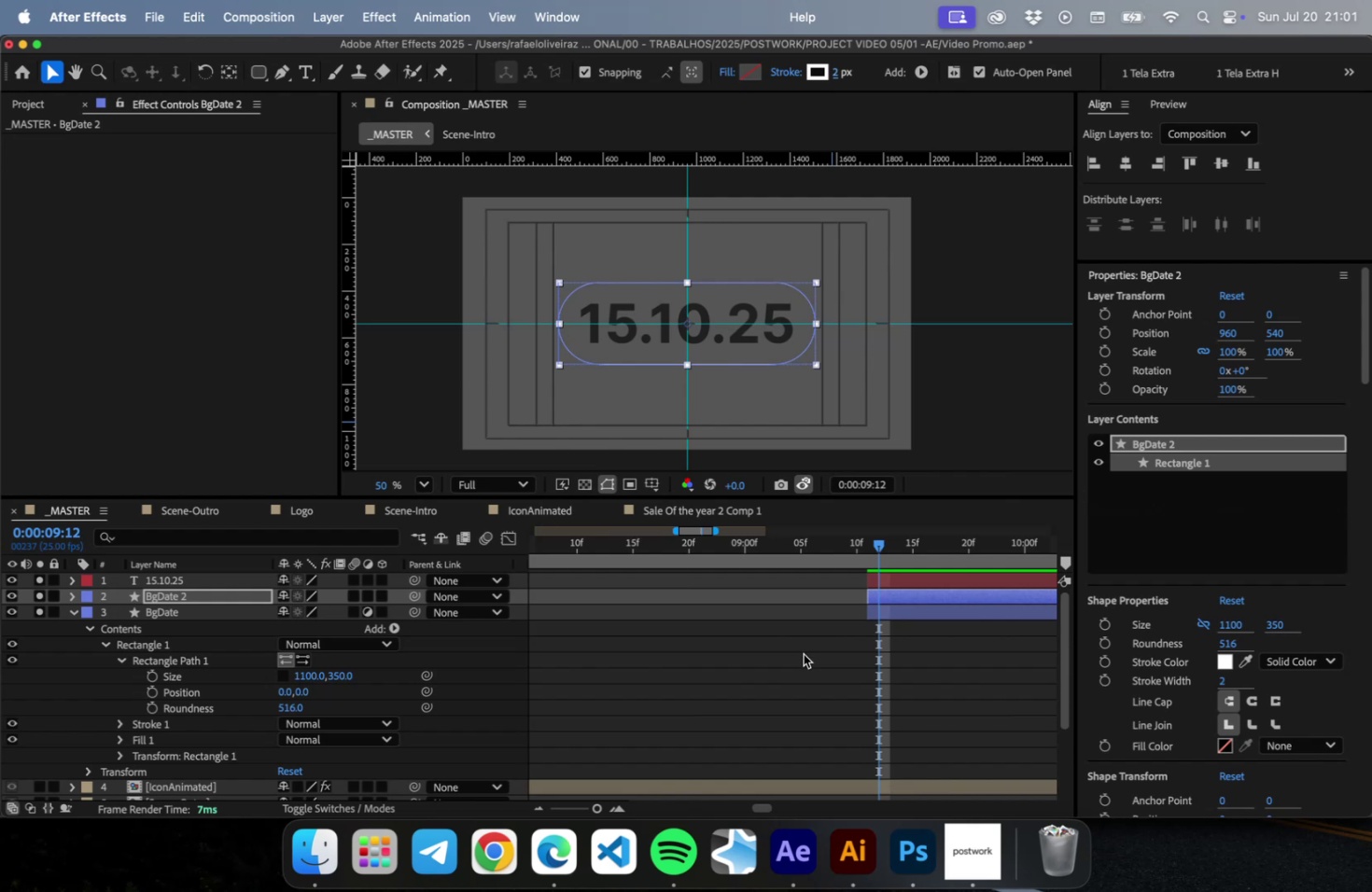 
left_click([803, 653])
 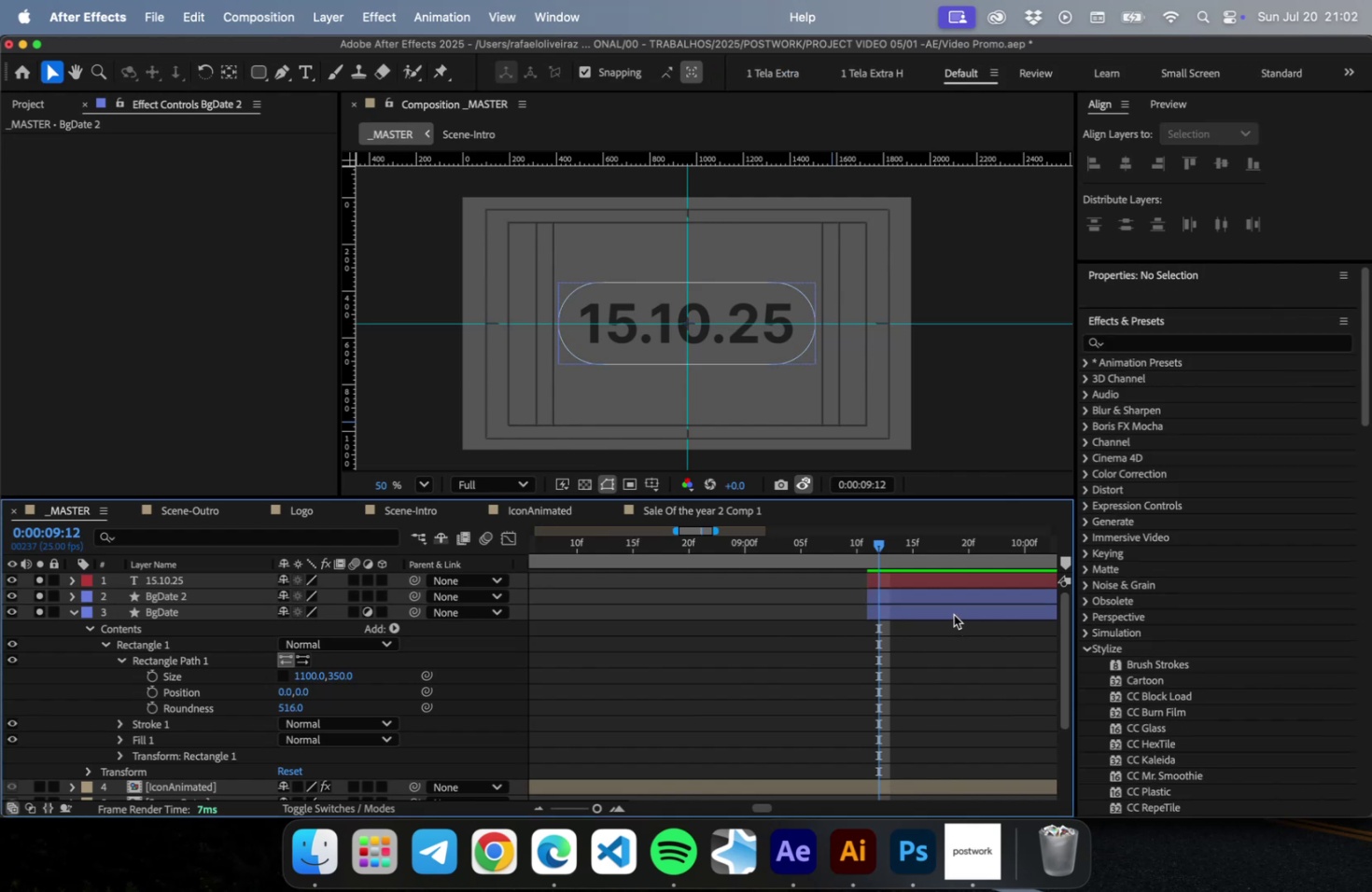 
left_click([953, 614])
 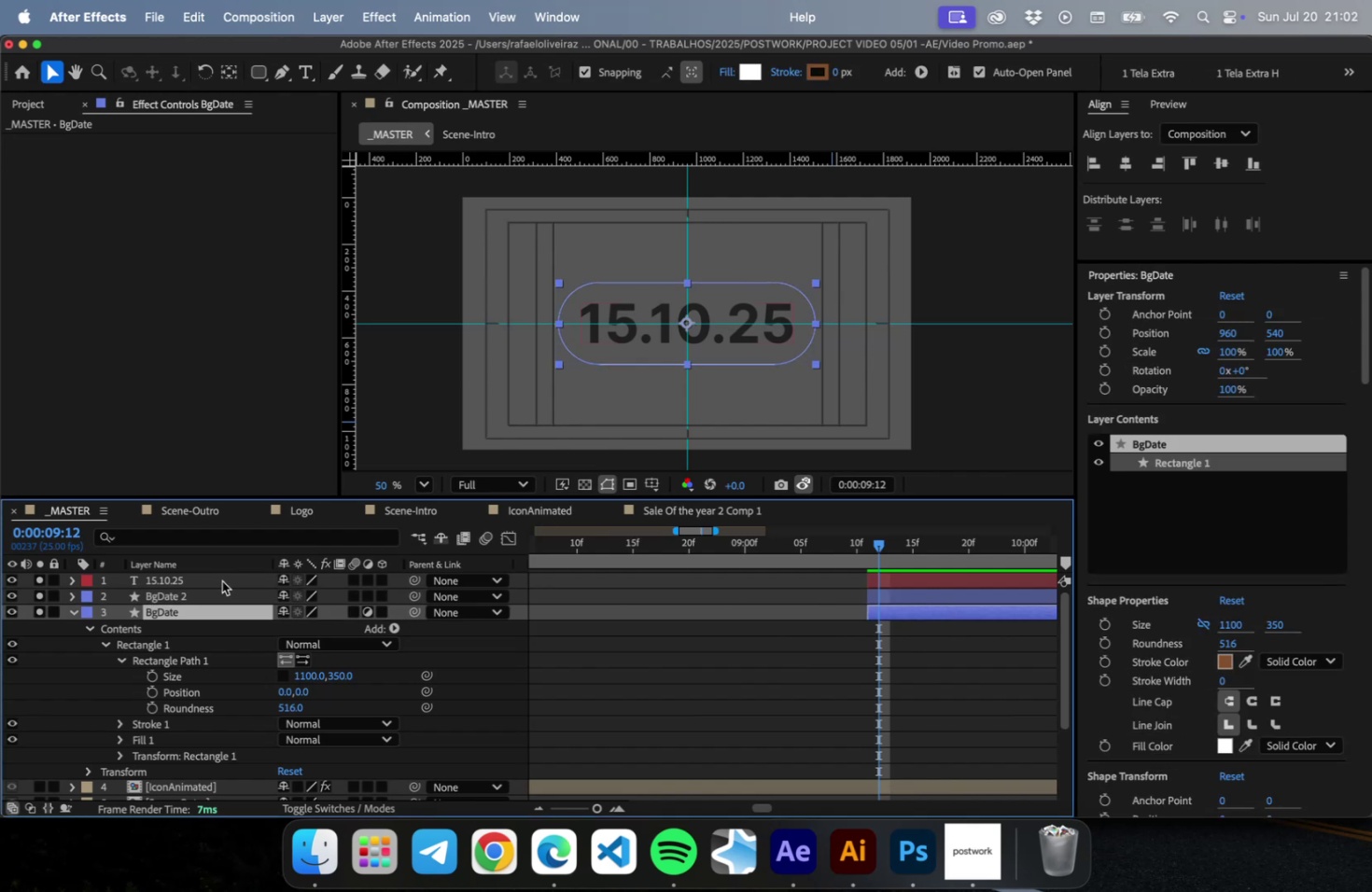 
left_click([222, 580])
 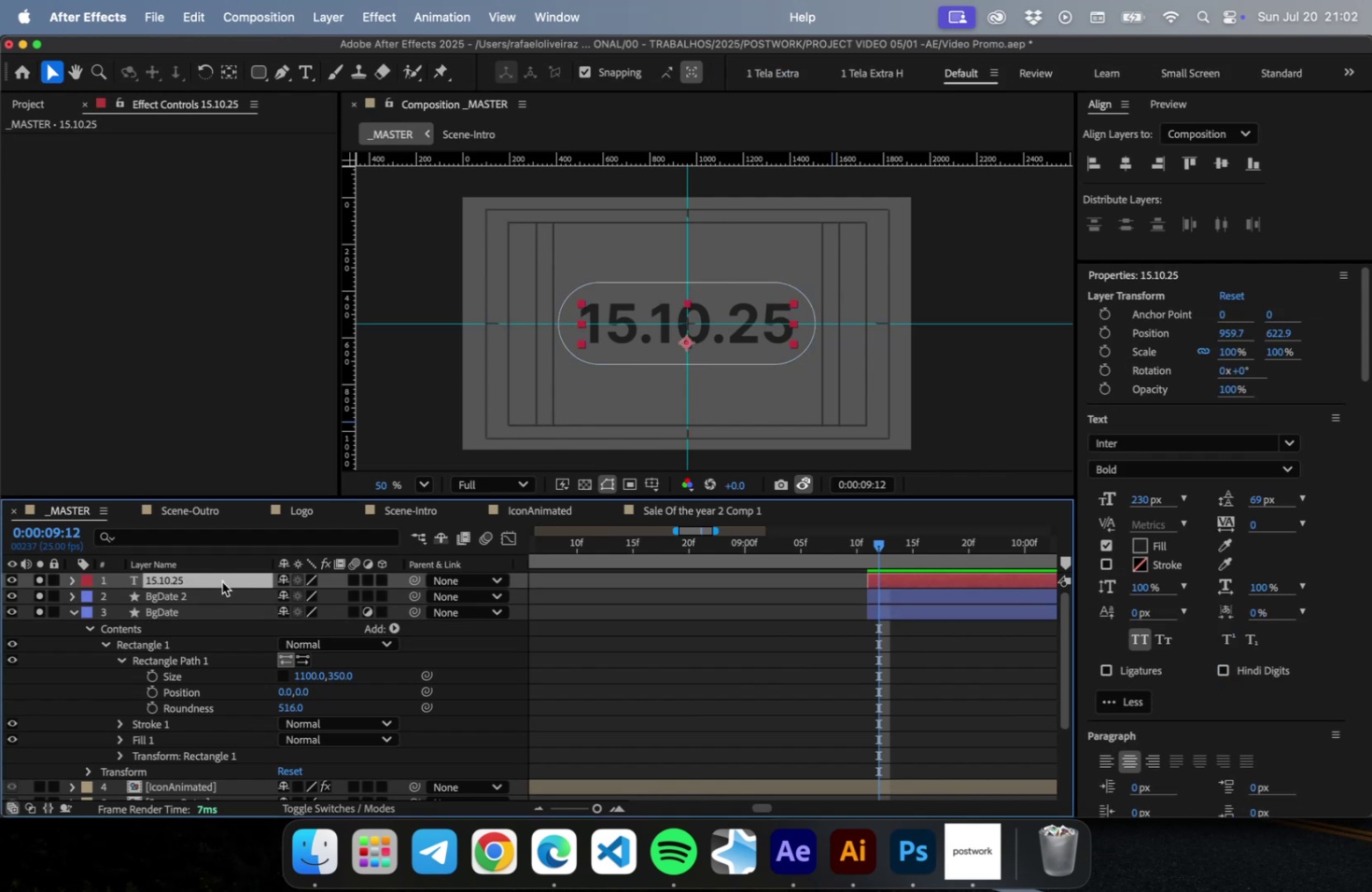 
type( fil)
 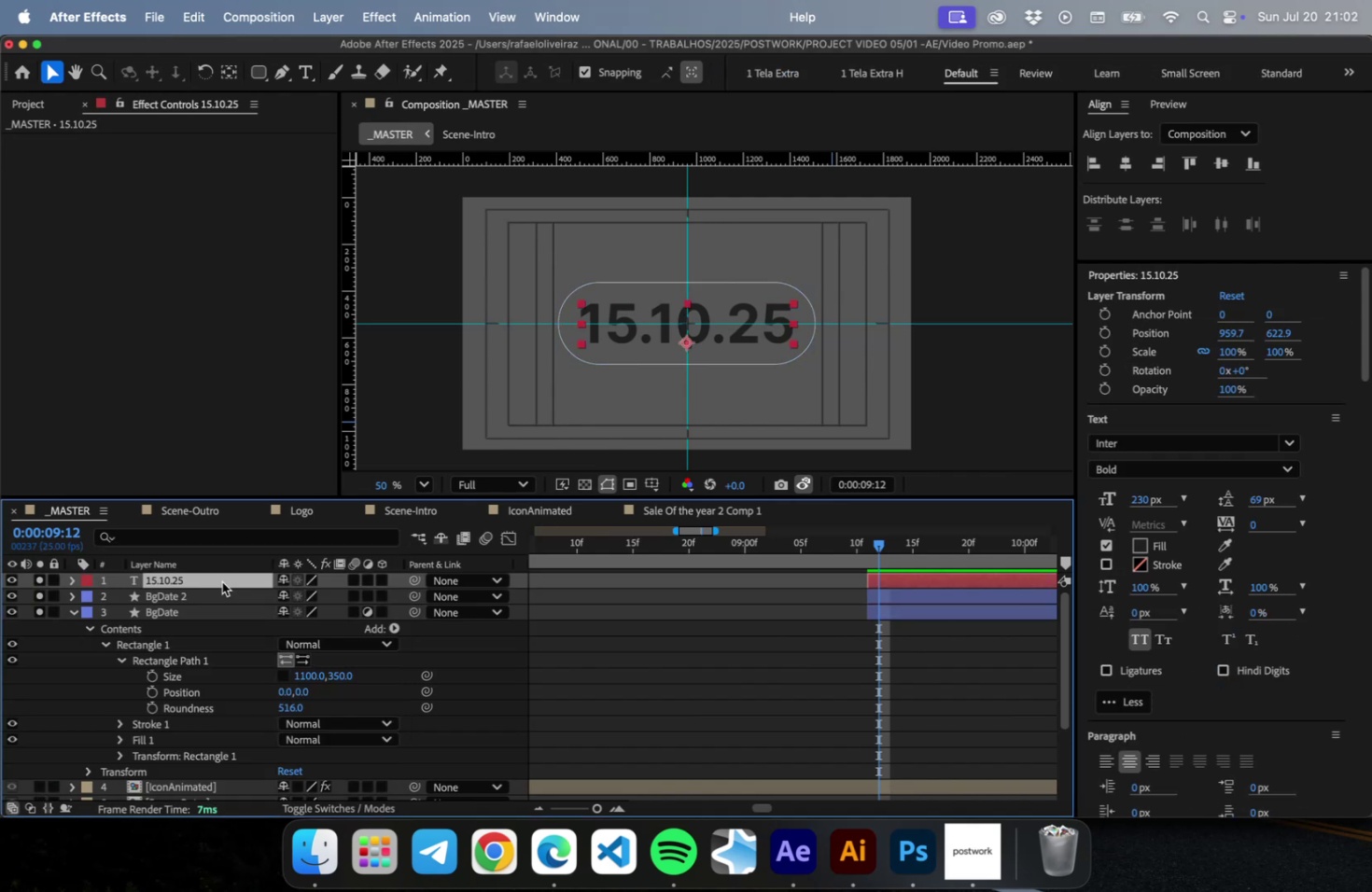 
key(Enter)
 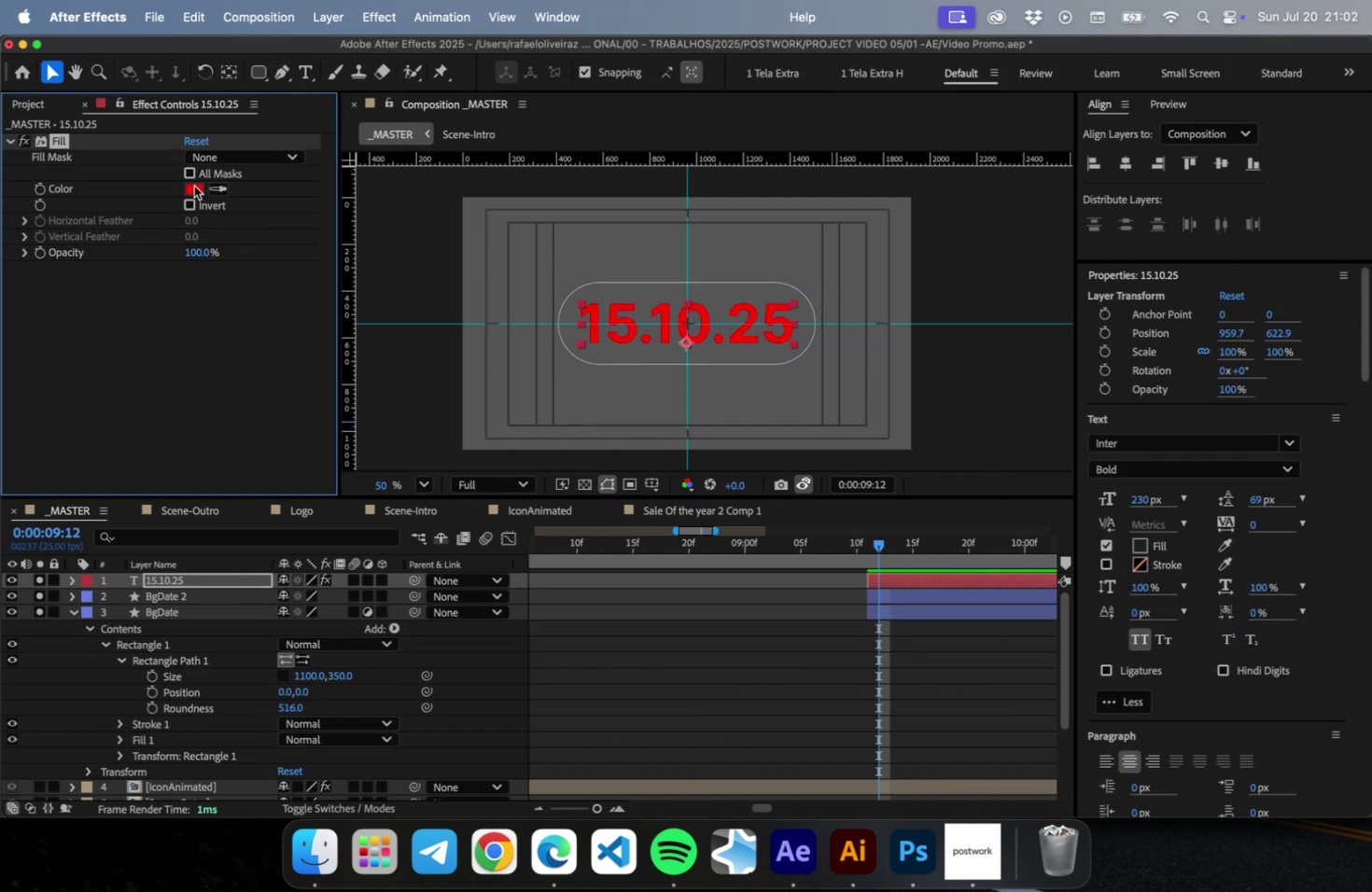 
left_click([194, 192])
 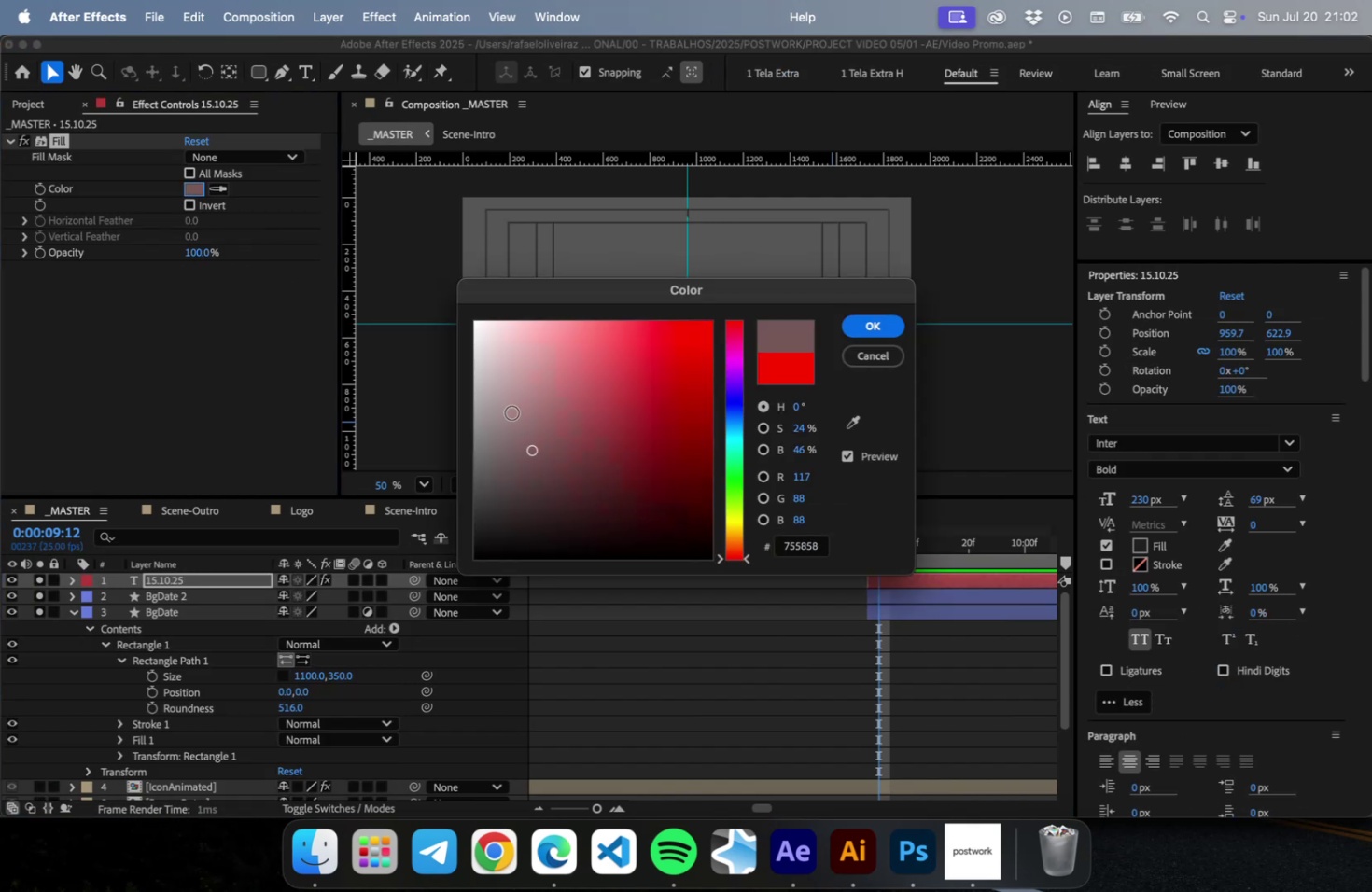 
left_click_drag(start_coordinate=[531, 456], to_coordinate=[432, 288])
 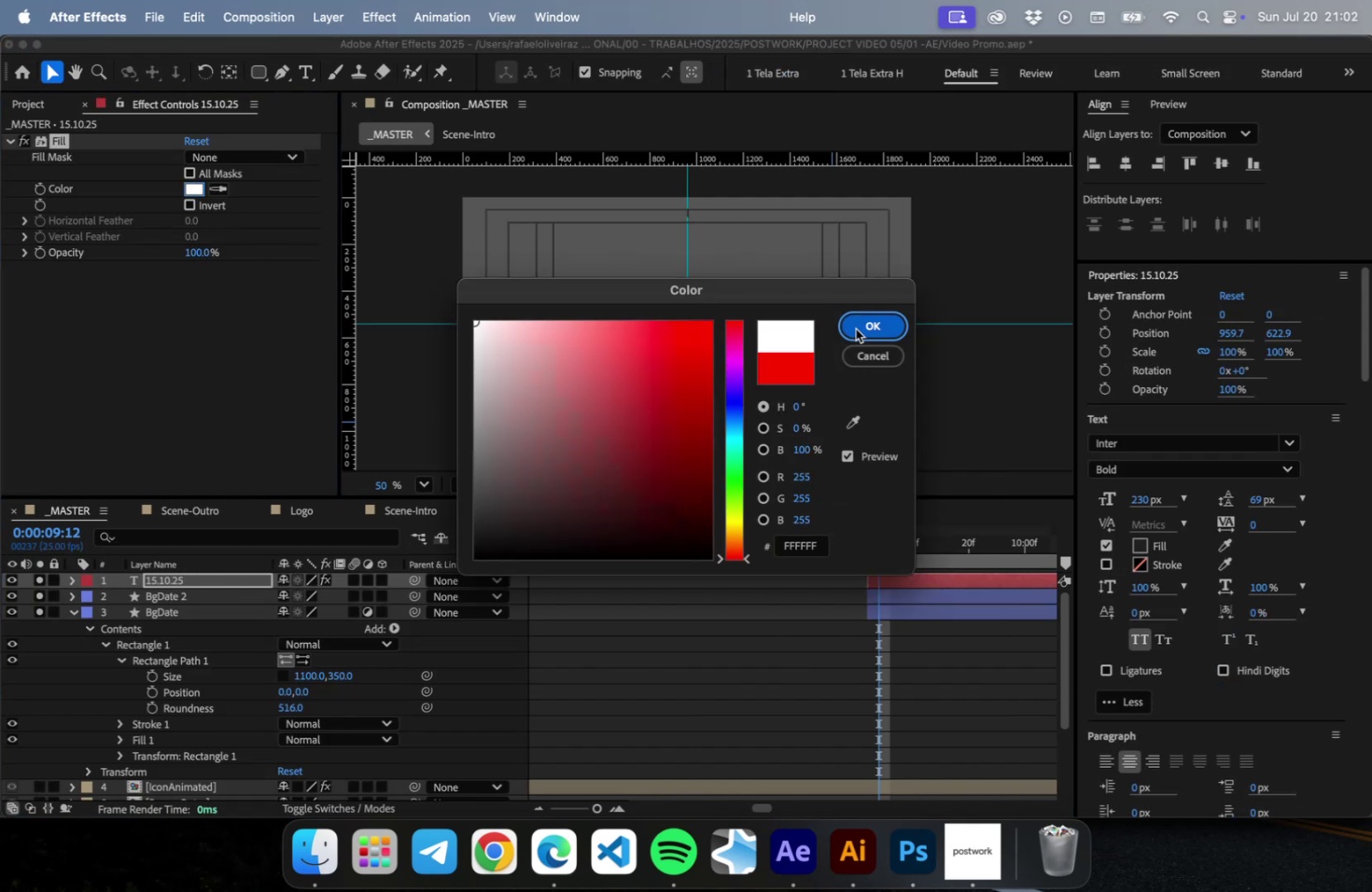 
left_click([855, 328])
 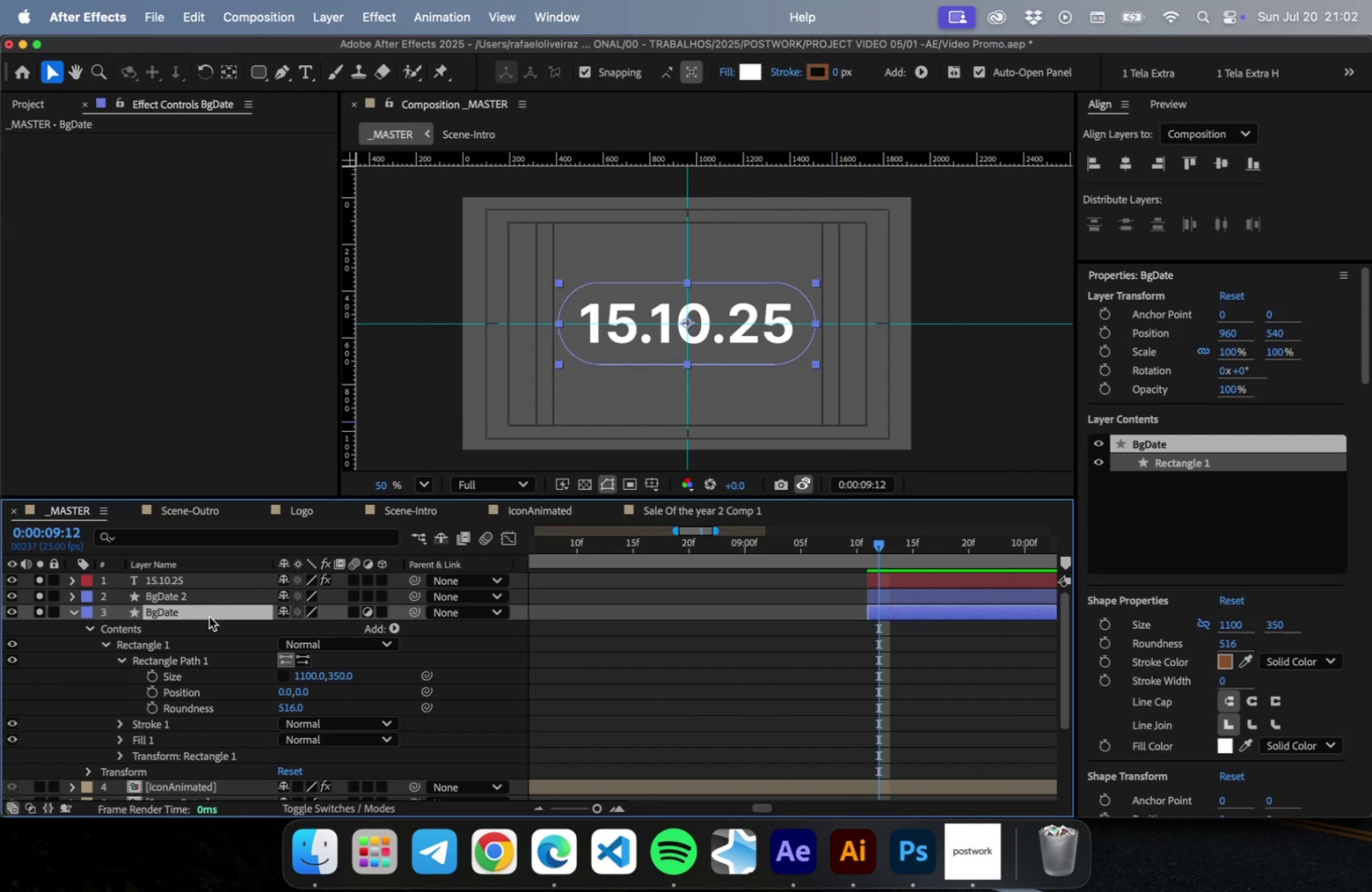 
type( blur)
 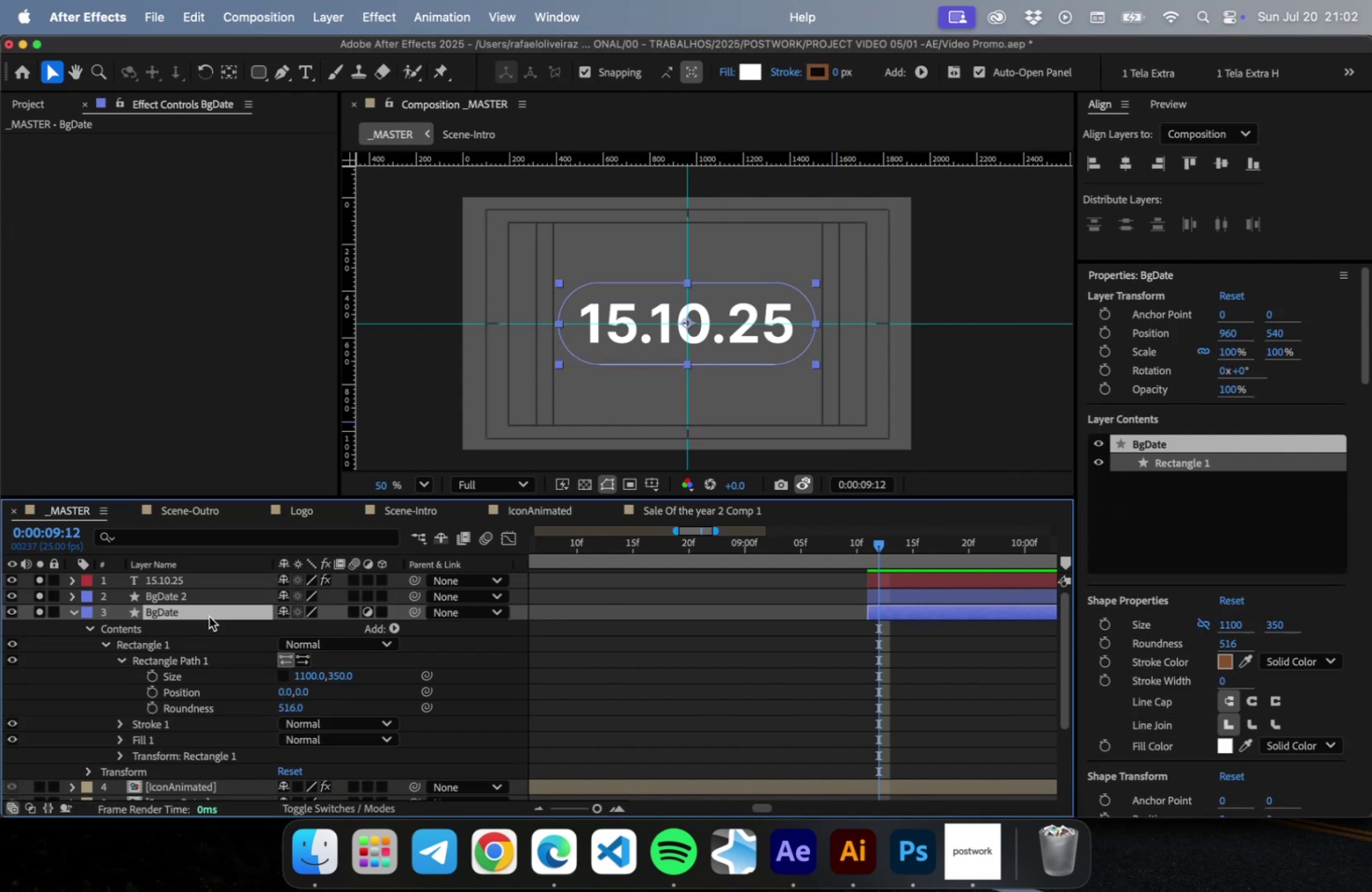 
key(Enter)
 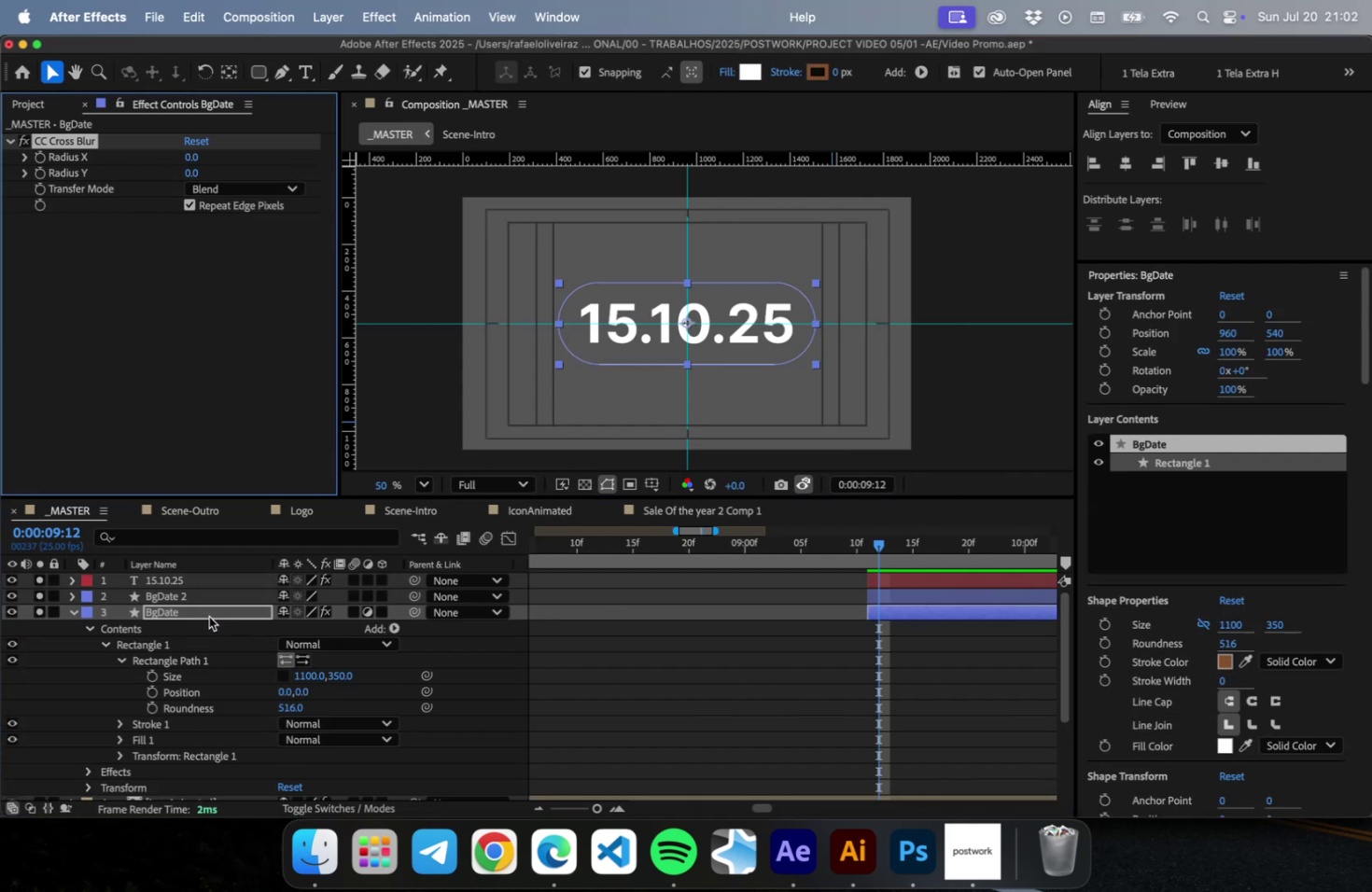 
key(Meta+CommandLeft)
 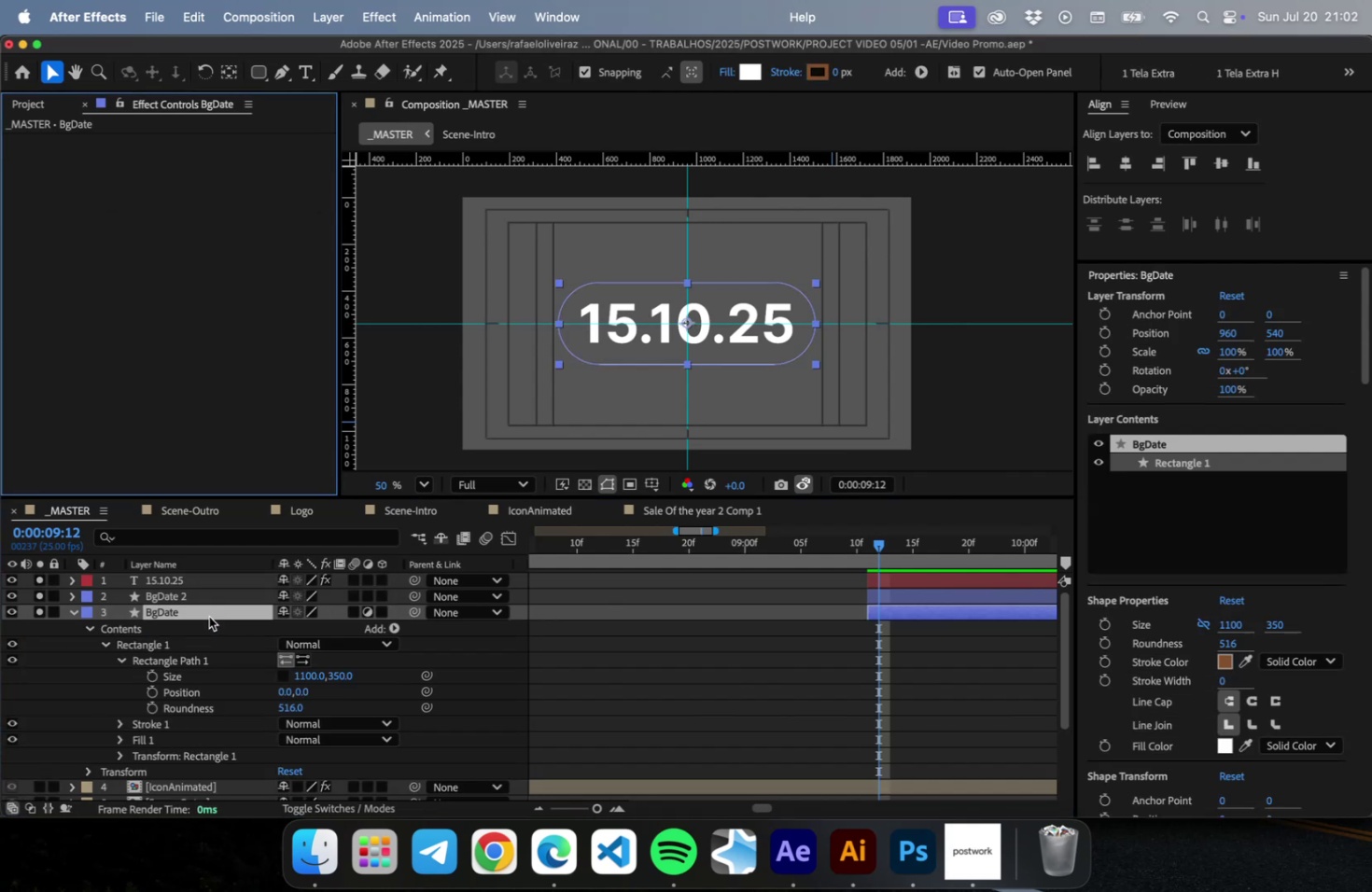 
key(Meta+Z)
 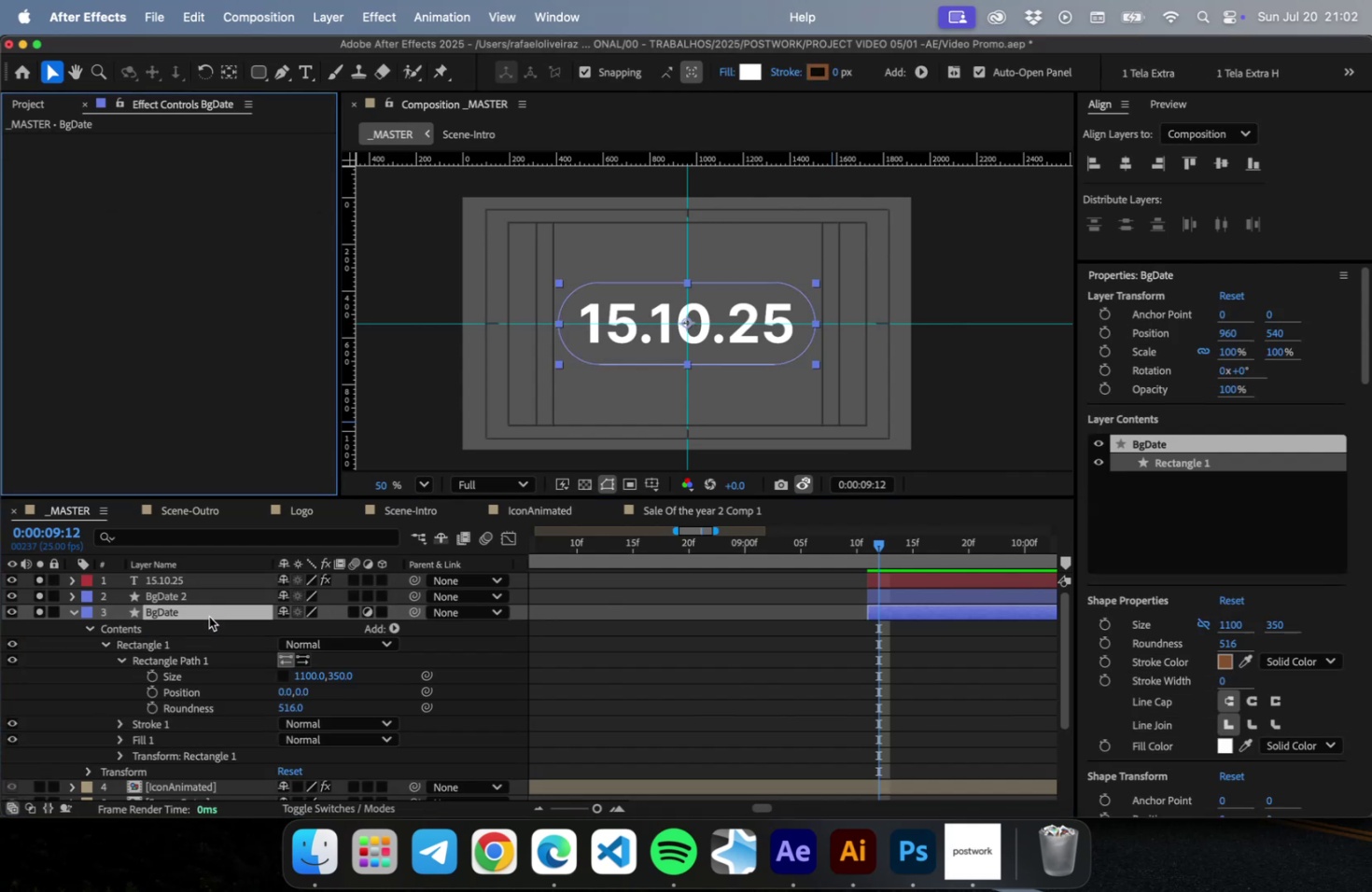 
type( gau)
key(Backspace)
key(Backspace)
key(Backspace)
type(gaus)
 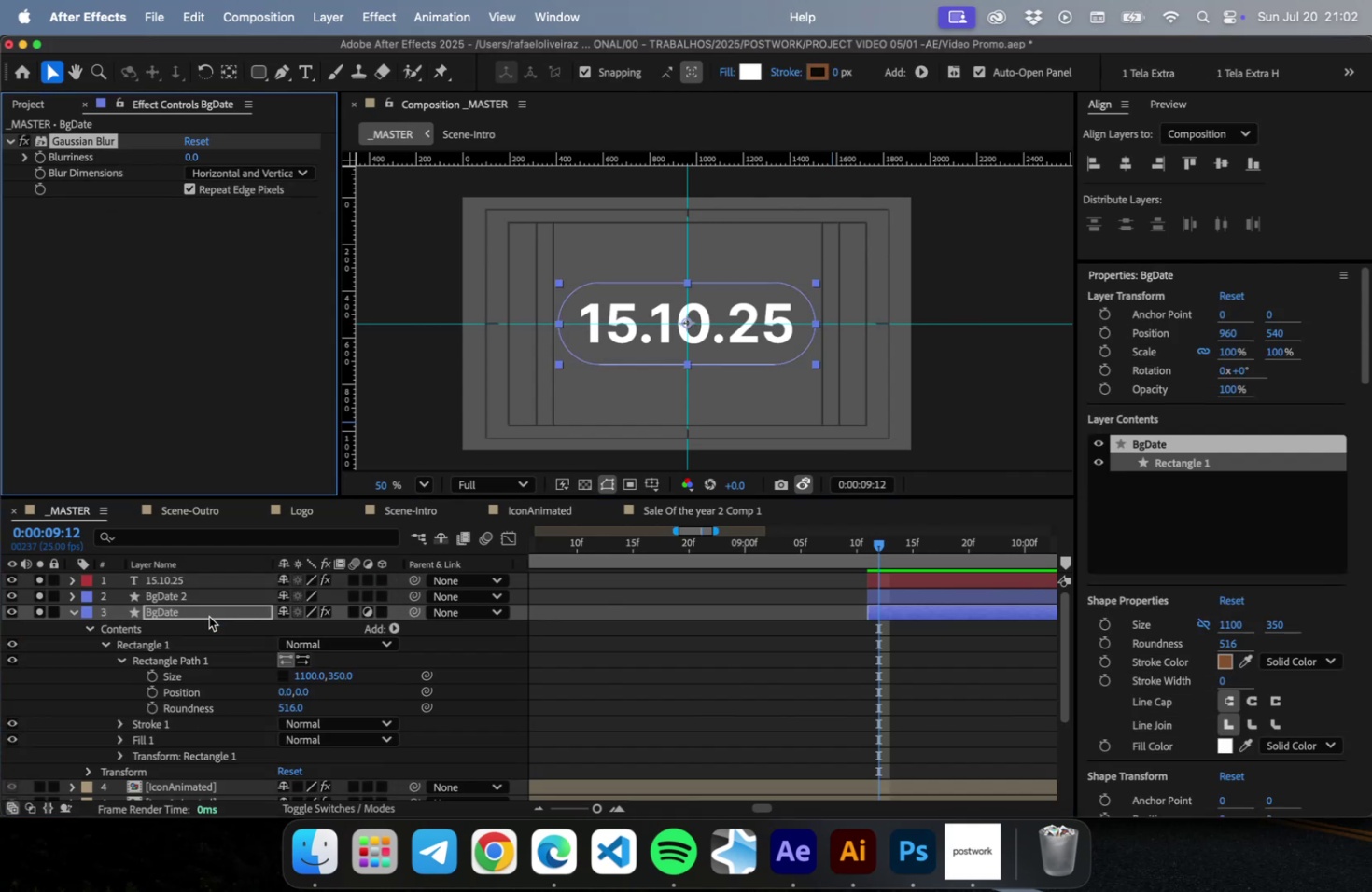 
key(Enter)
 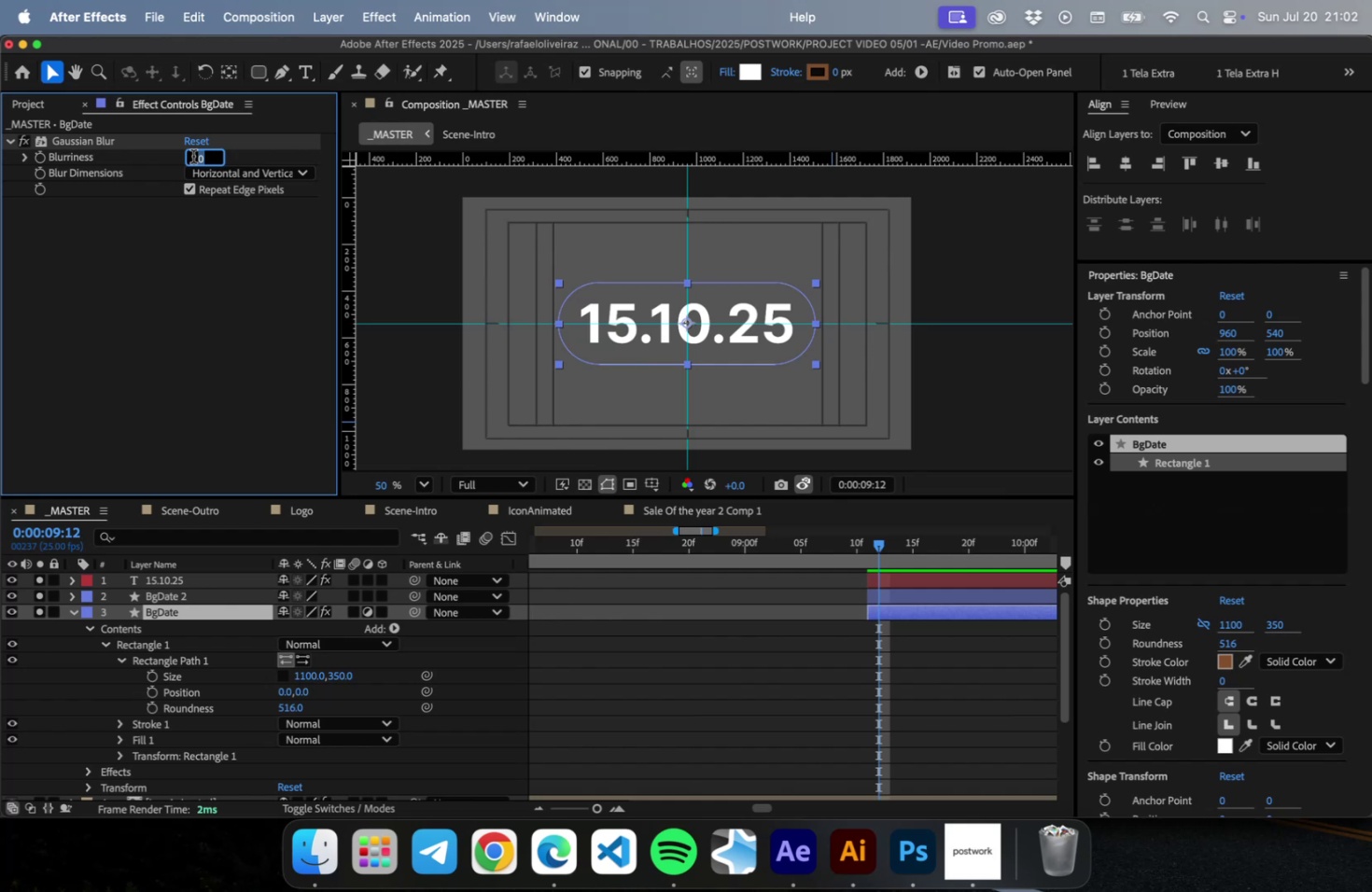 
type(25)
 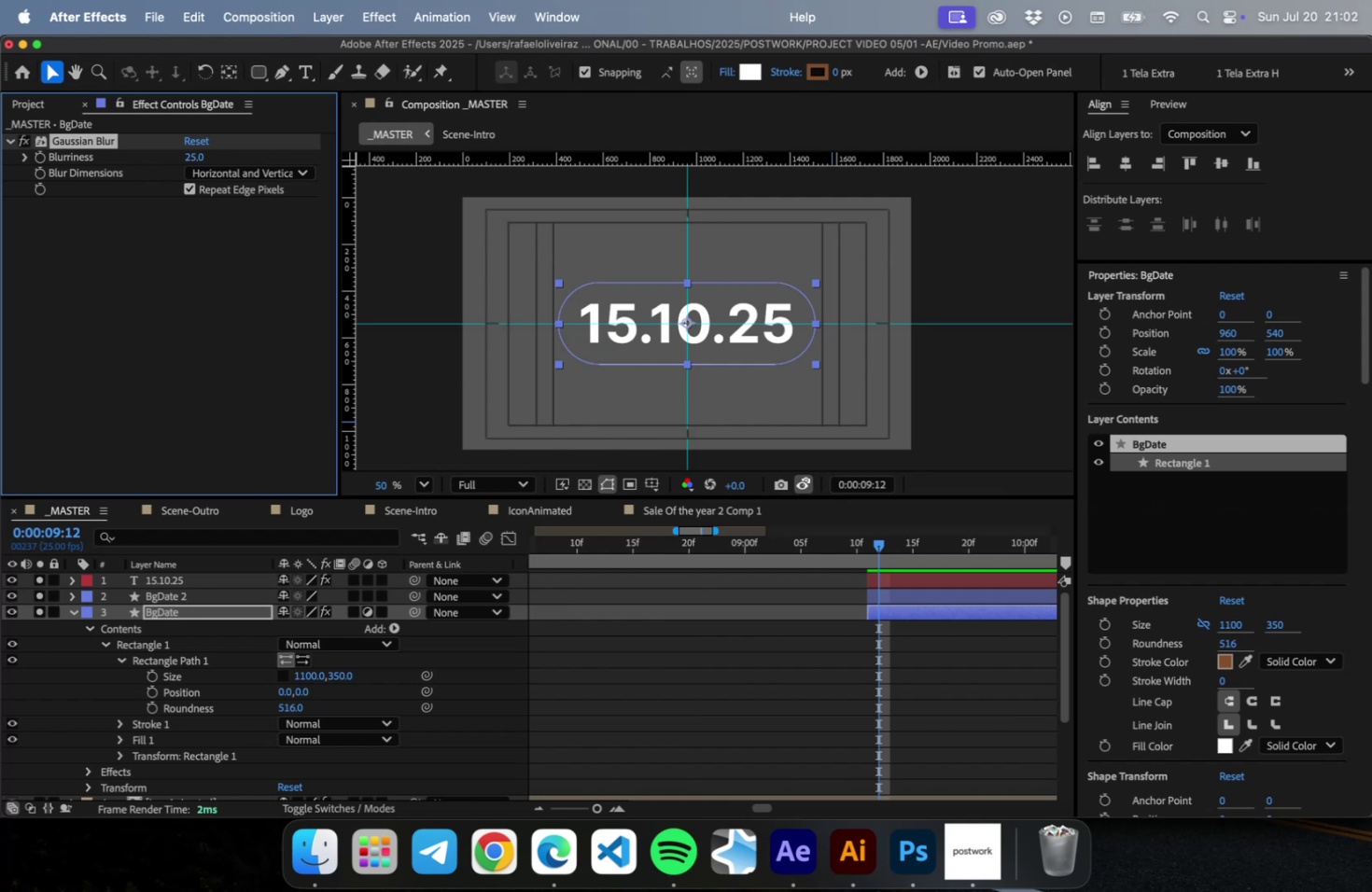 
key(Enter)
 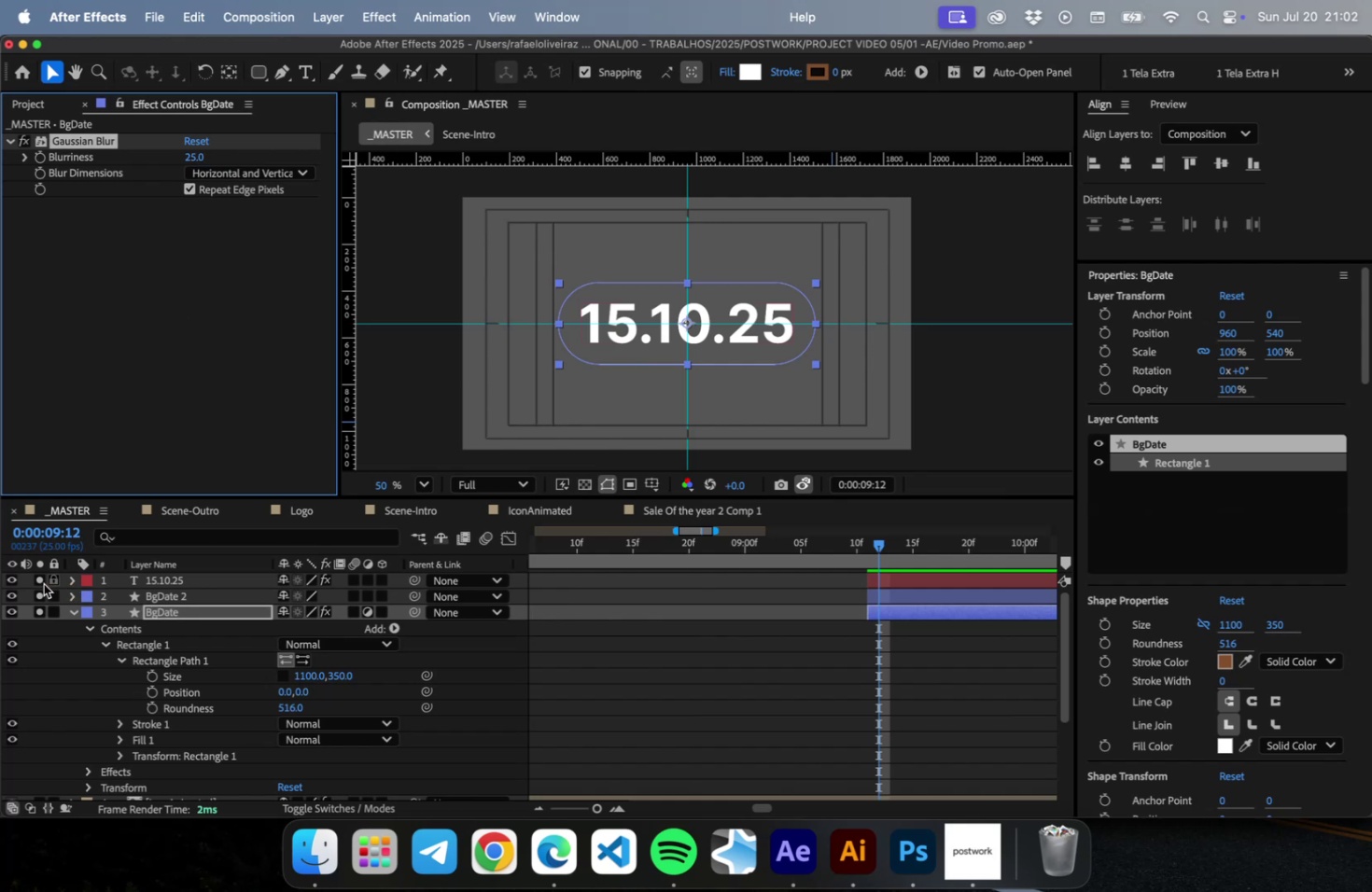 
left_click_drag(start_coordinate=[38, 582], to_coordinate=[37, 631])
 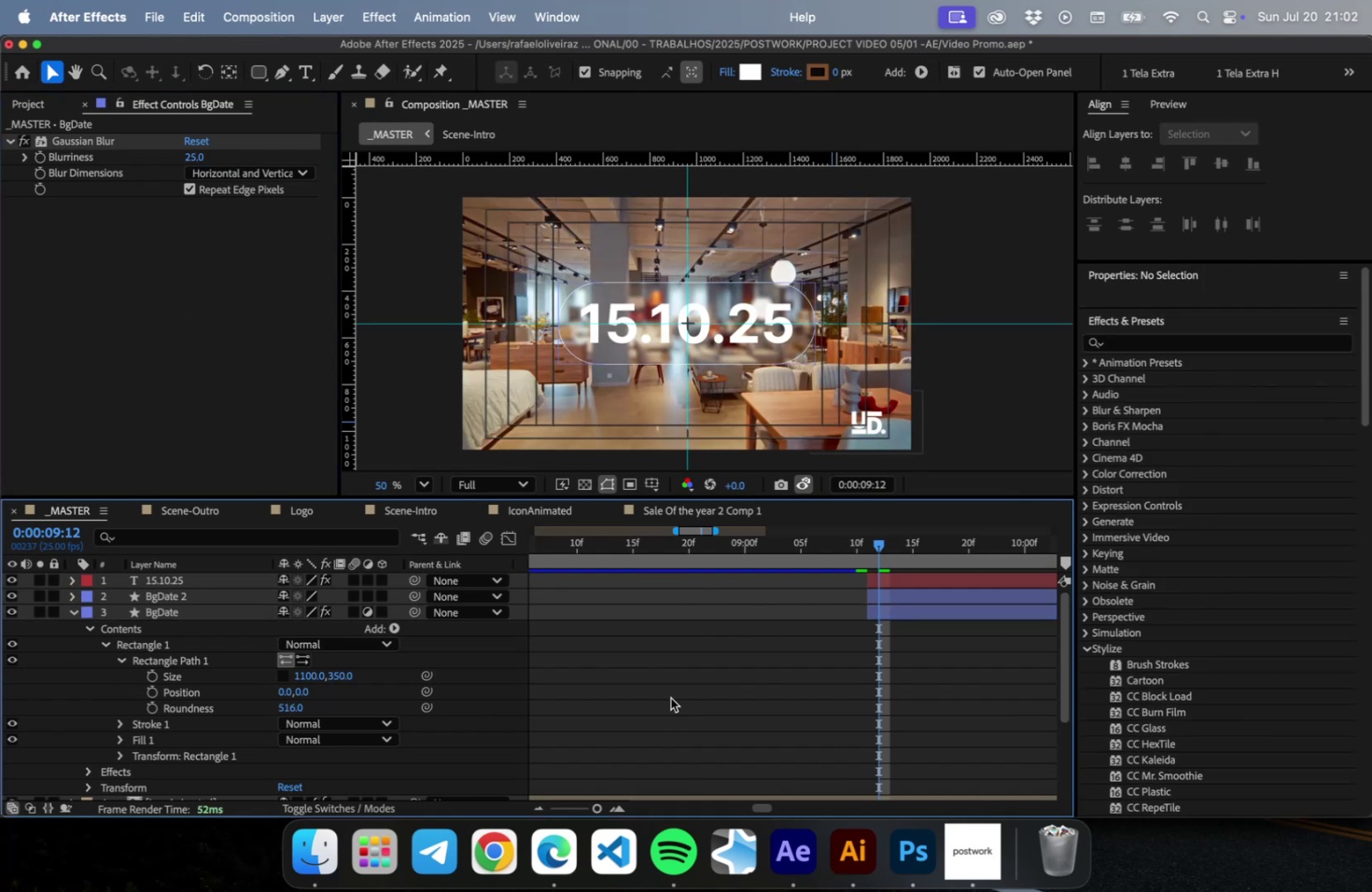 
left_click([670, 696])
 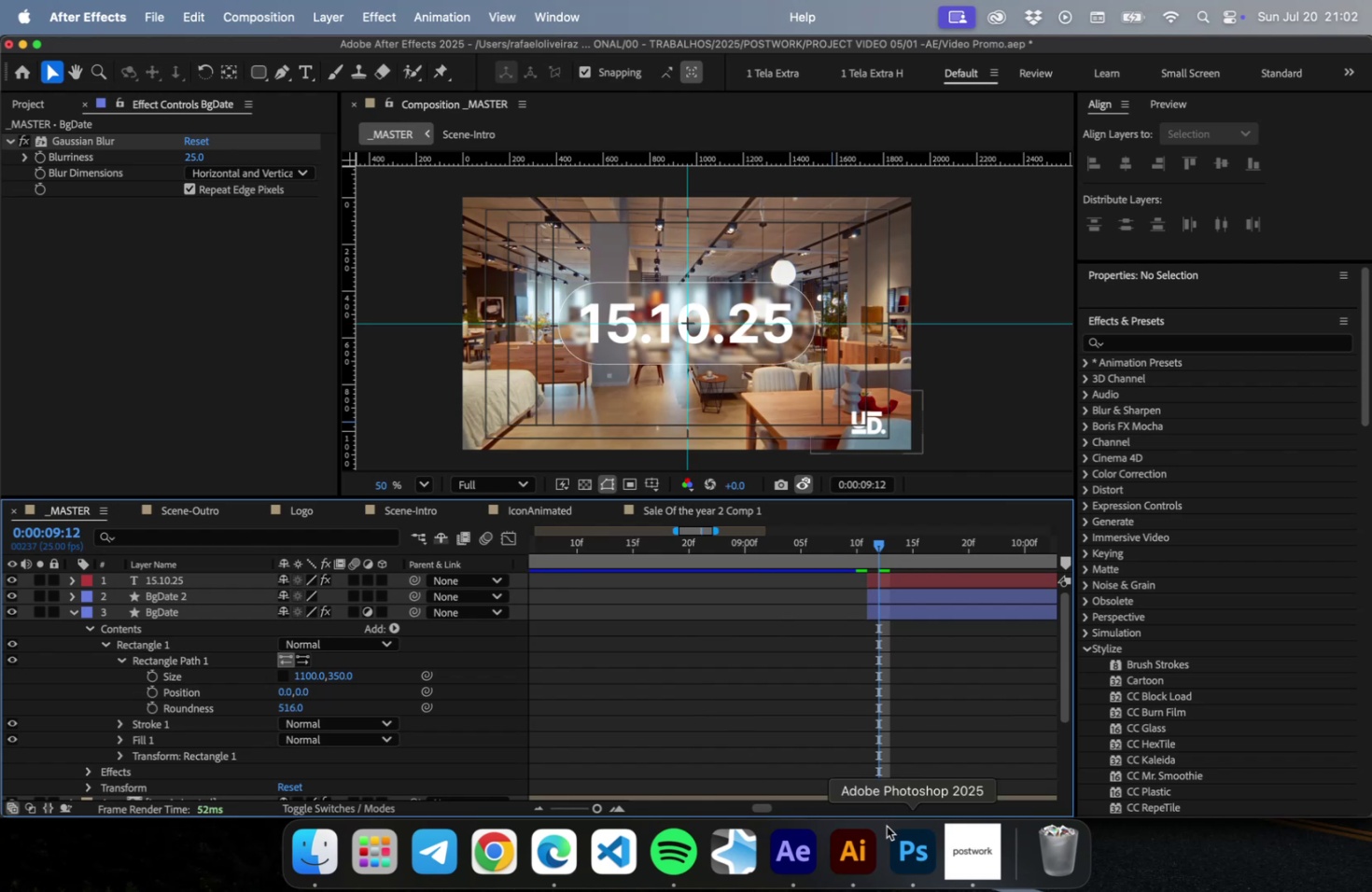 
wait(8.0)
 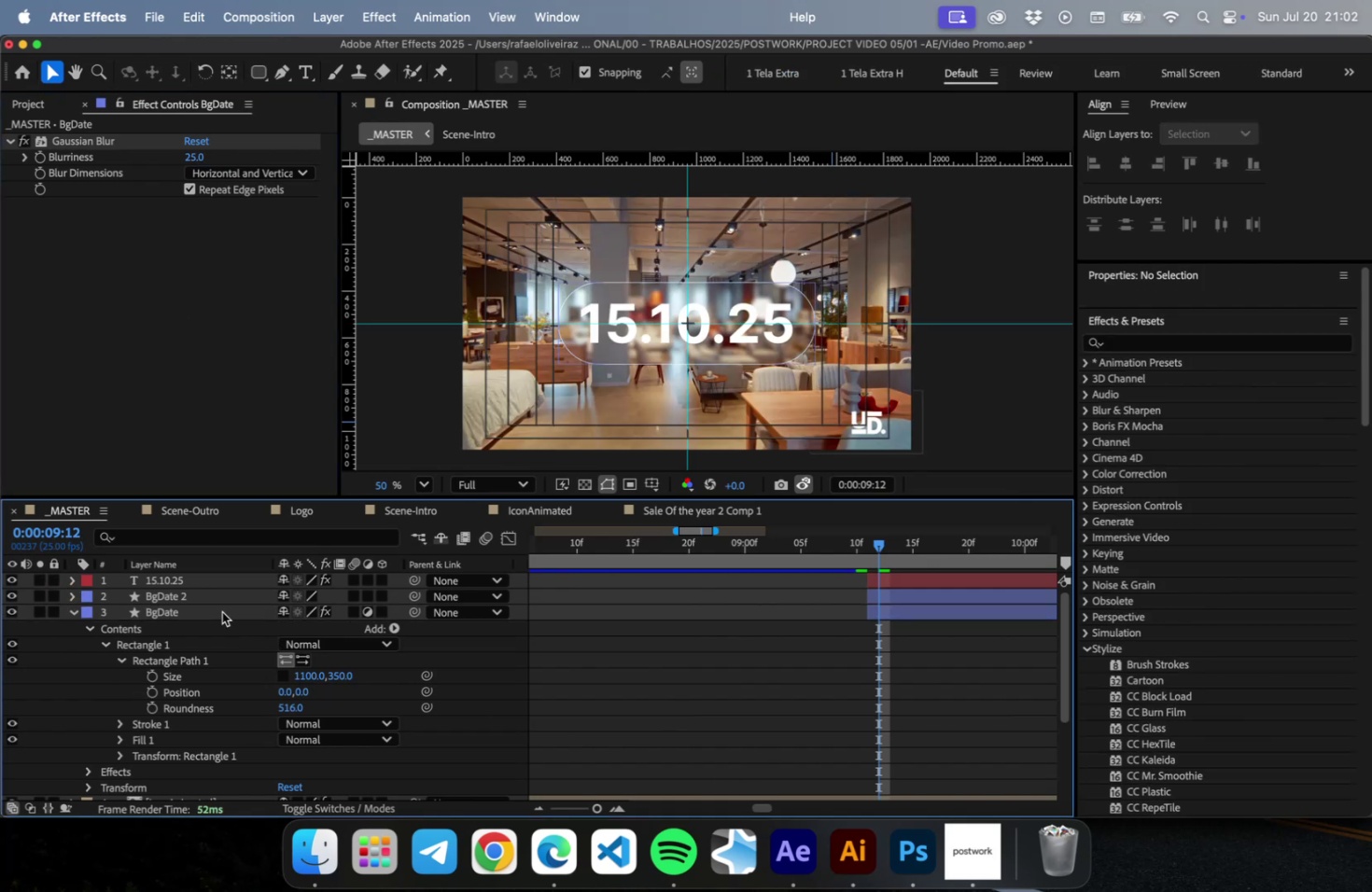 
left_click([869, 846])
 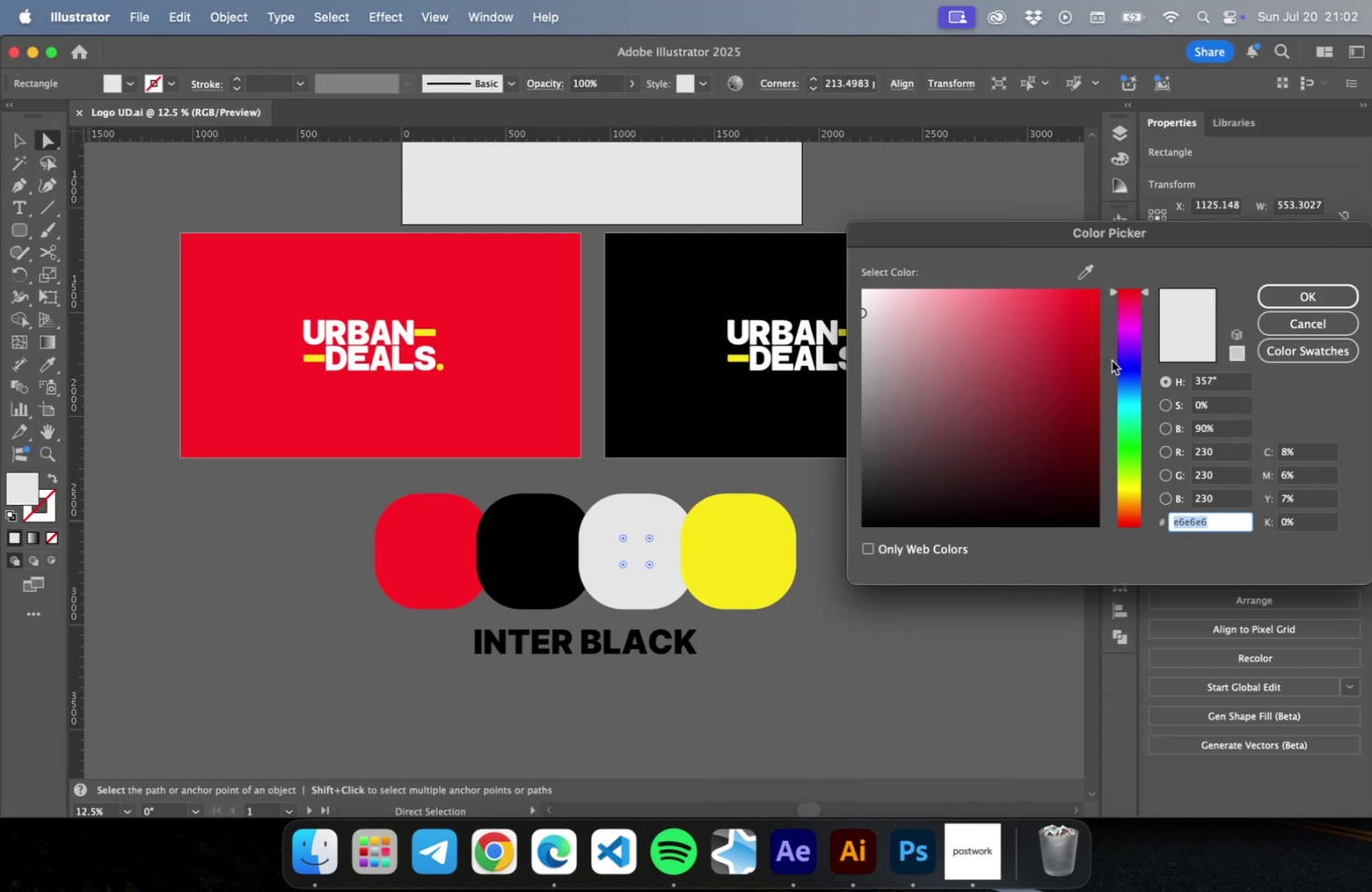 
left_click([1314, 320])
 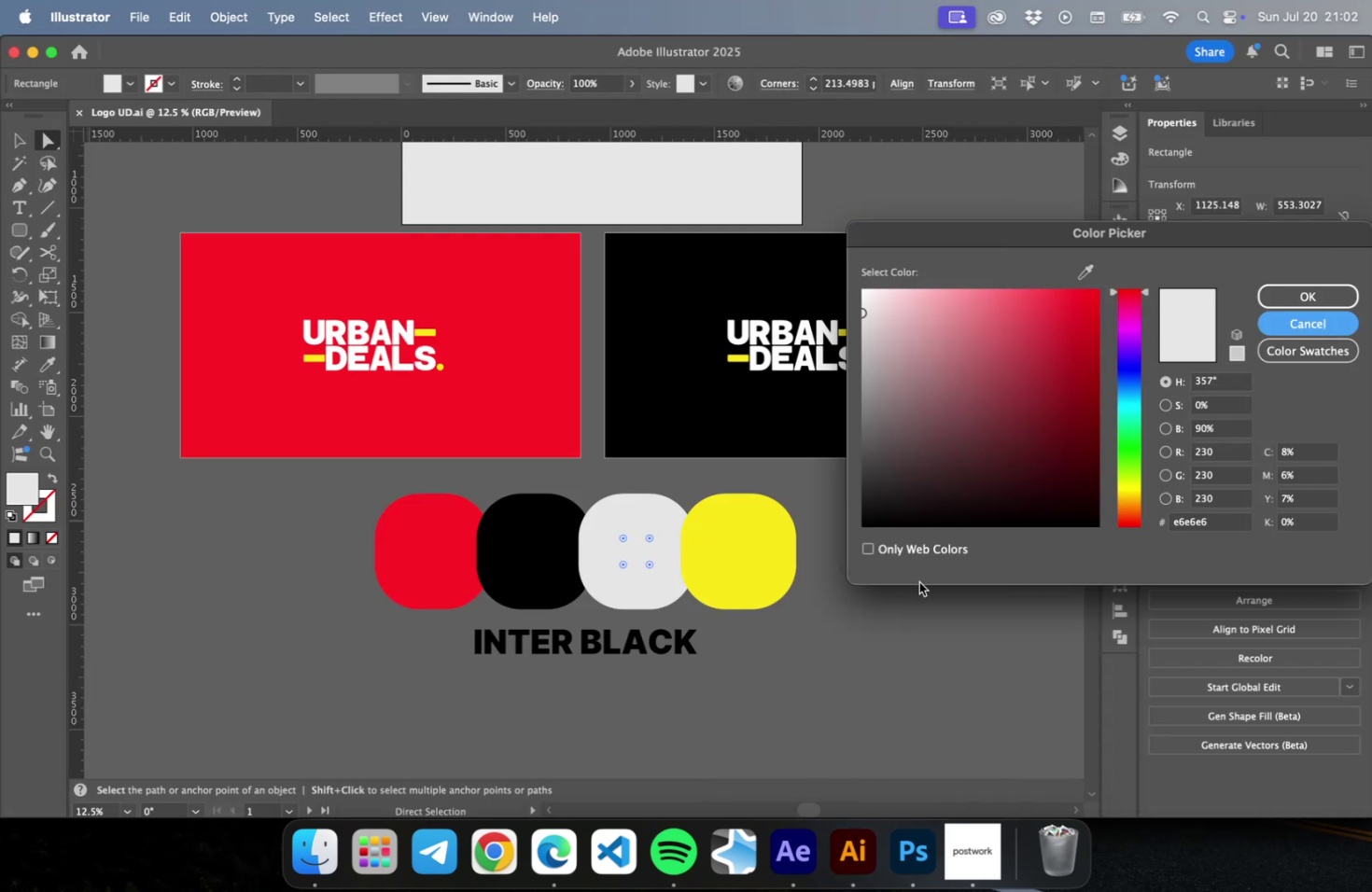 
key(Escape)
 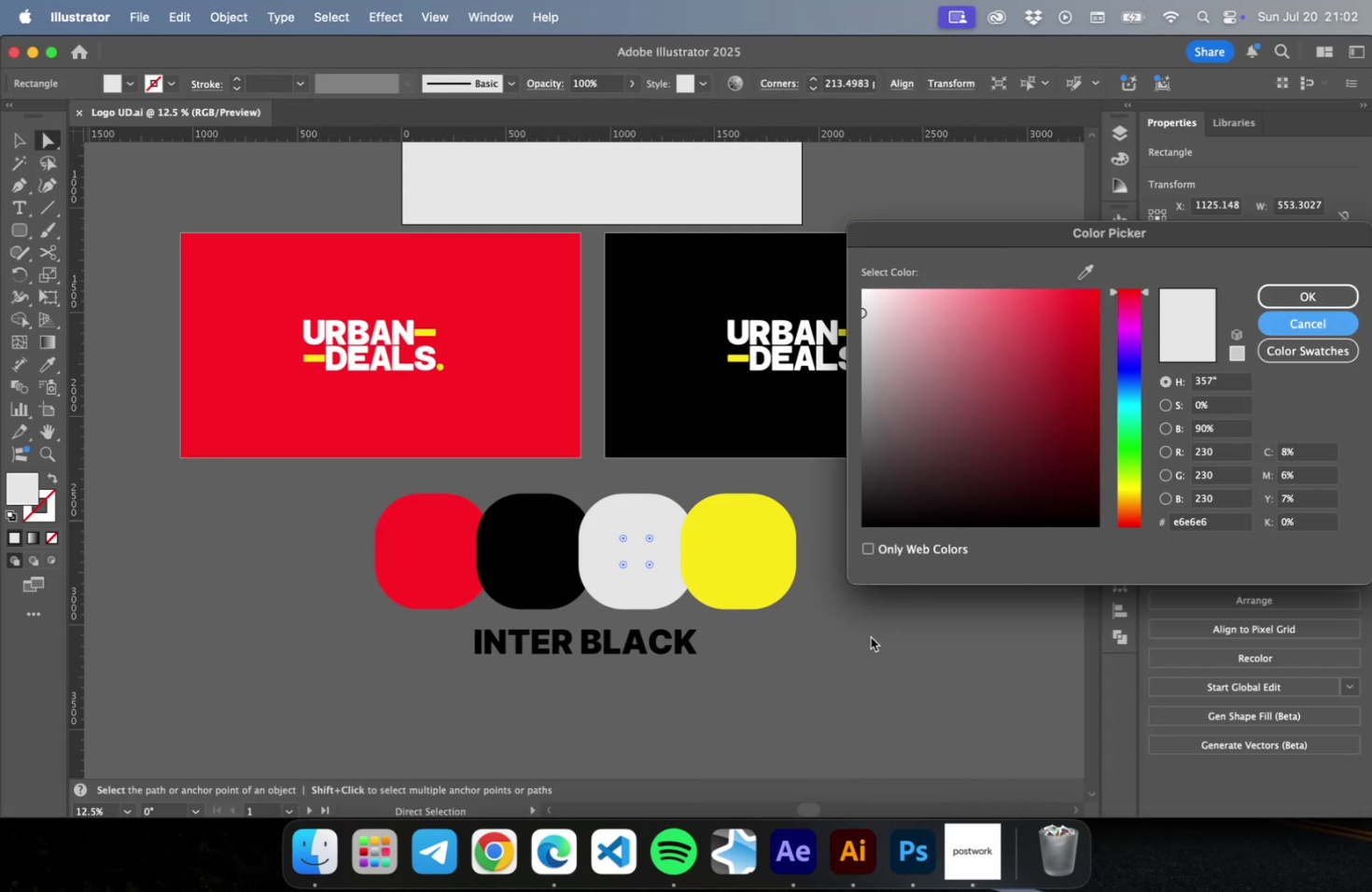 
key(Escape)
 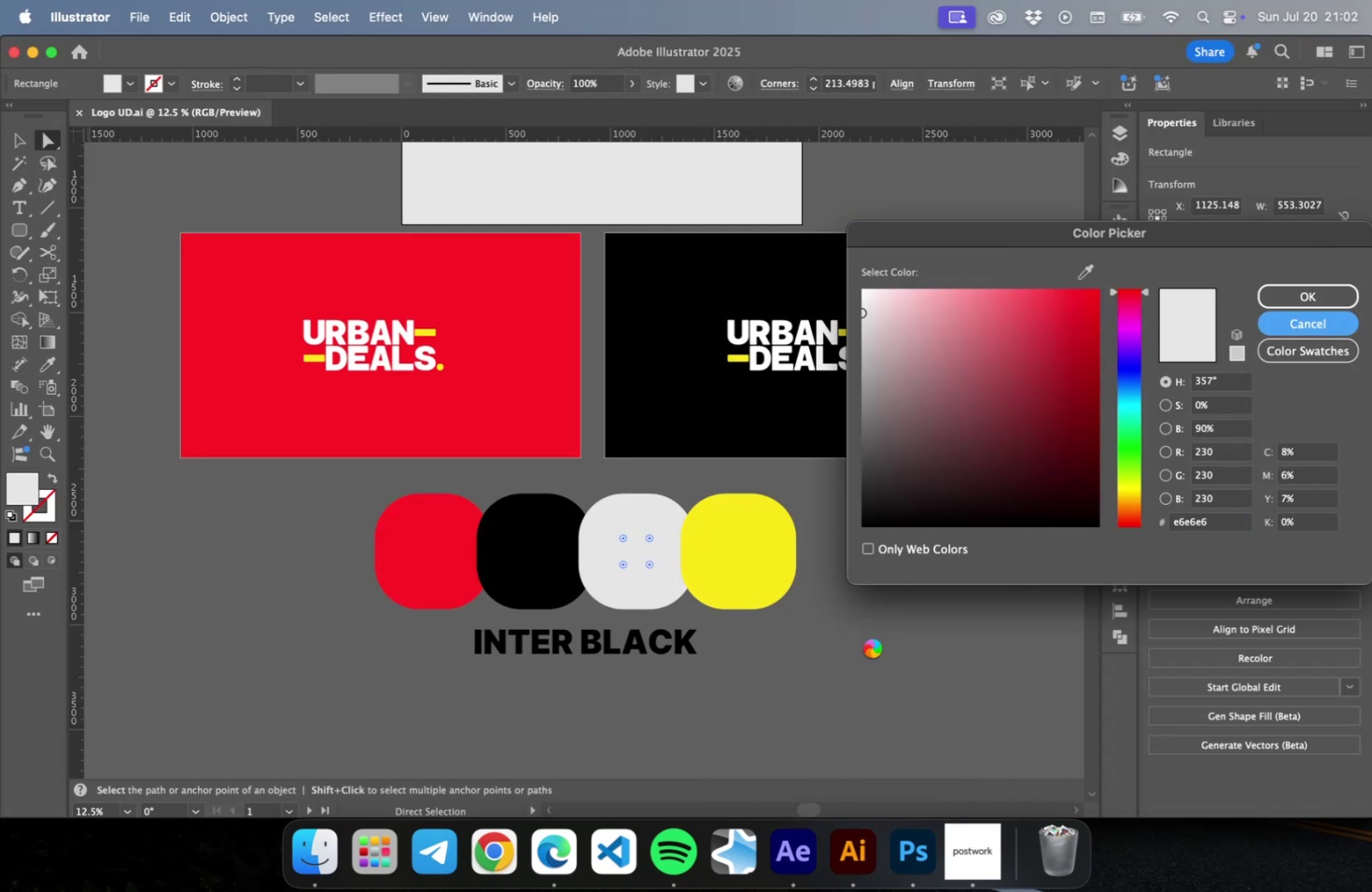 
key(Escape)
 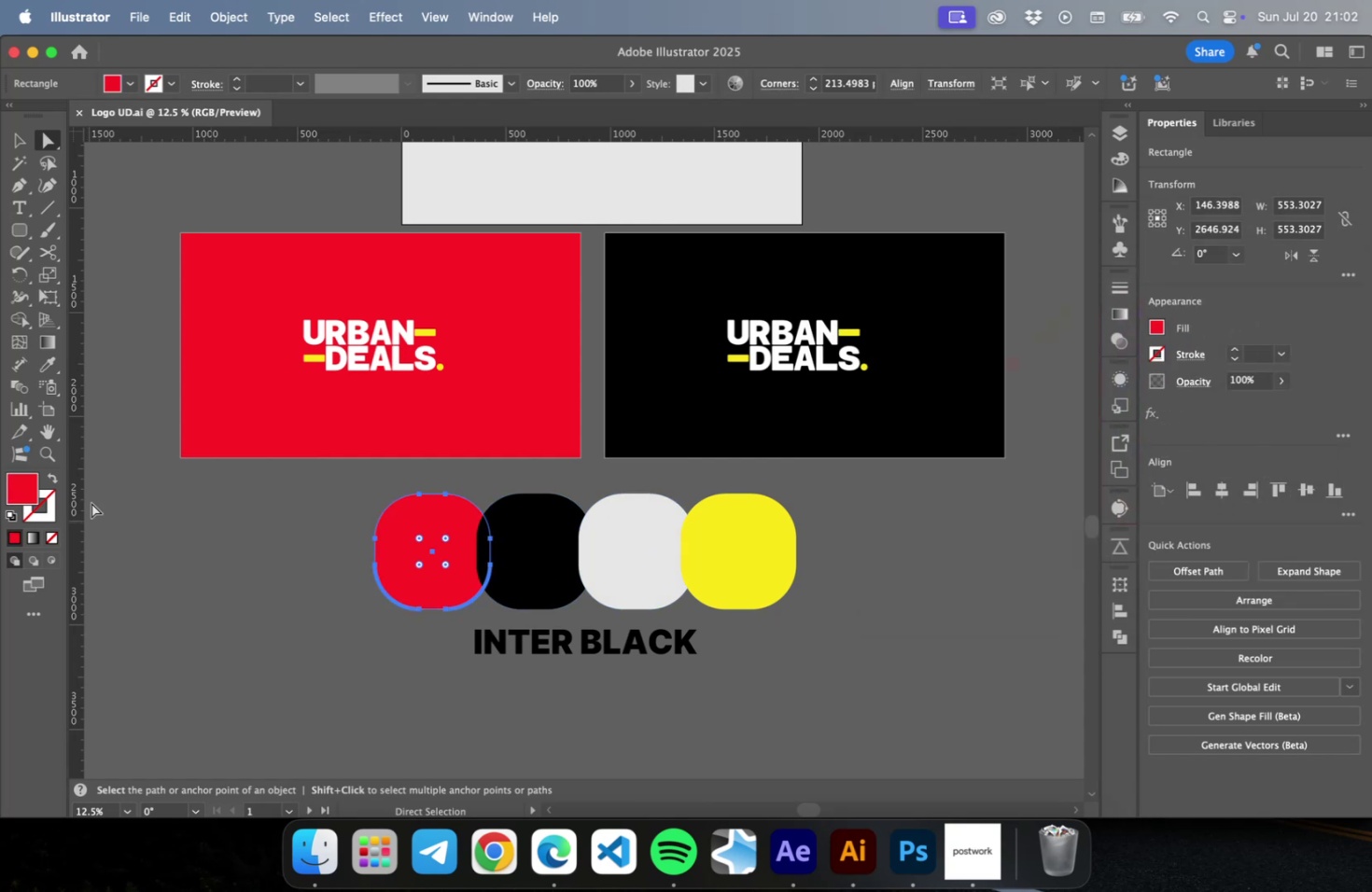 
double_click([22, 494])
 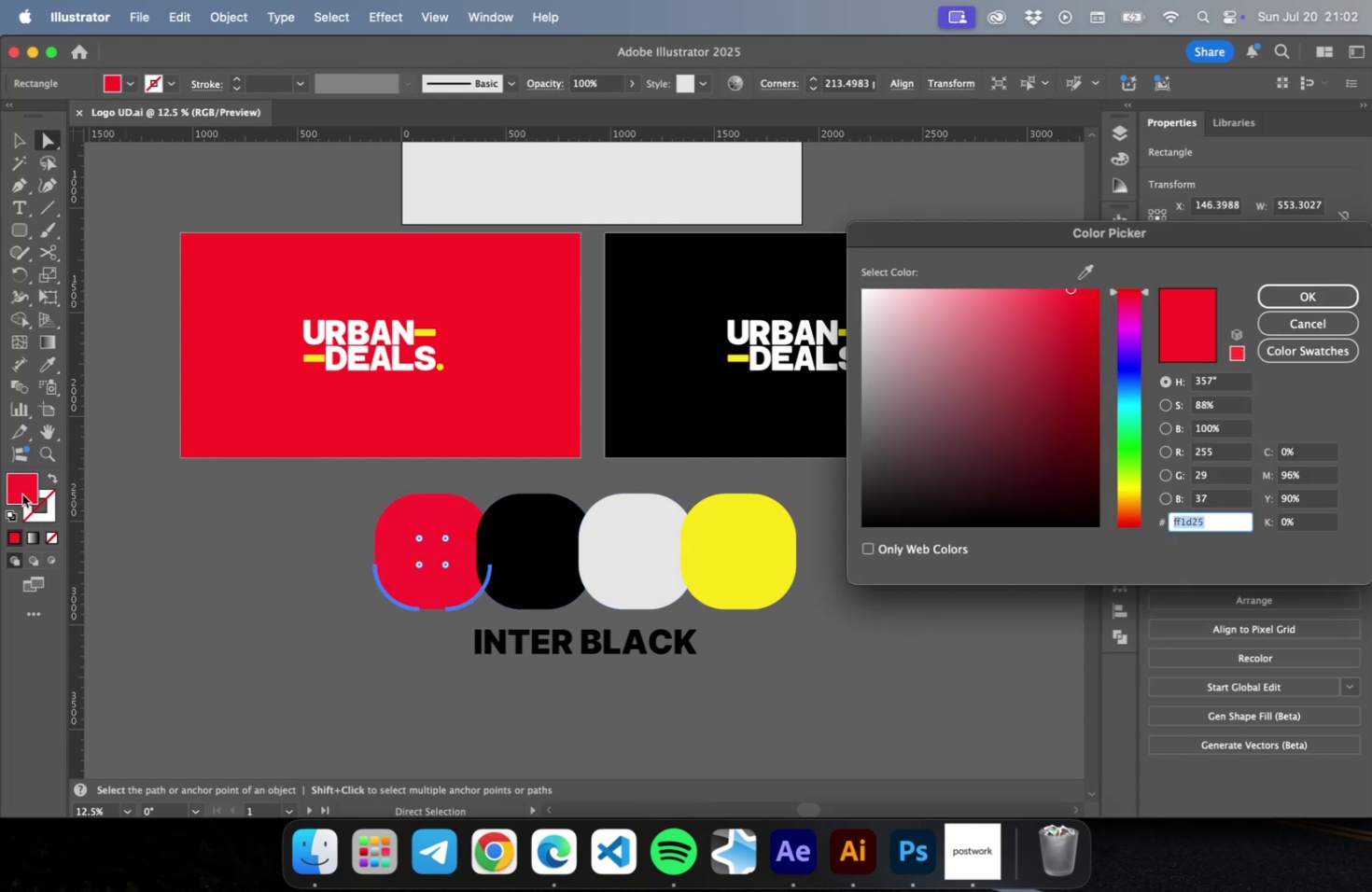 
key(Meta+C)
 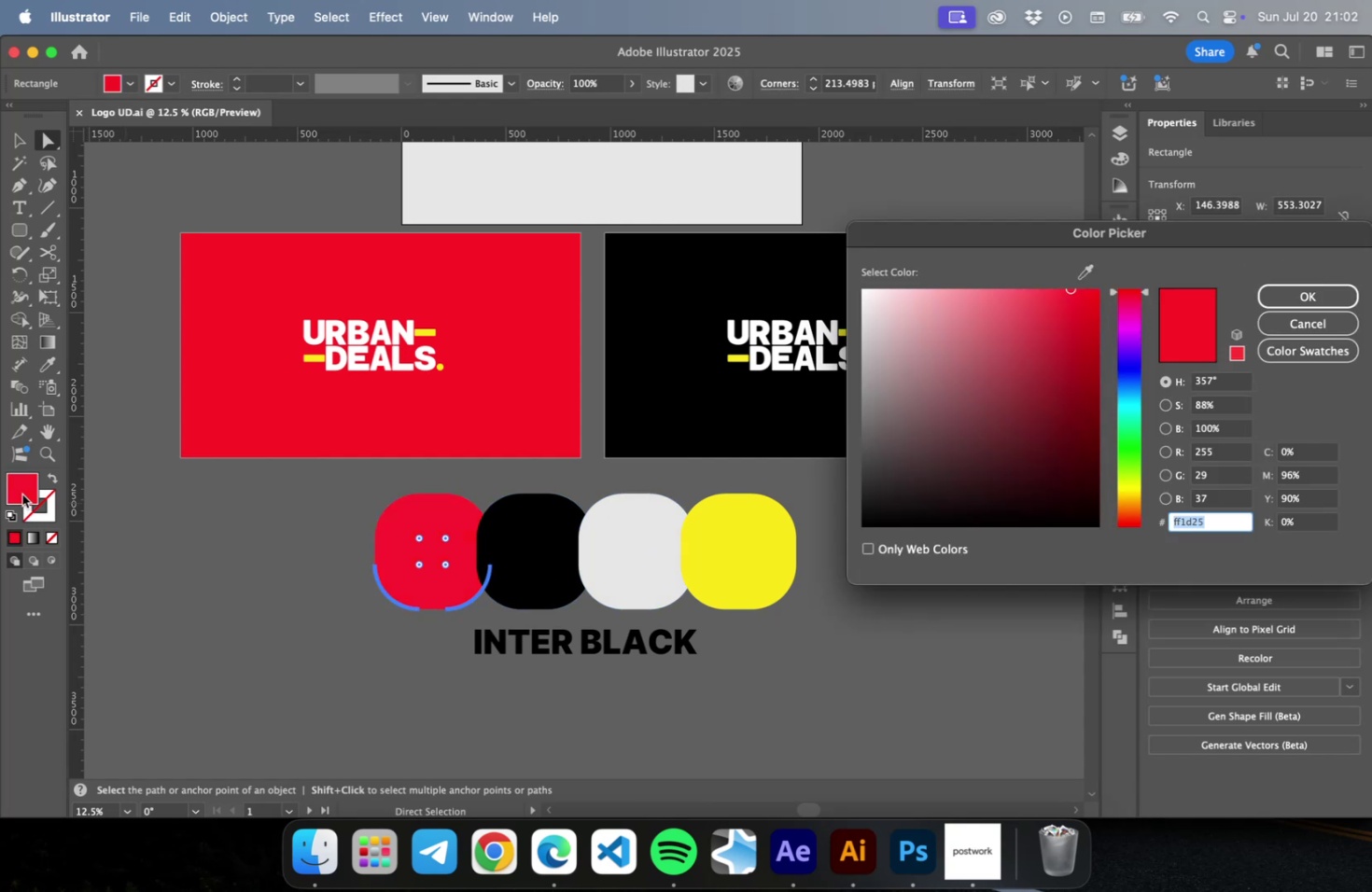 
key(Meta+C)
 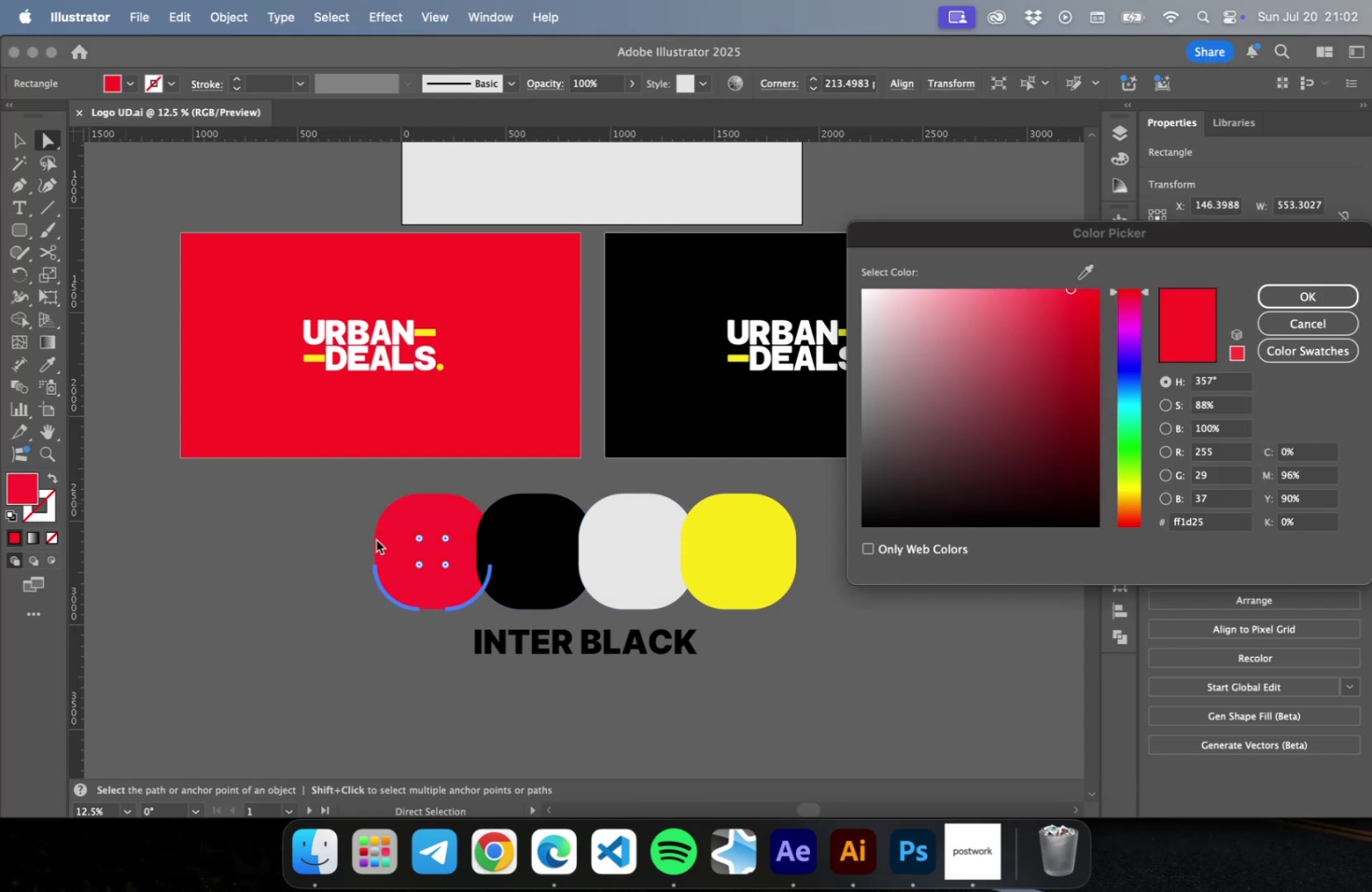 
key(Meta+Tab)
 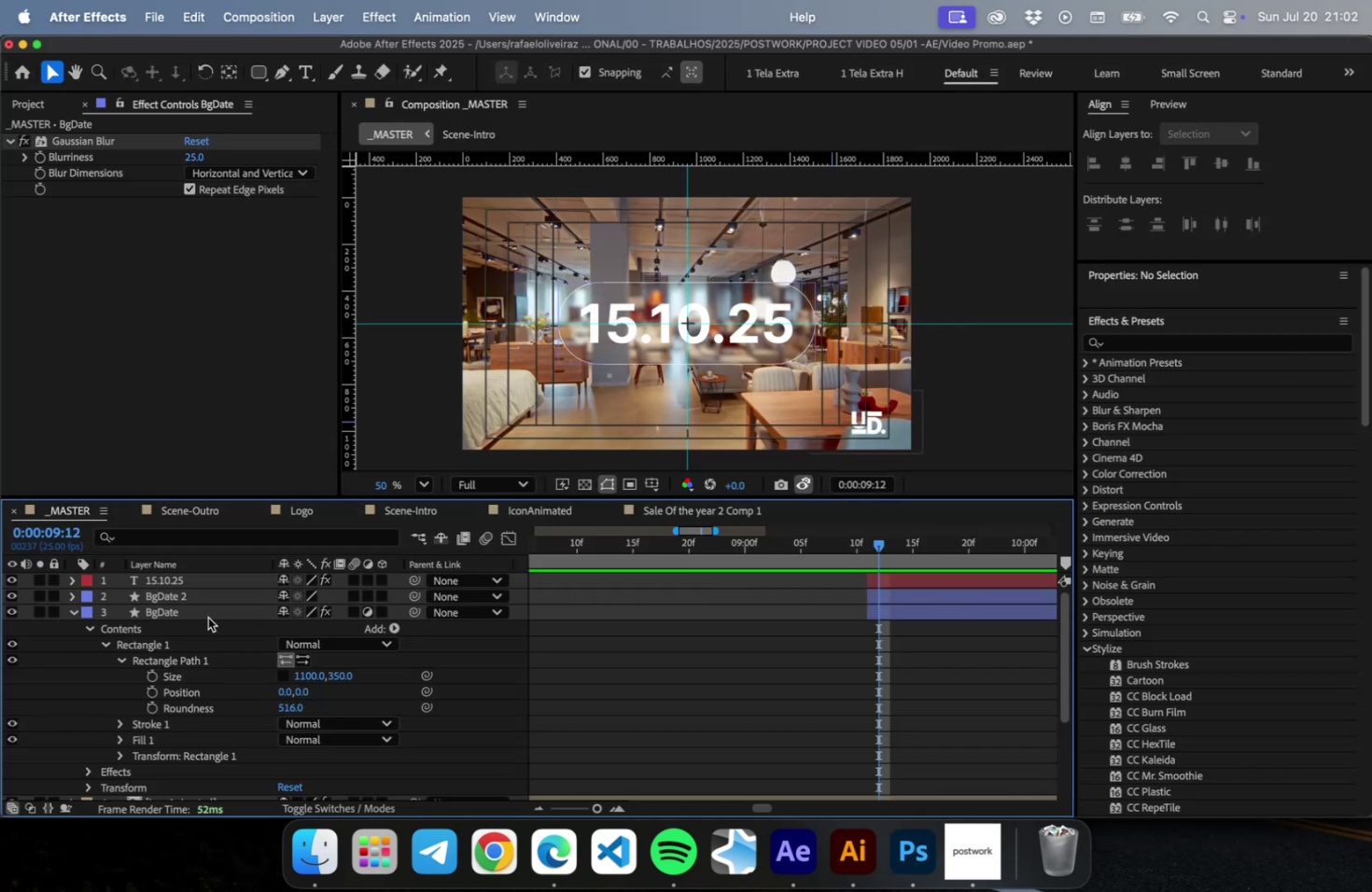 
left_click([192, 585])
 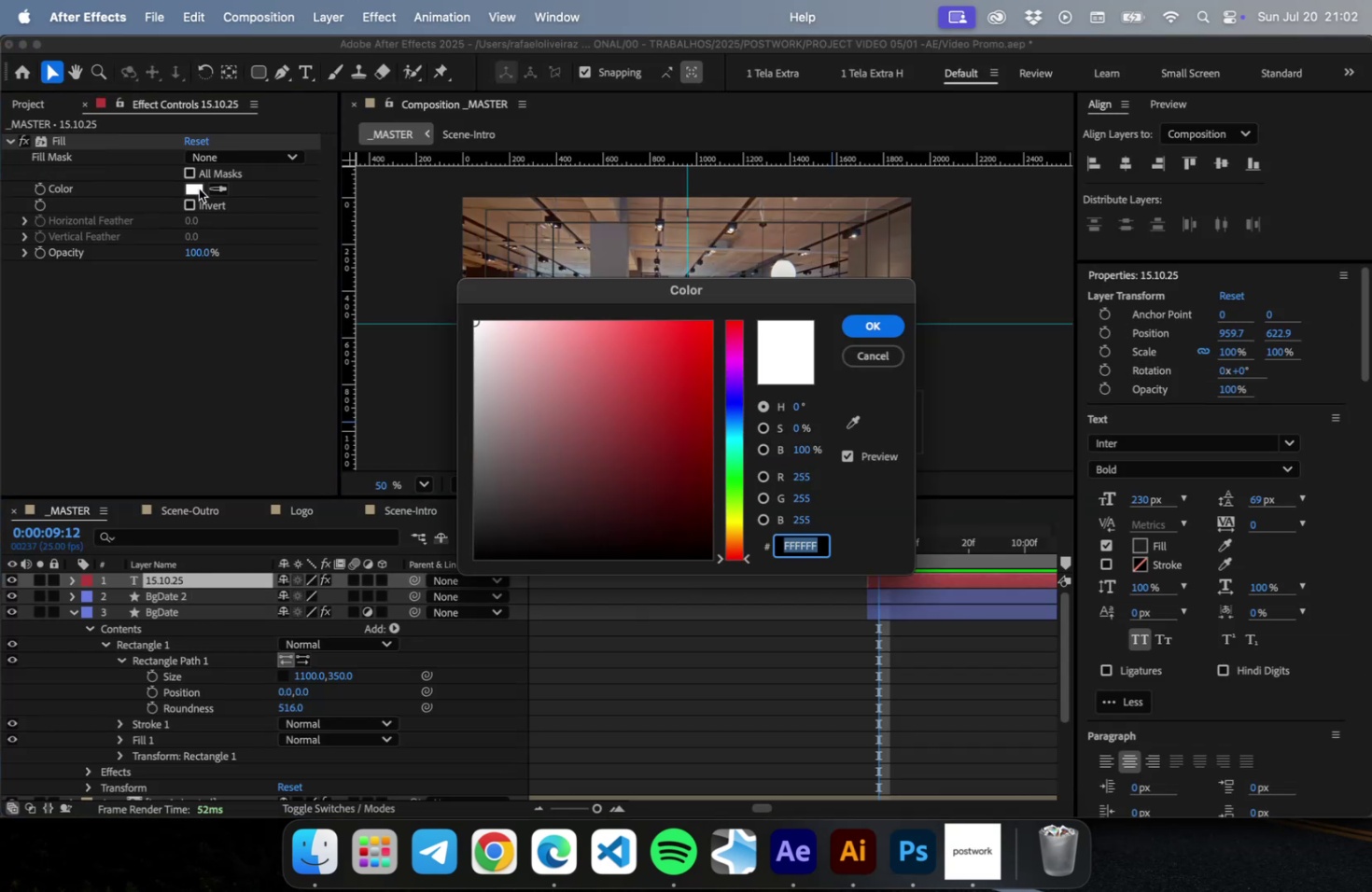 
key(Meta+CommandLeft)
 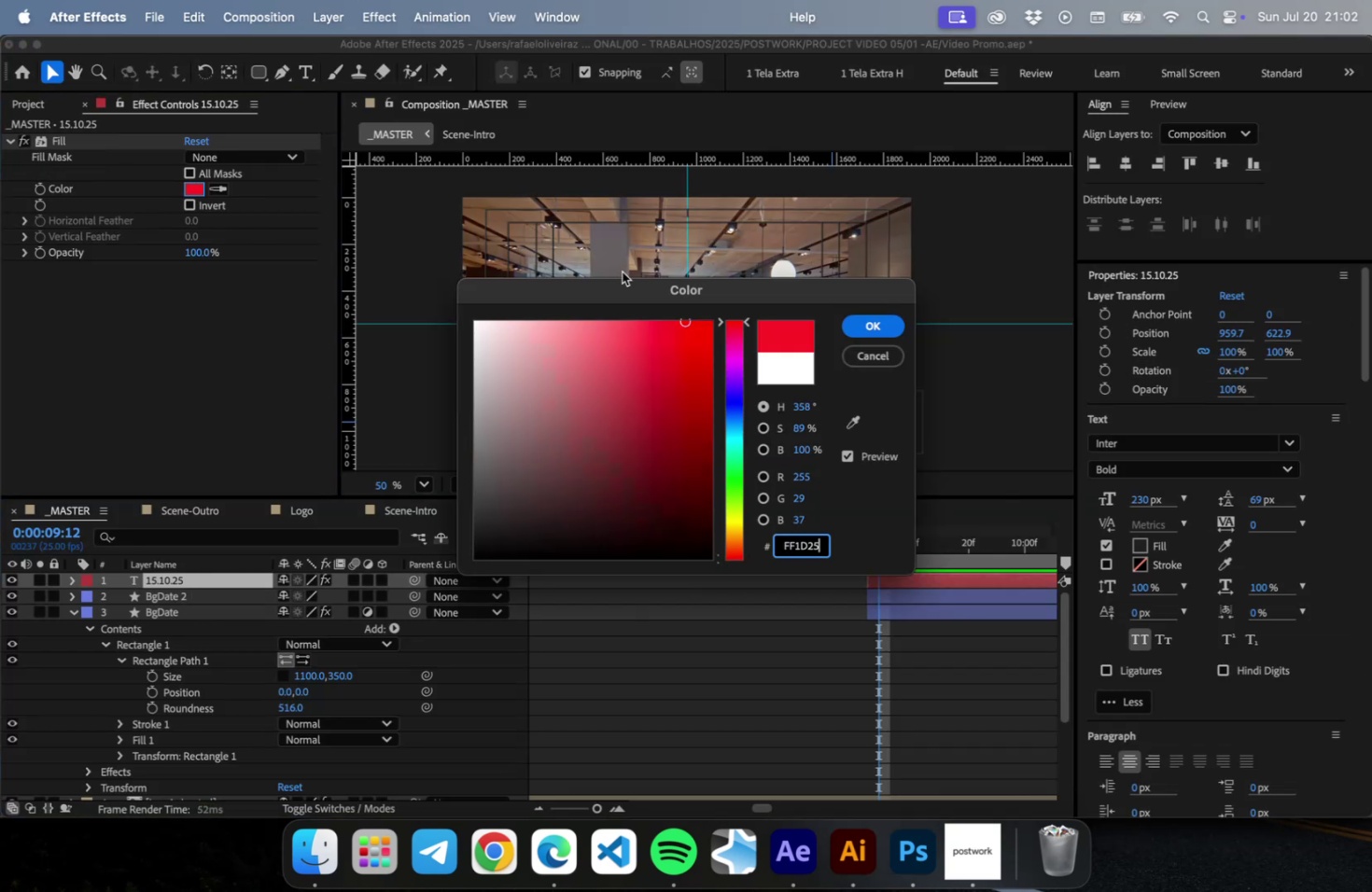 
key(Meta+V)
 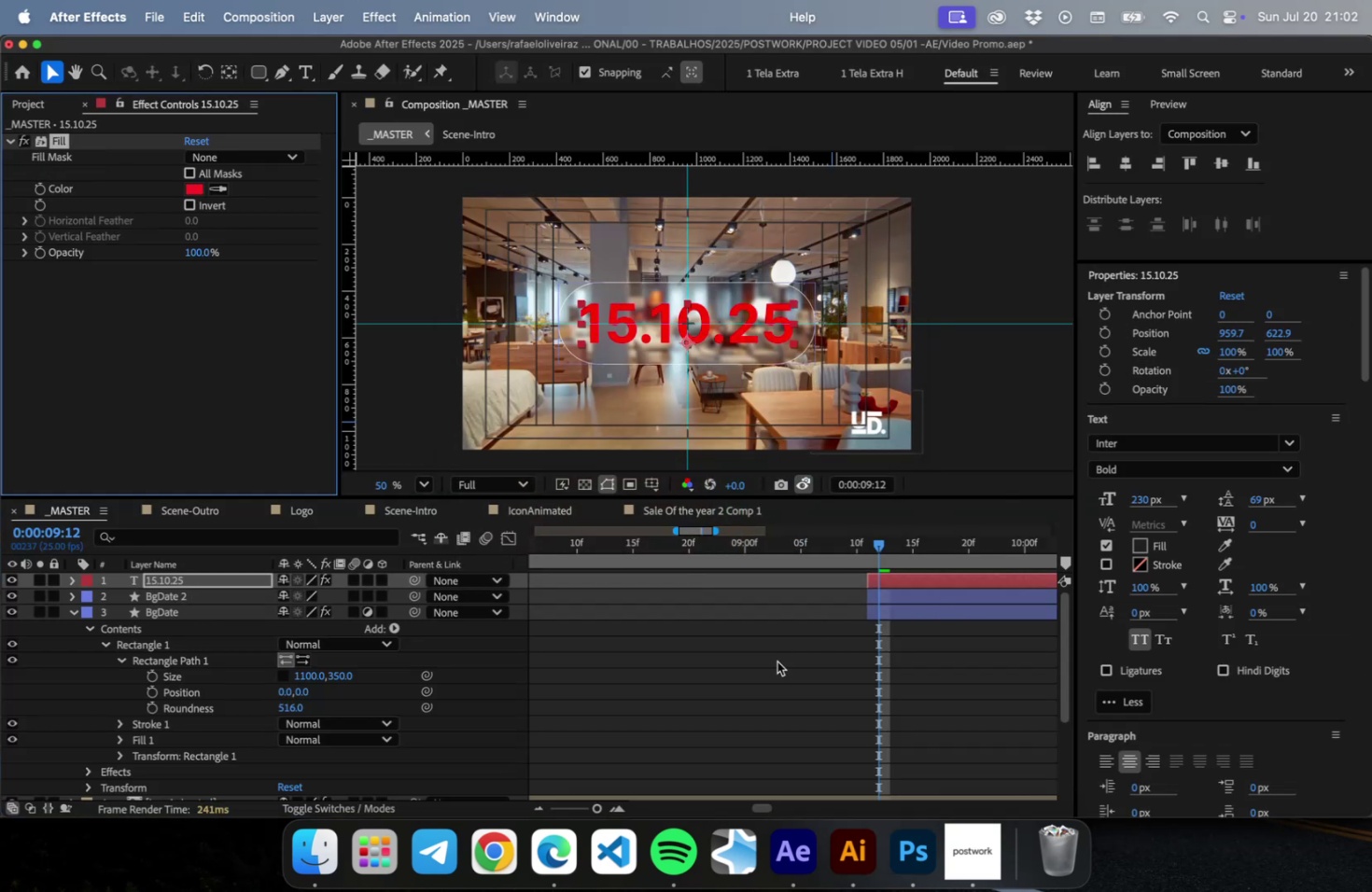 
left_click([761, 703])
 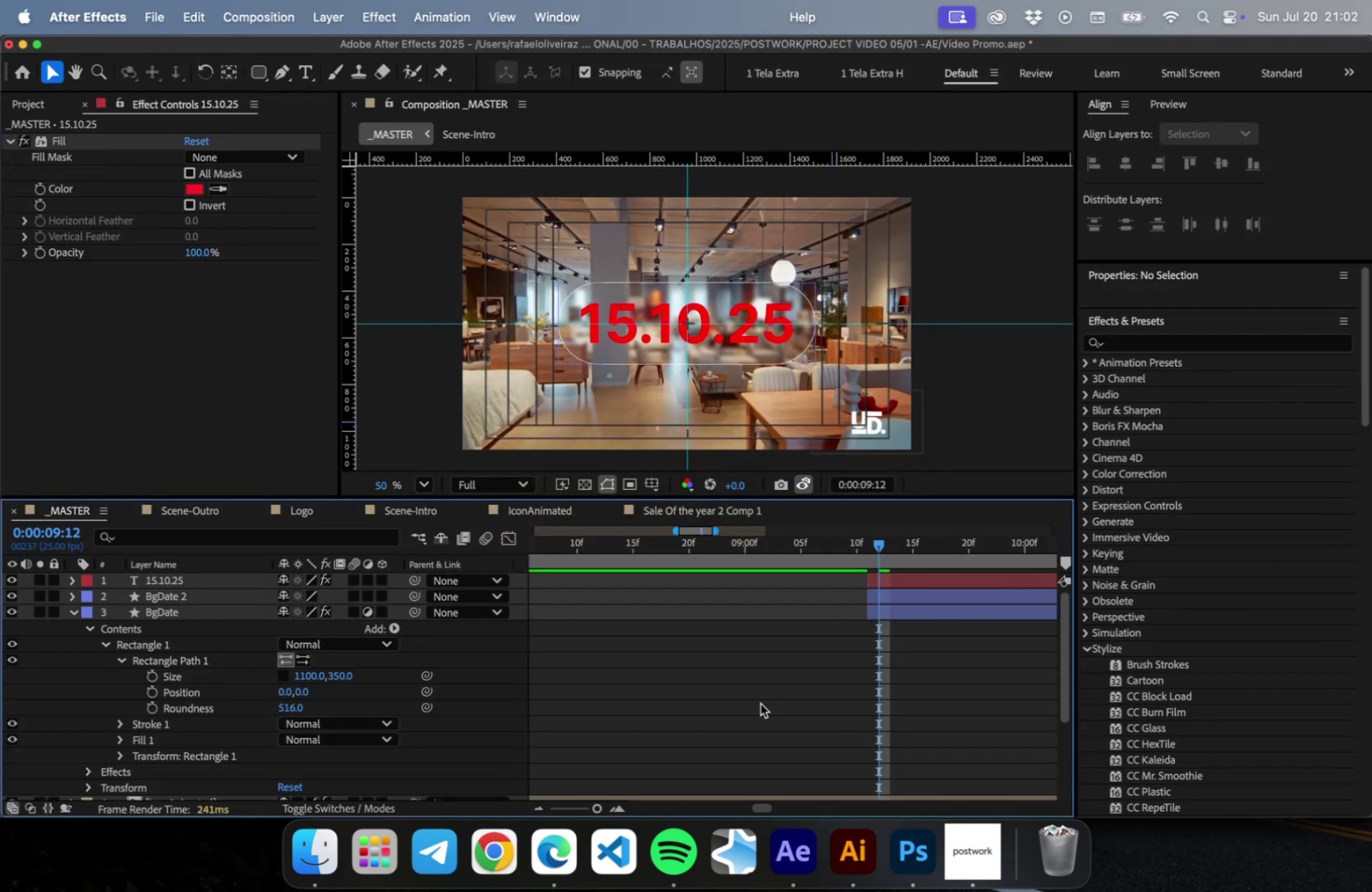 
key(Meta+CommandLeft)
 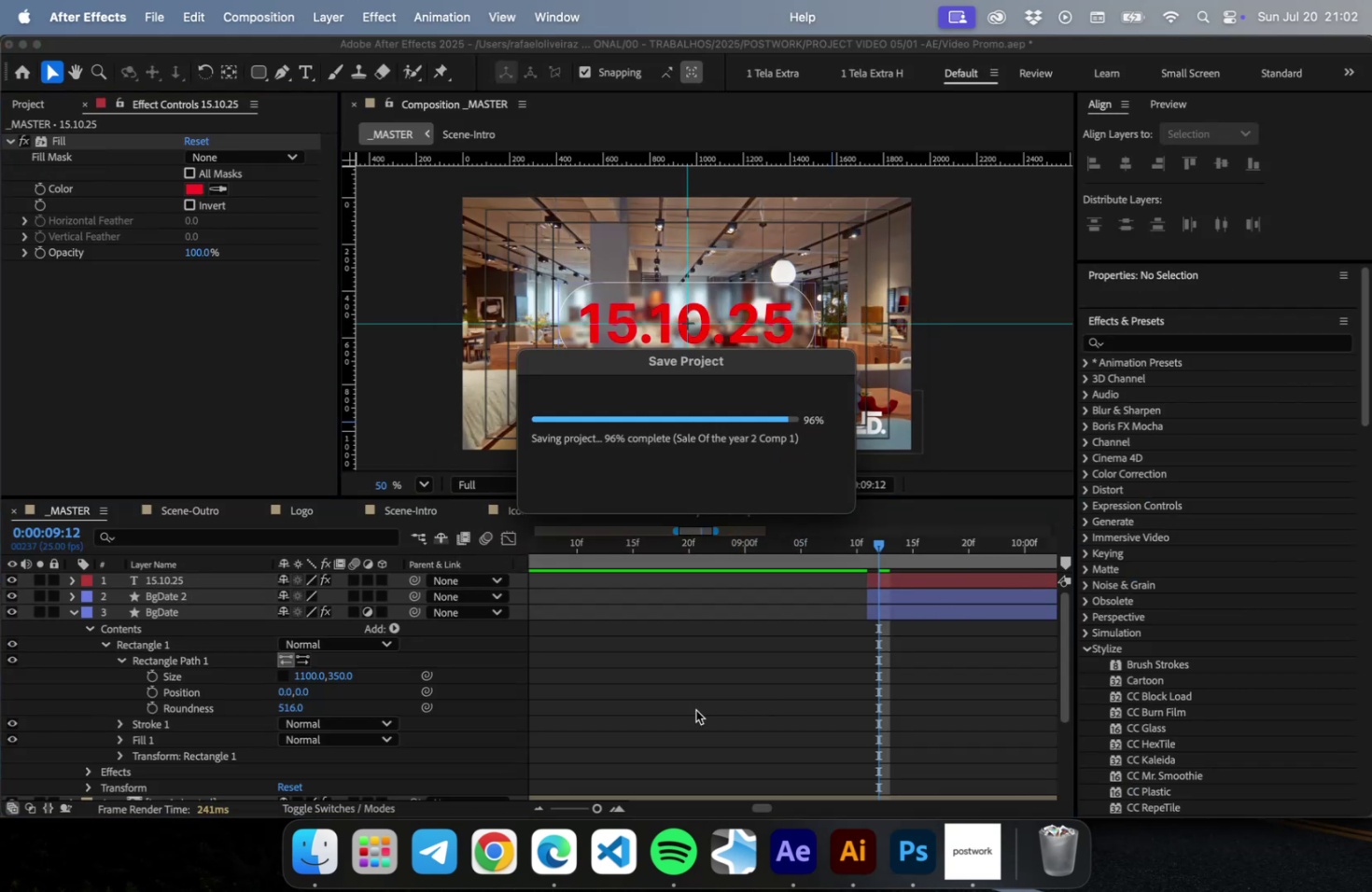 
key(Meta+S)
 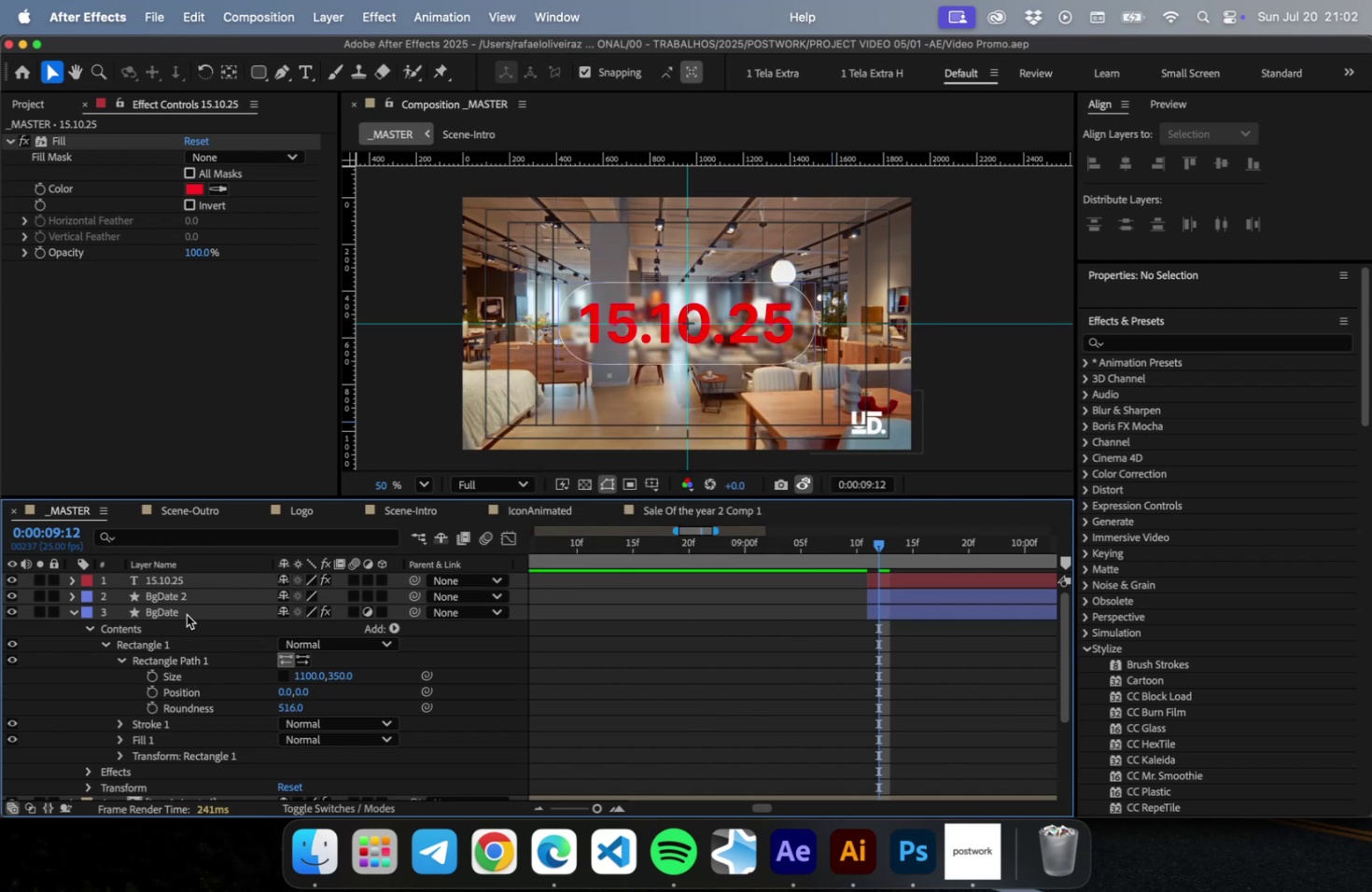 
left_click([187, 614])
 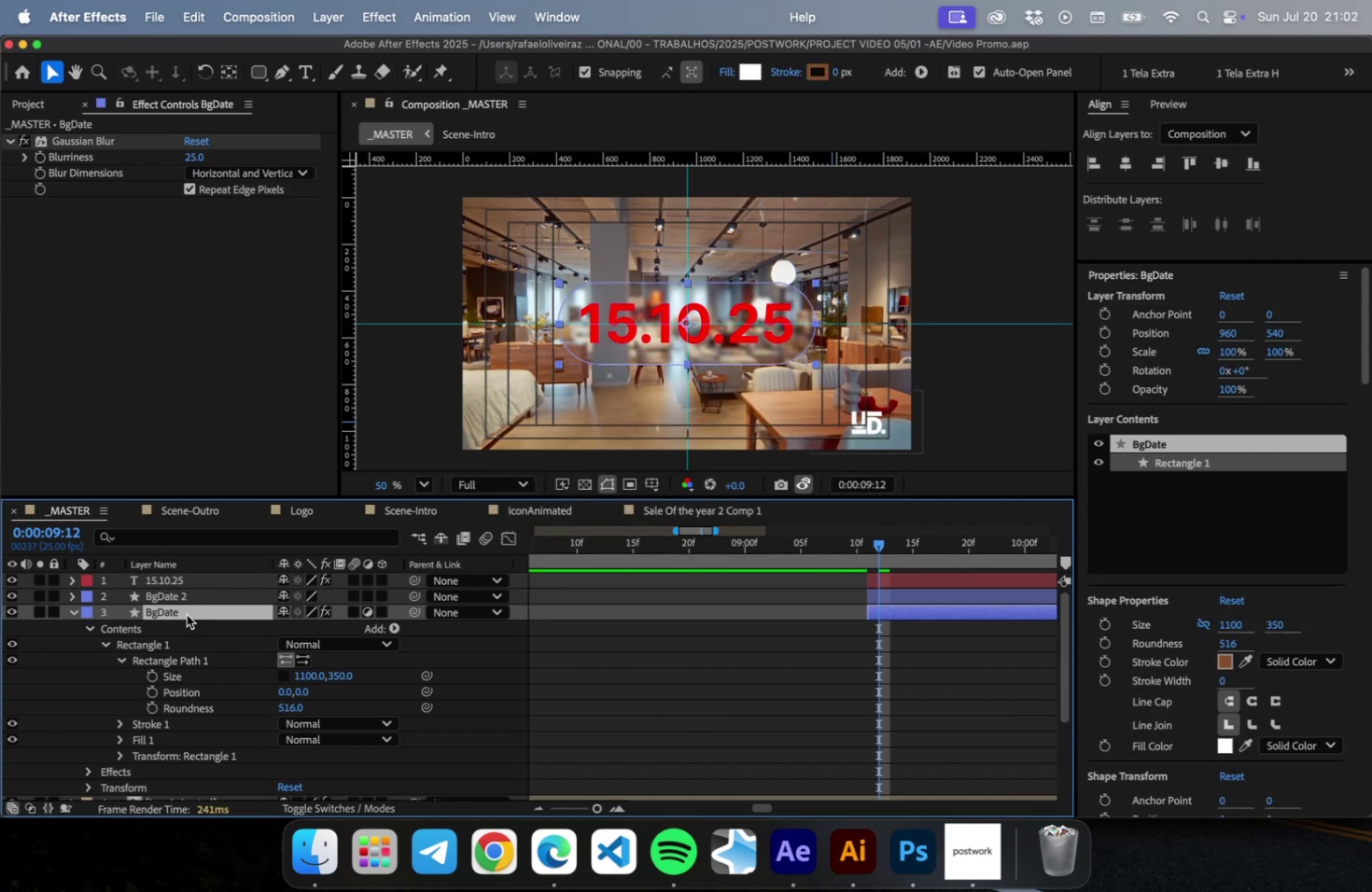 
type( fill)
 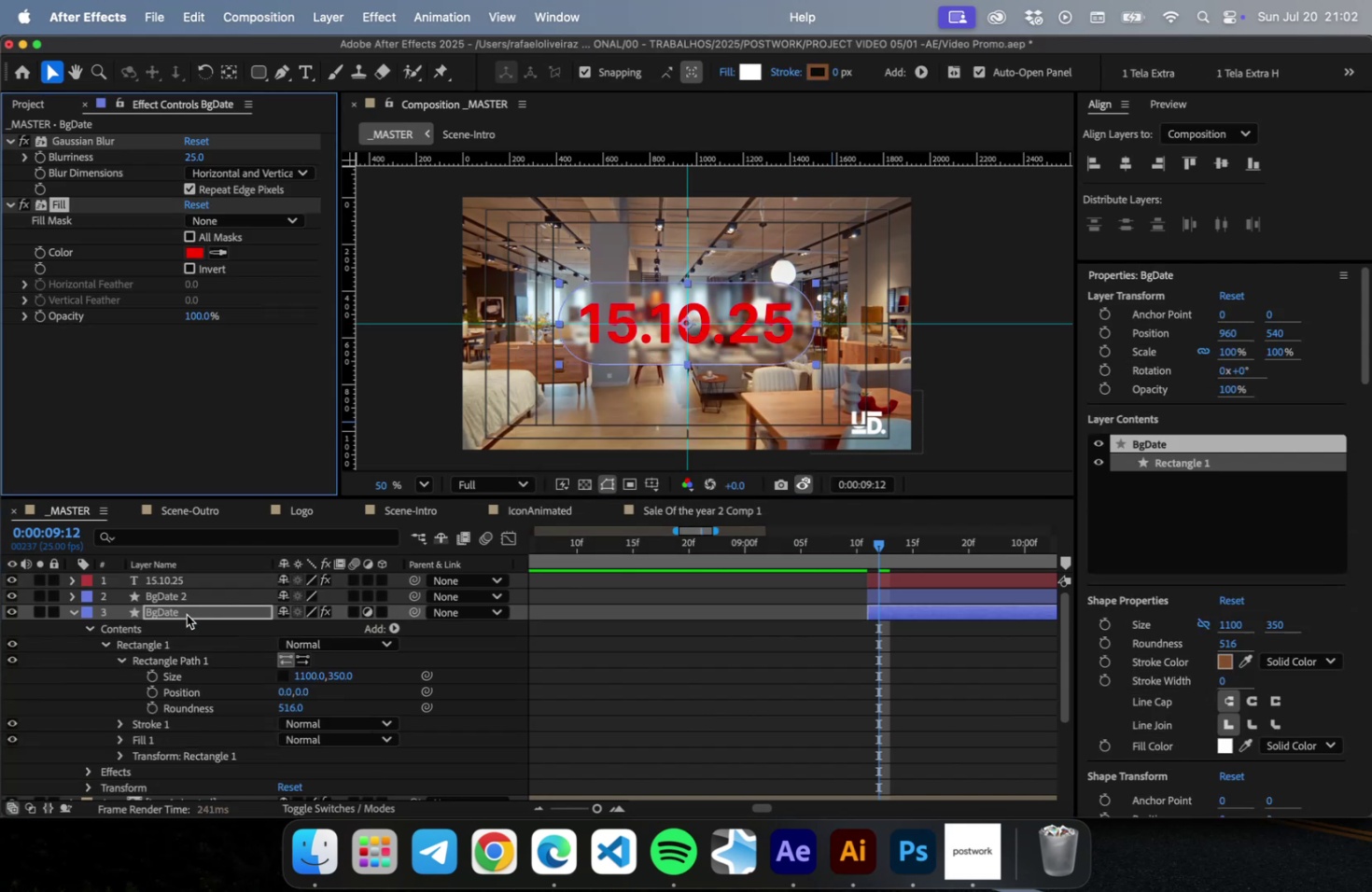 
key(Enter)
 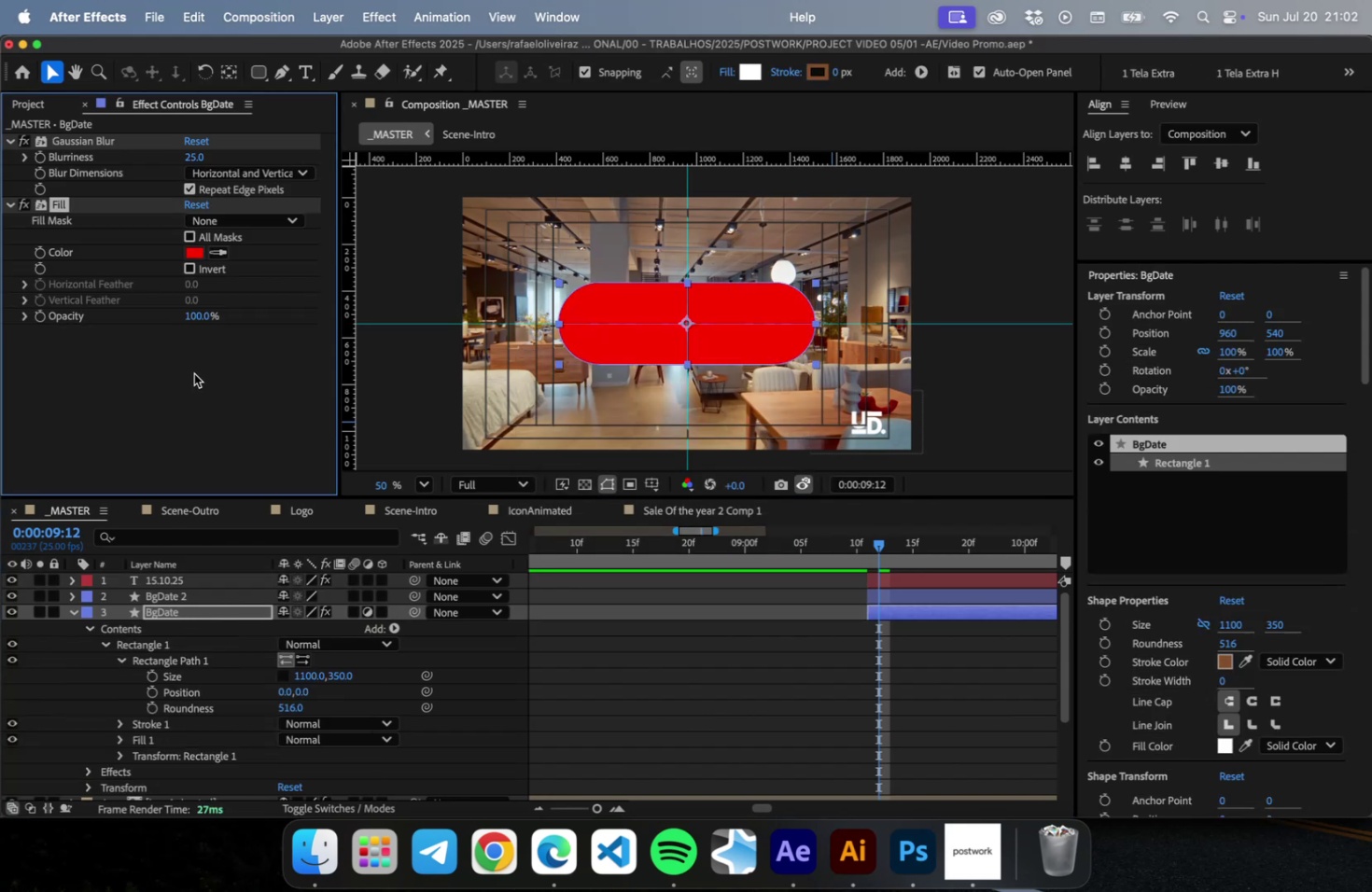 
key(Meta+CommandLeft)
 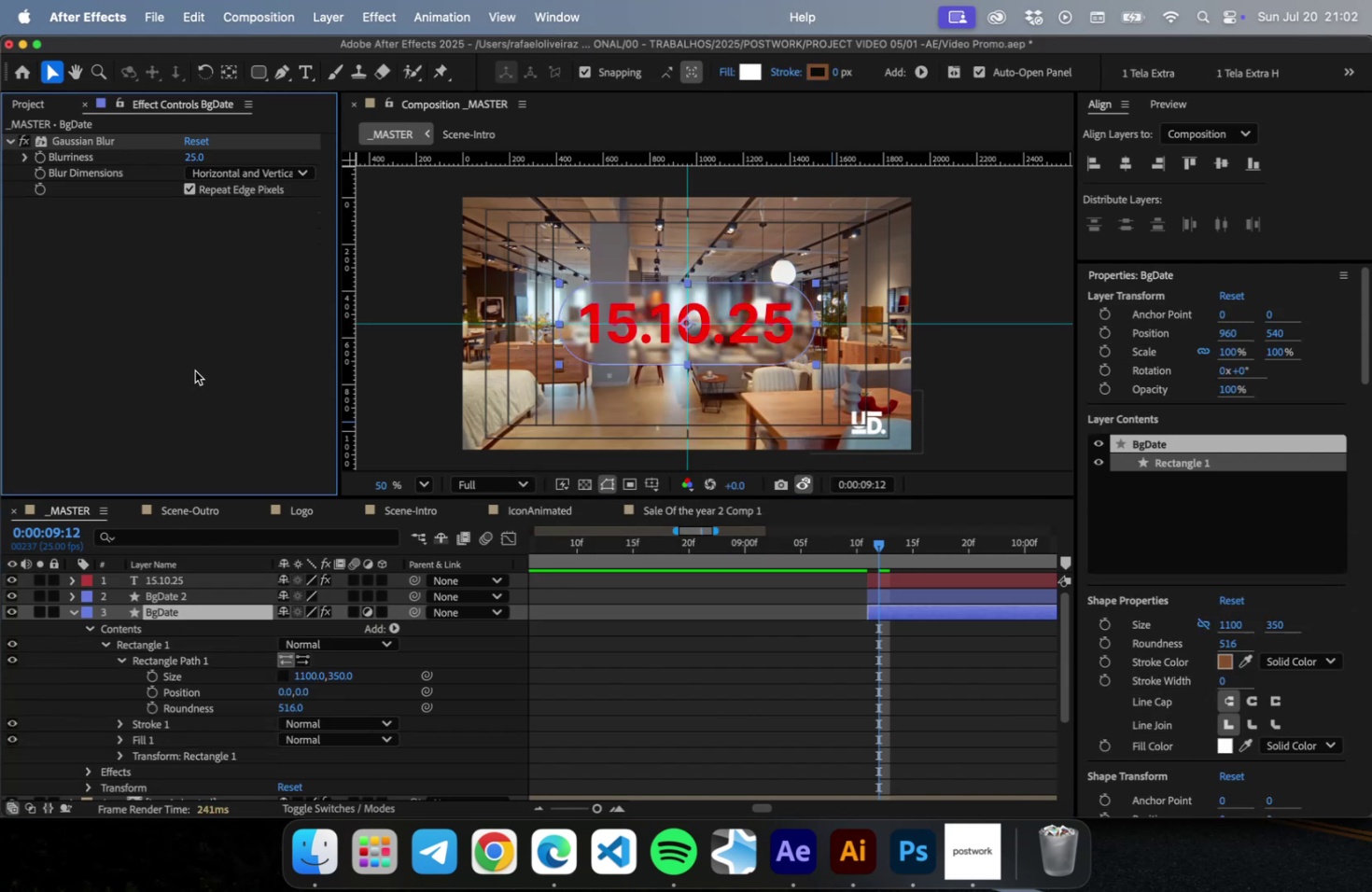 
key(Meta+Z)
 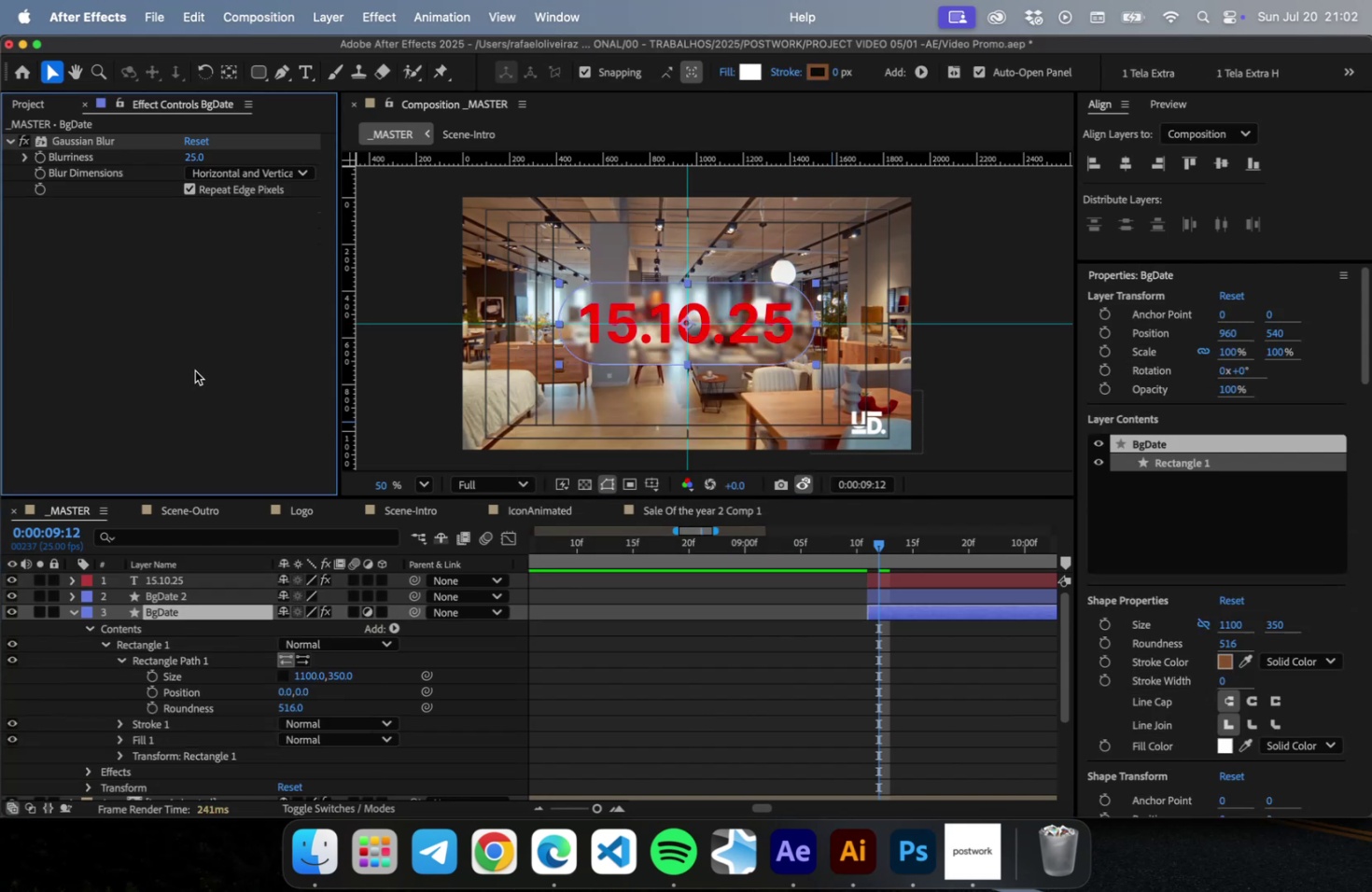 
type( leve)
 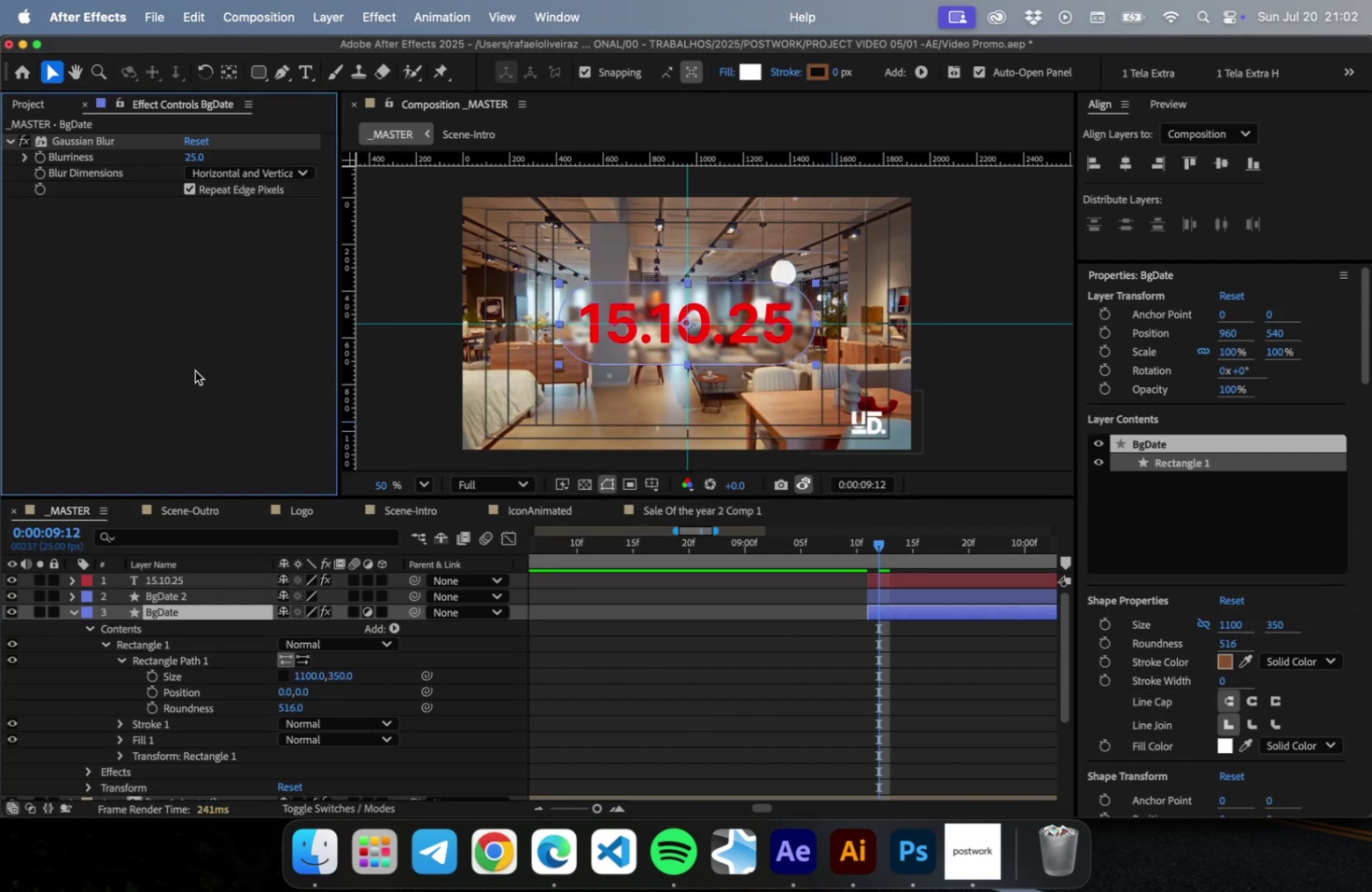 
key(Enter)
 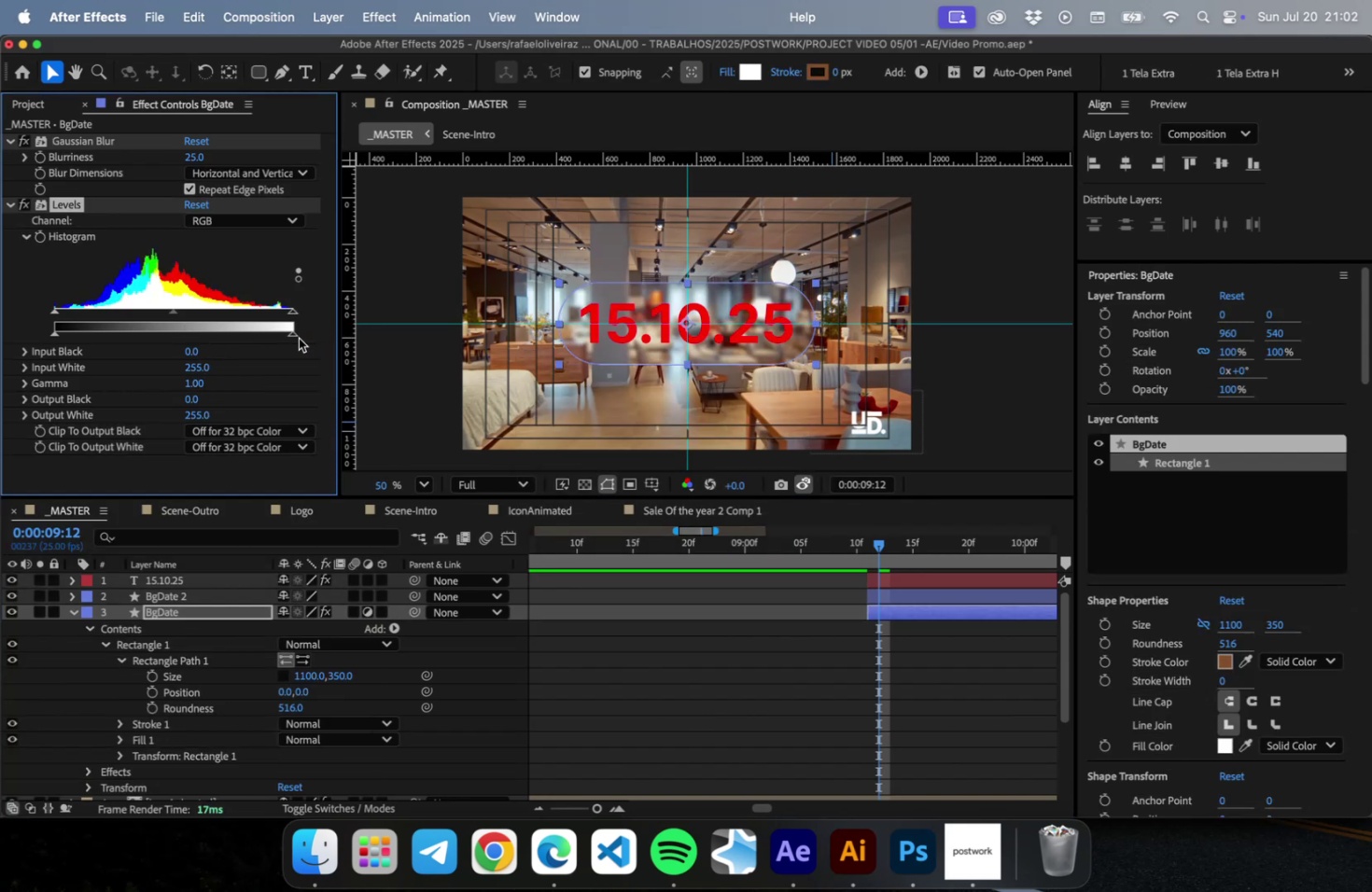 
left_click_drag(start_coordinate=[291, 335], to_coordinate=[350, 345])
 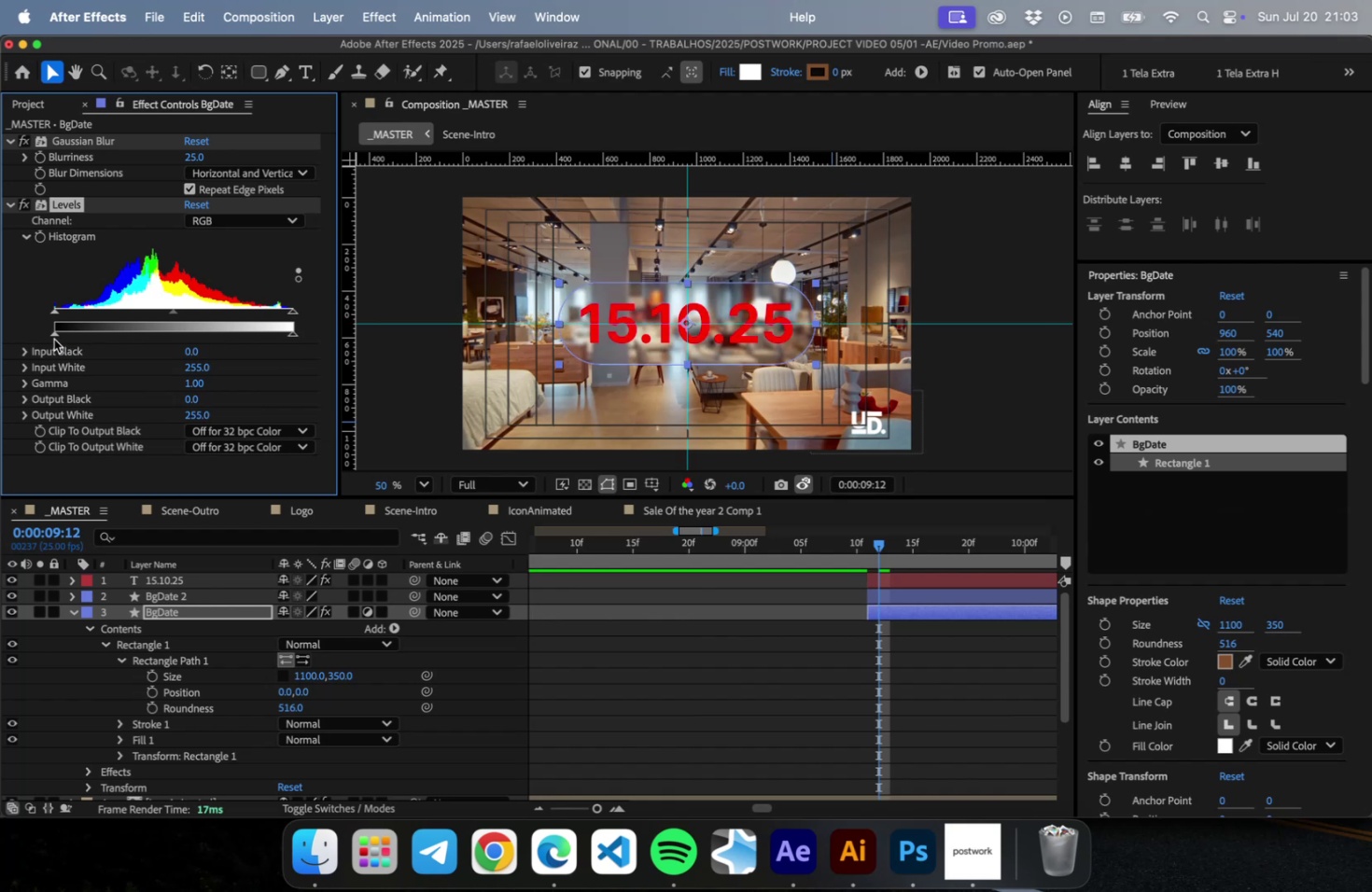 
left_click_drag(start_coordinate=[54, 339], to_coordinate=[145, 350])
 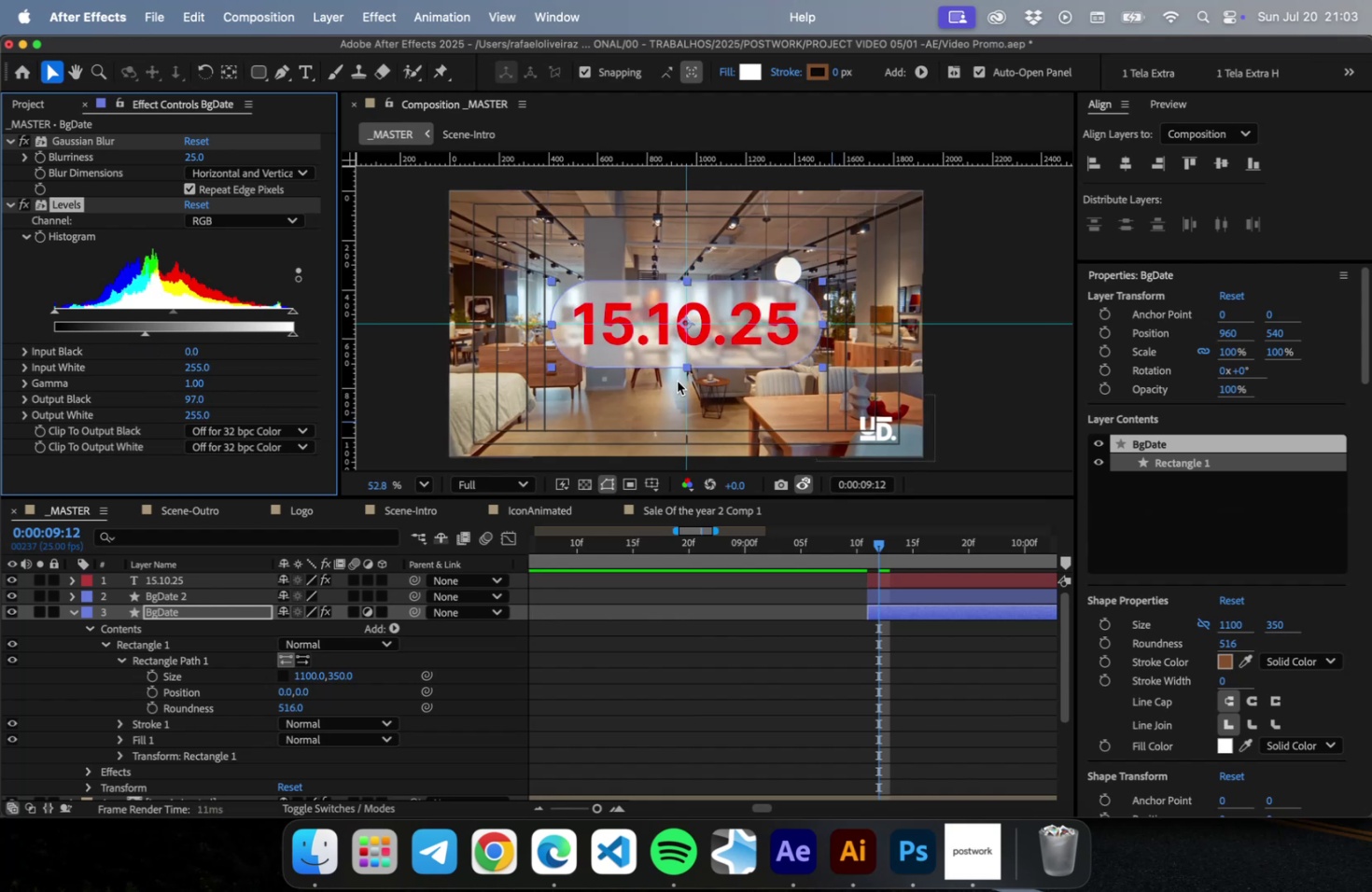 
scroll: coordinate [677, 379], scroll_direction: up, amount: 16.0
 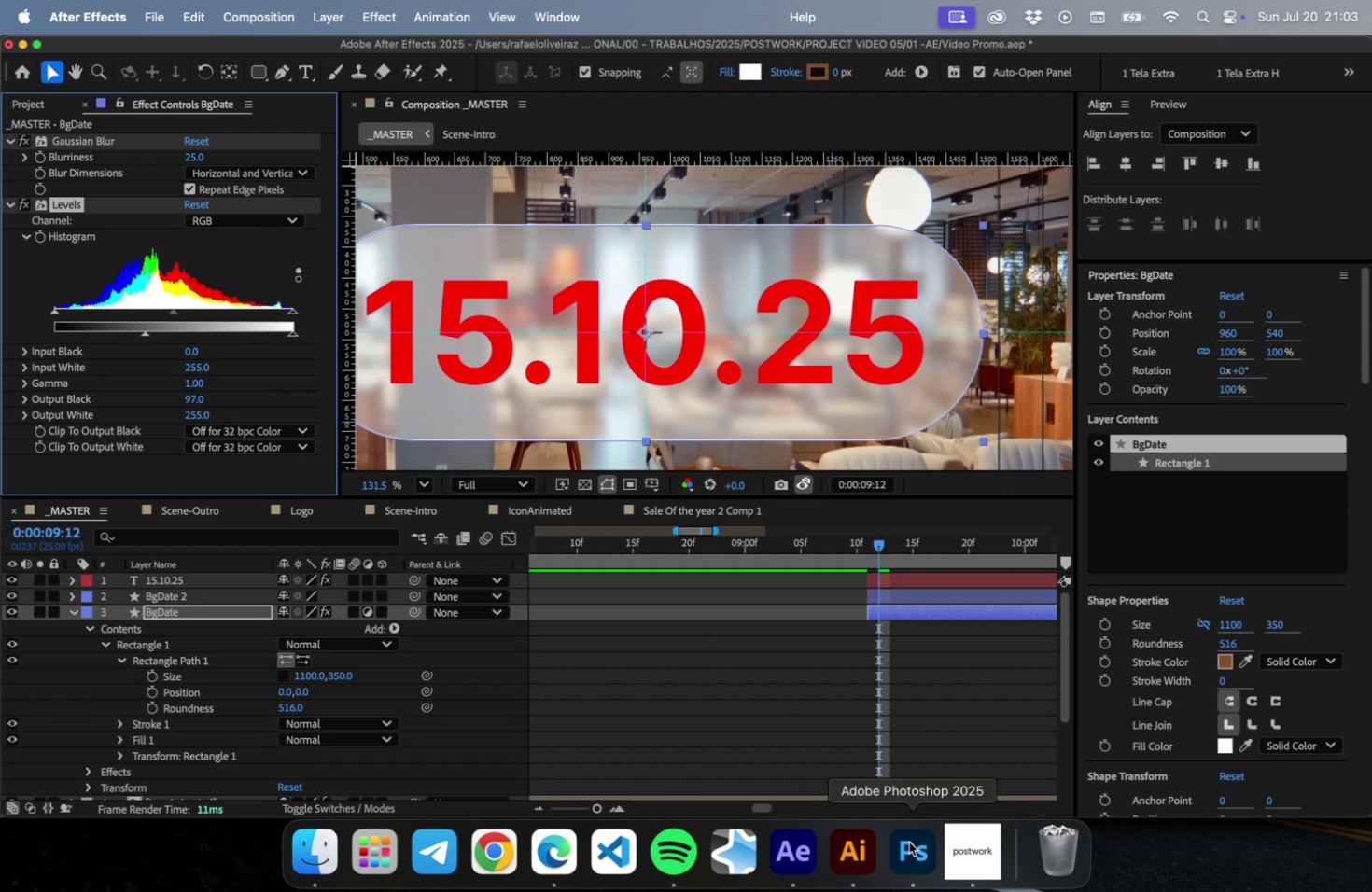 
left_click([803, 735])
 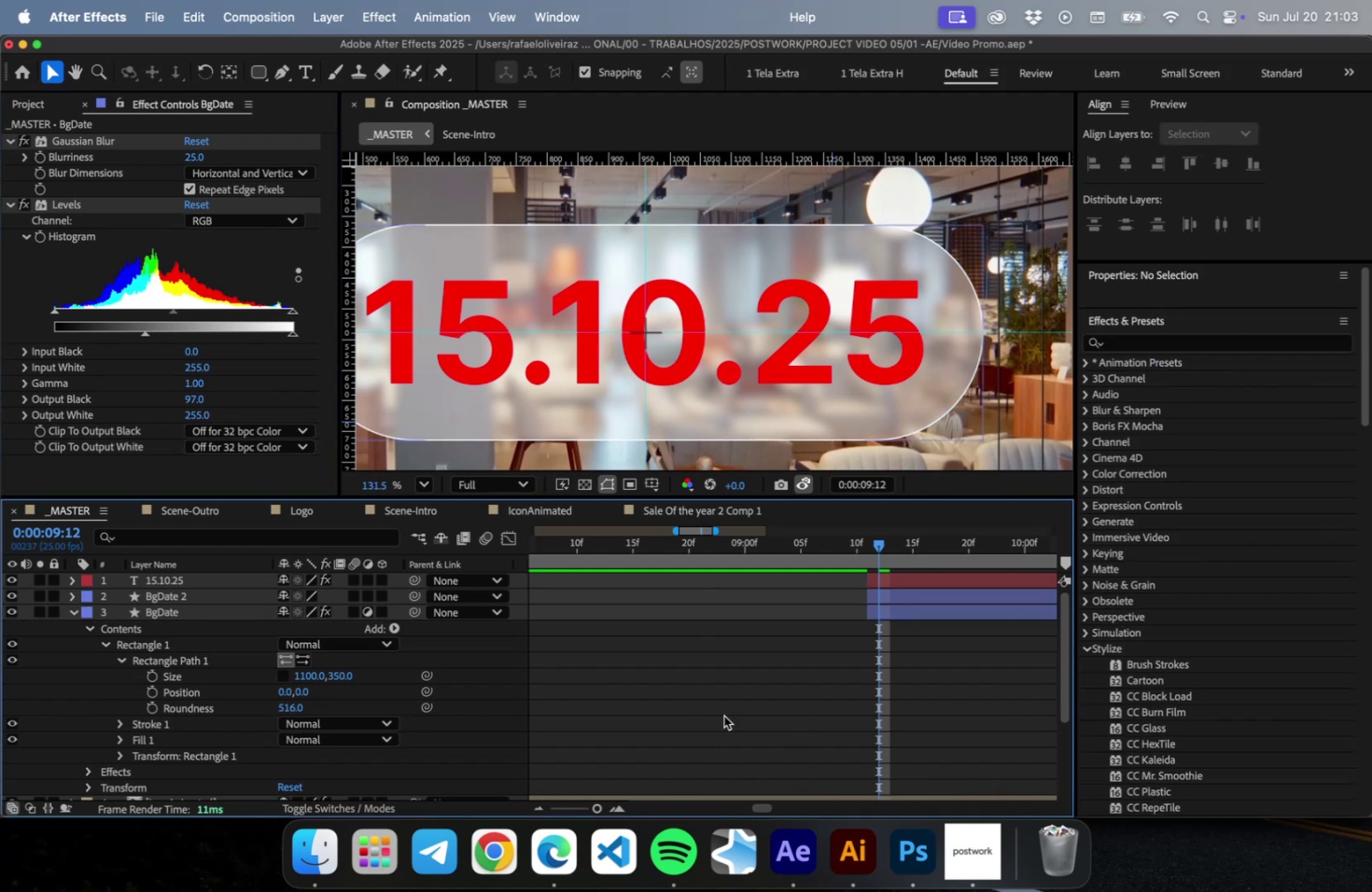 
key(Shift+ShiftLeft)
 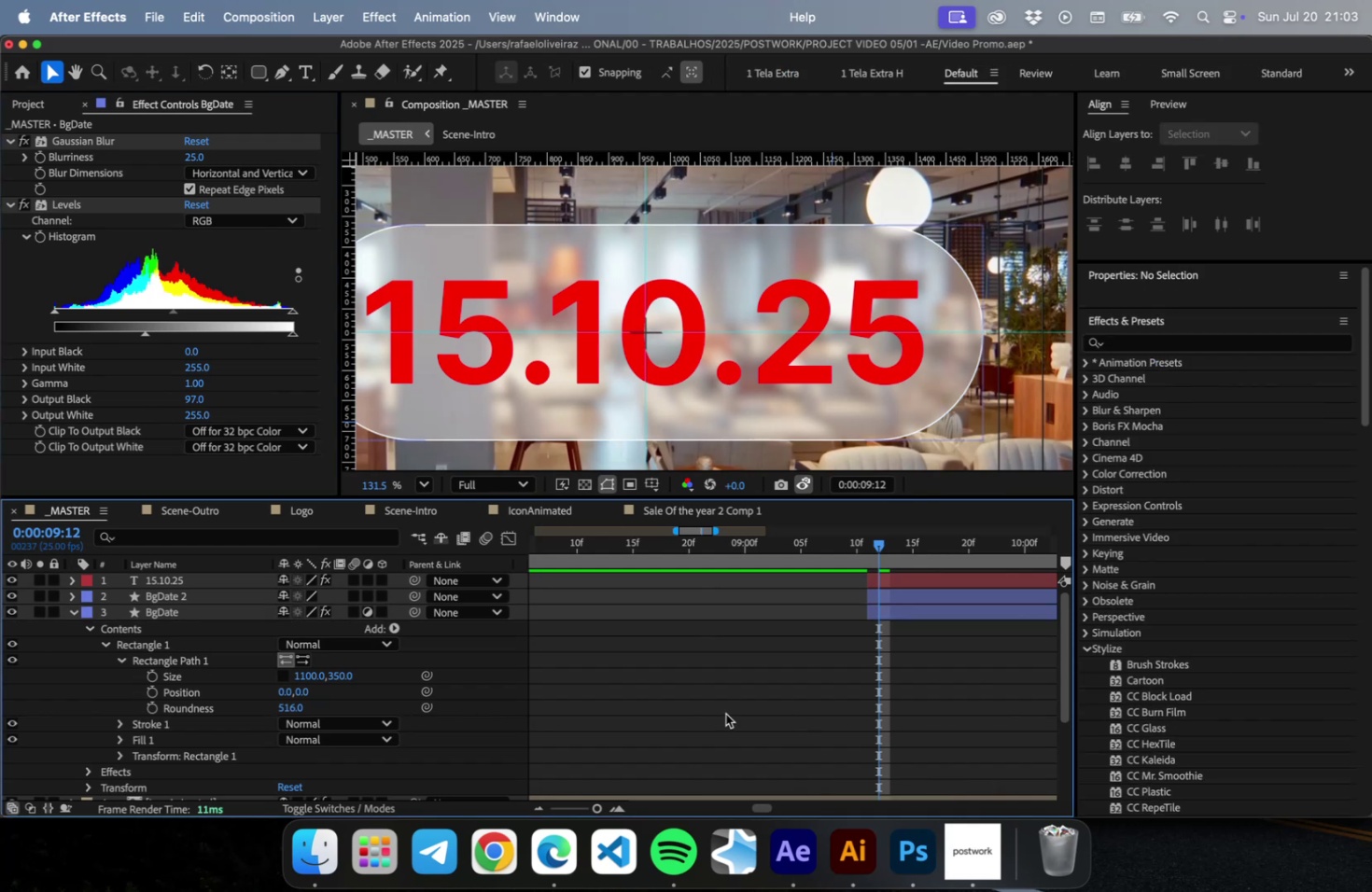 
key(Meta+CommandLeft)
 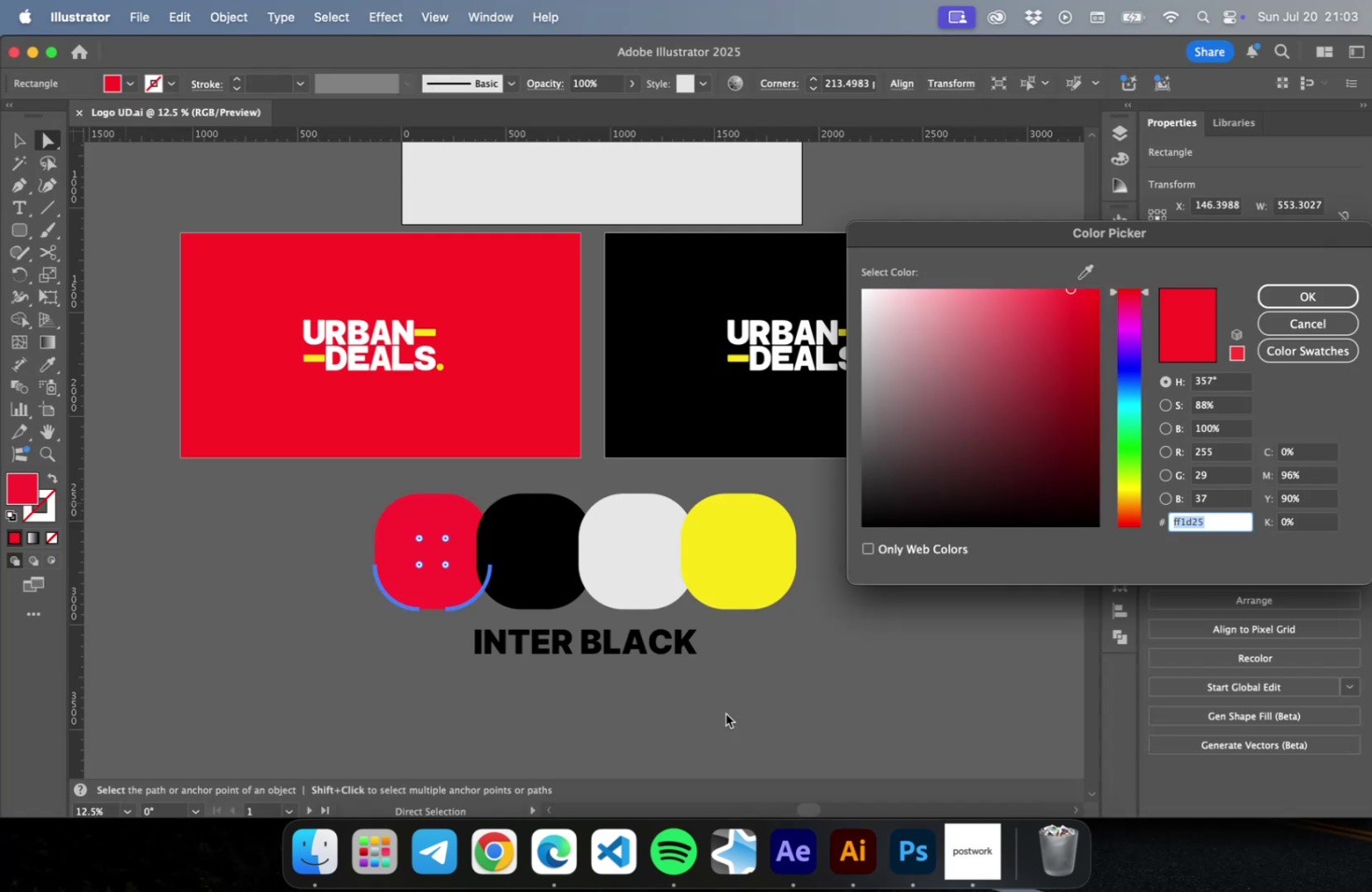 
key(Meta+Tab)
 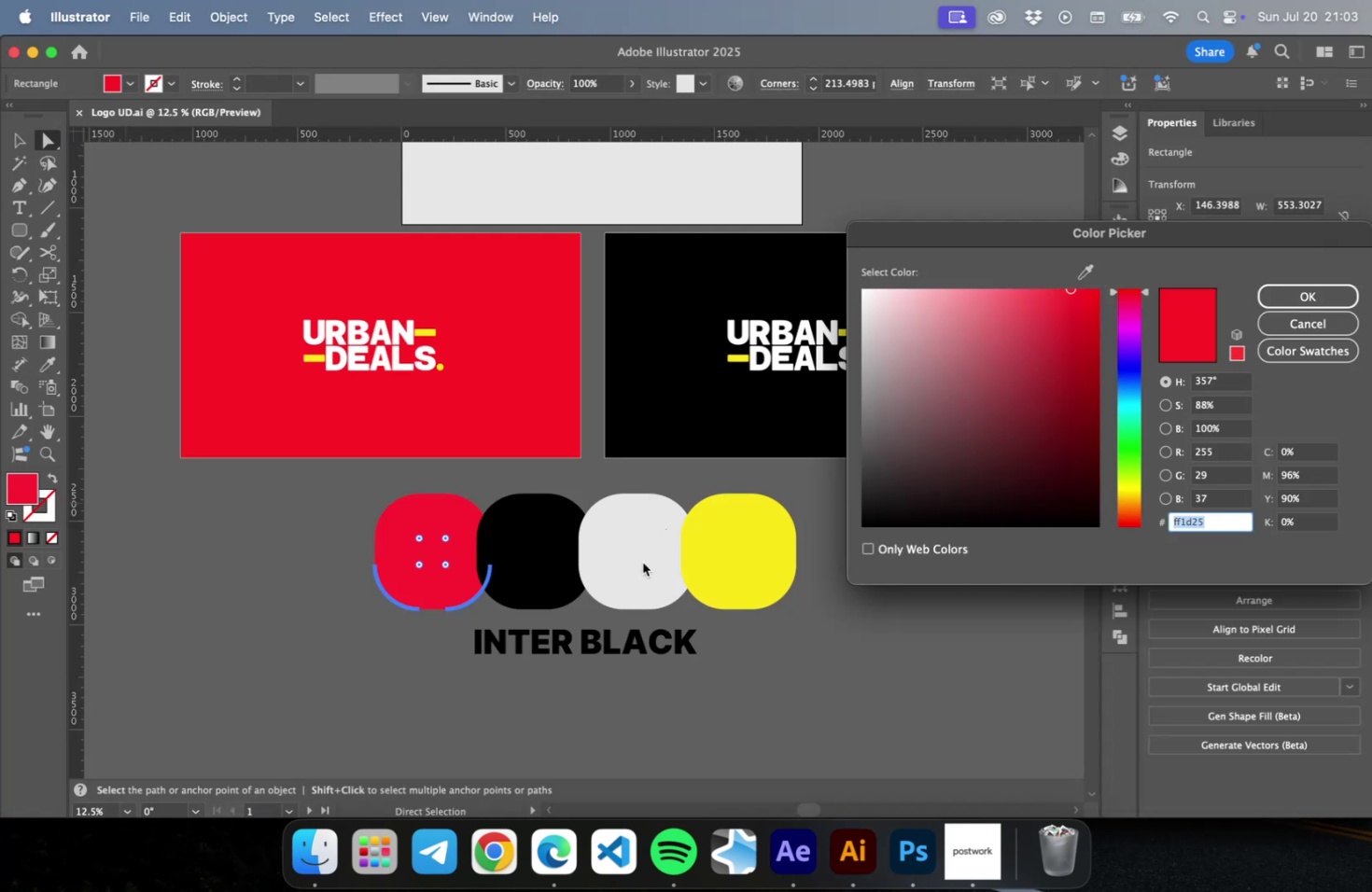 
key(Escape)
 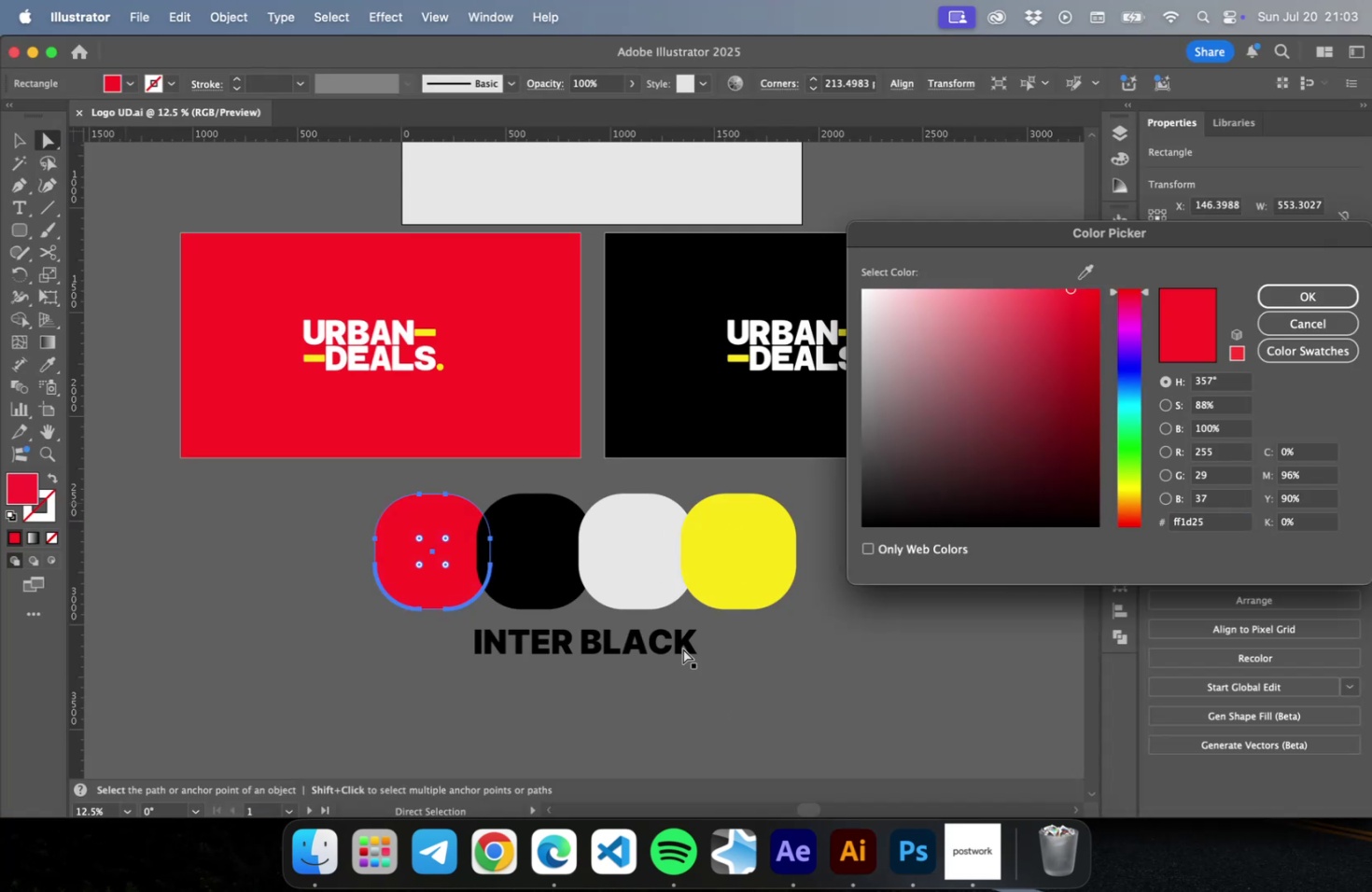 
key(Escape)
 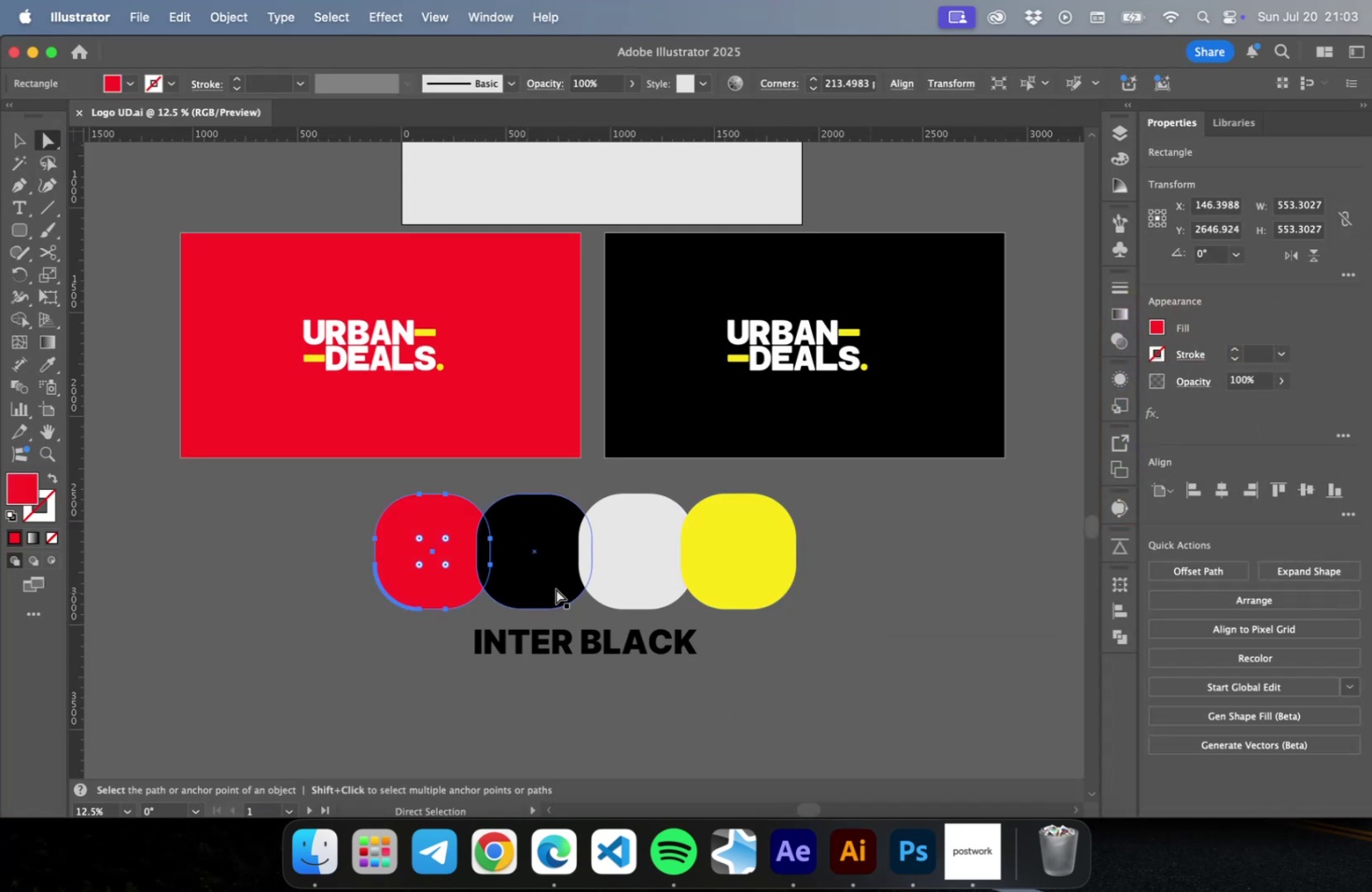 
left_click([556, 588])
 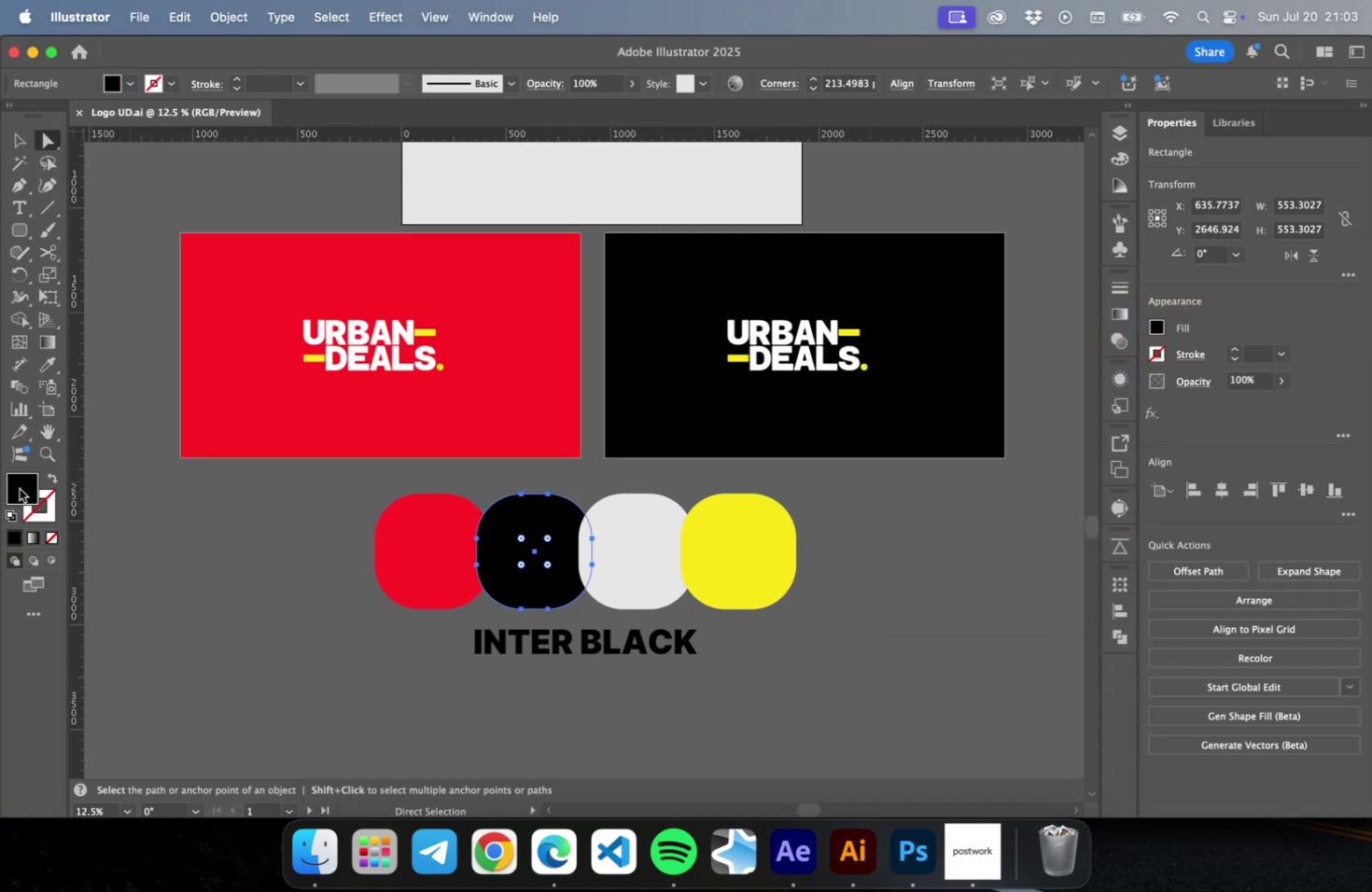 
double_click([20, 488])
 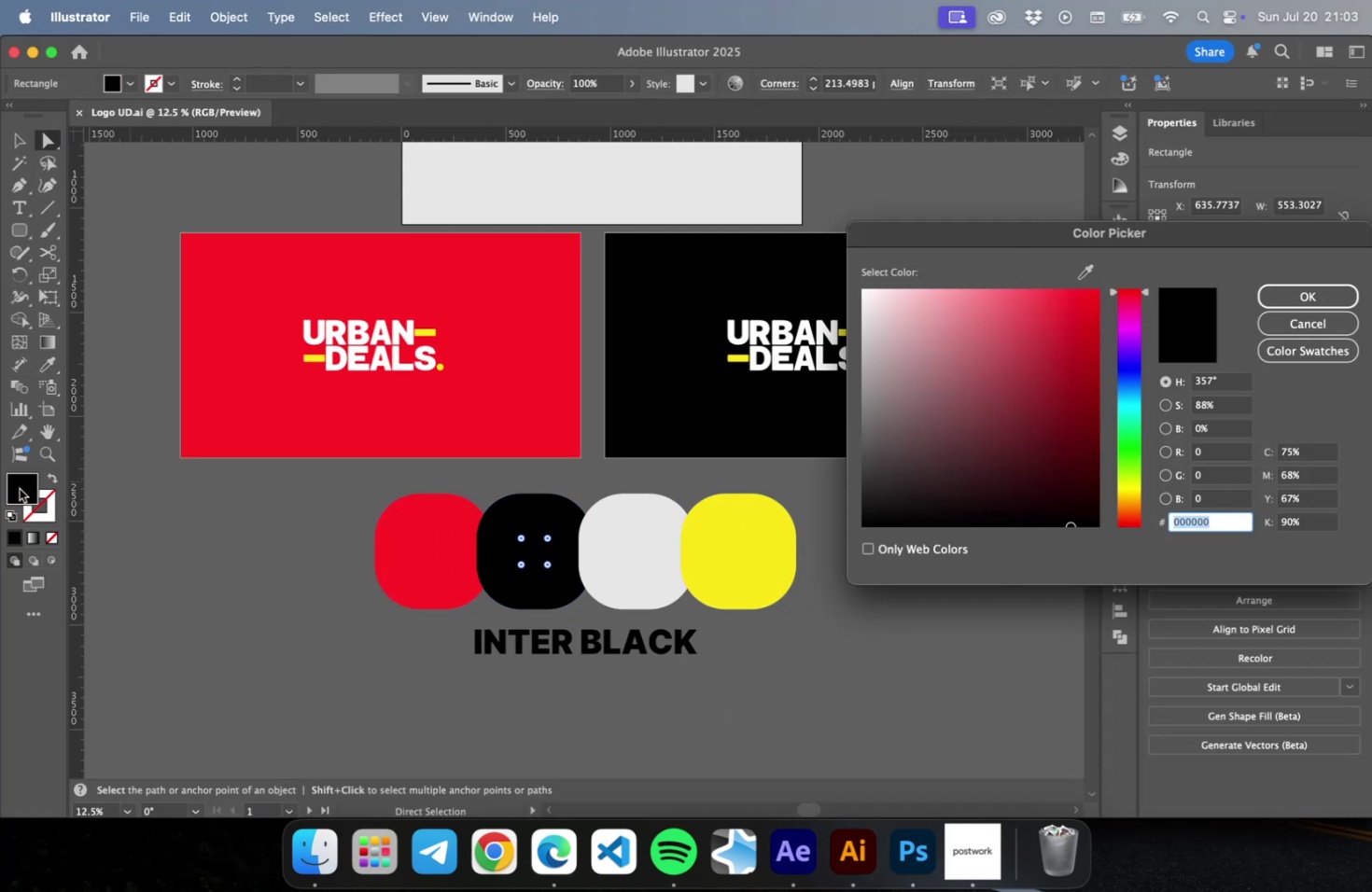 
key(Meta+C)
 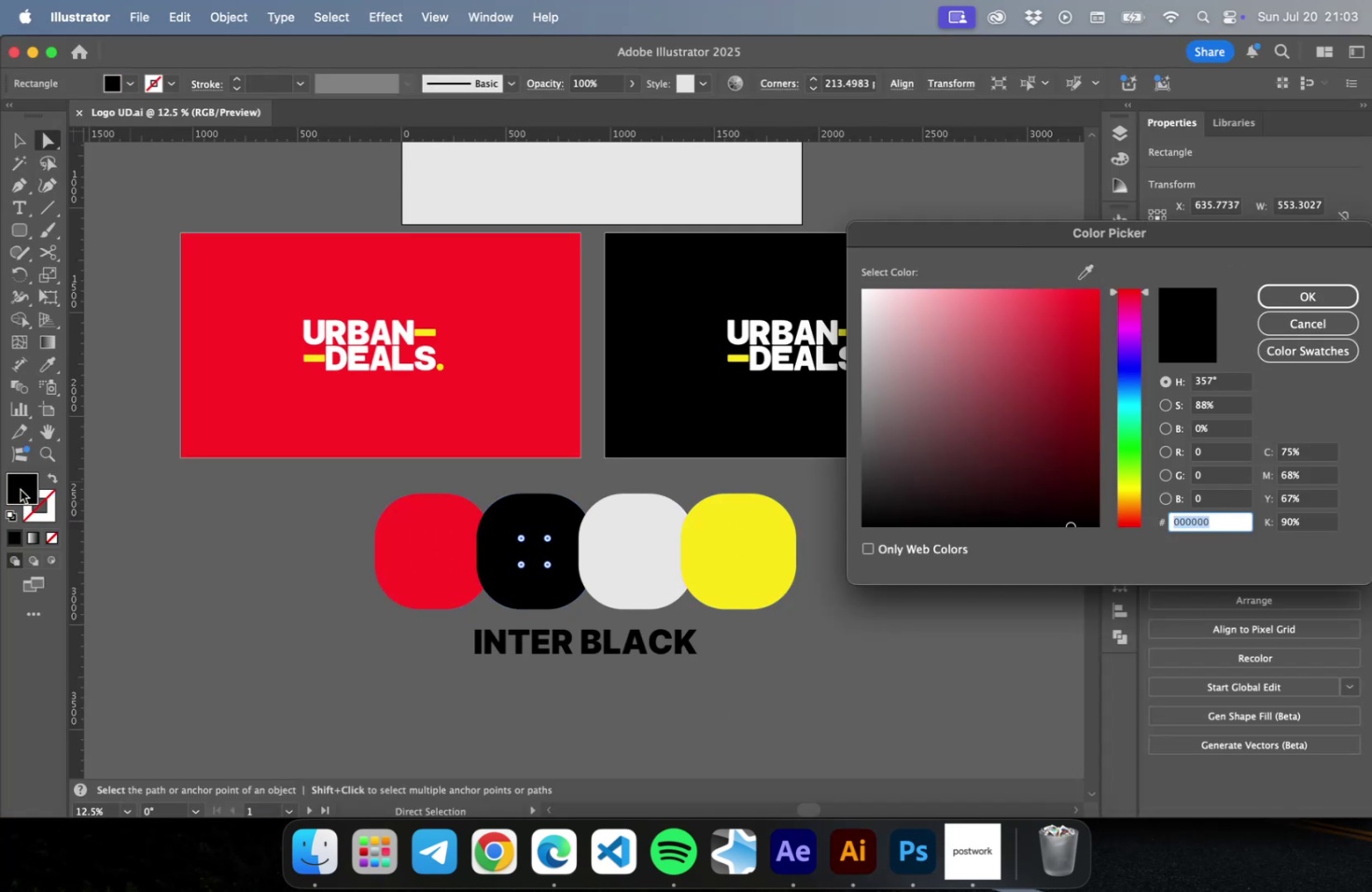 
key(Meta+C)
 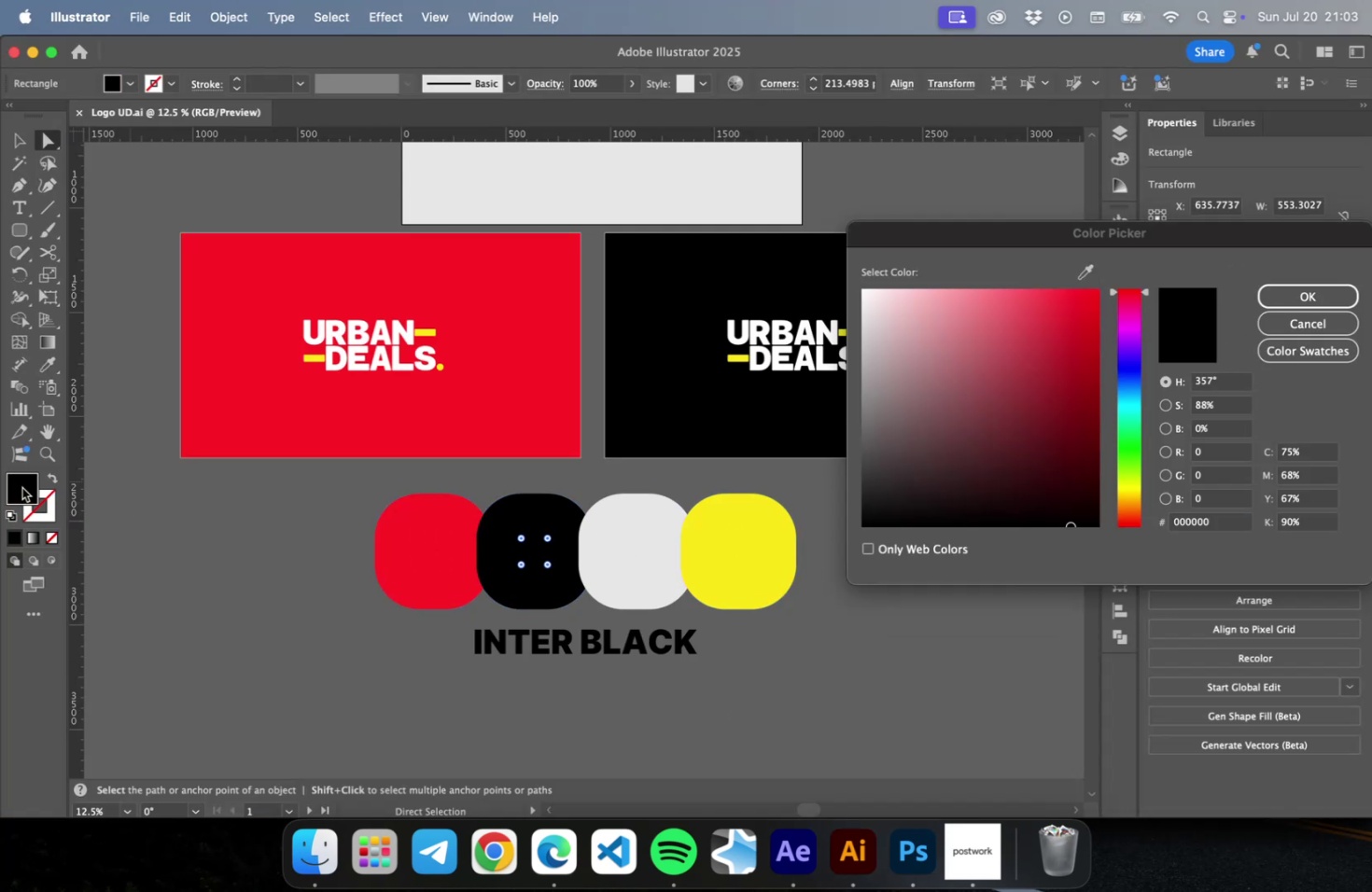 
key(Meta+Tab)
 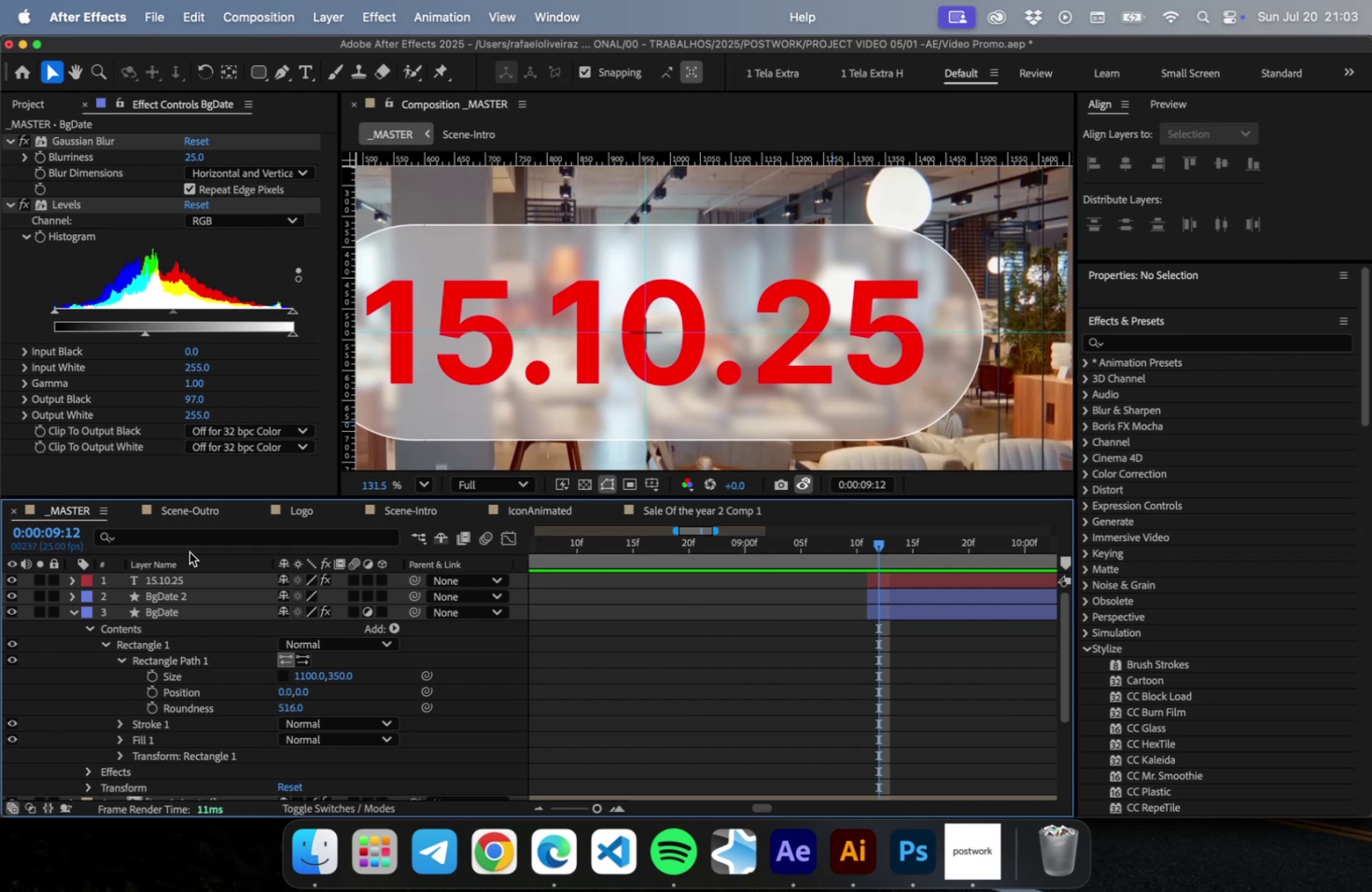 
left_click([189, 579])
 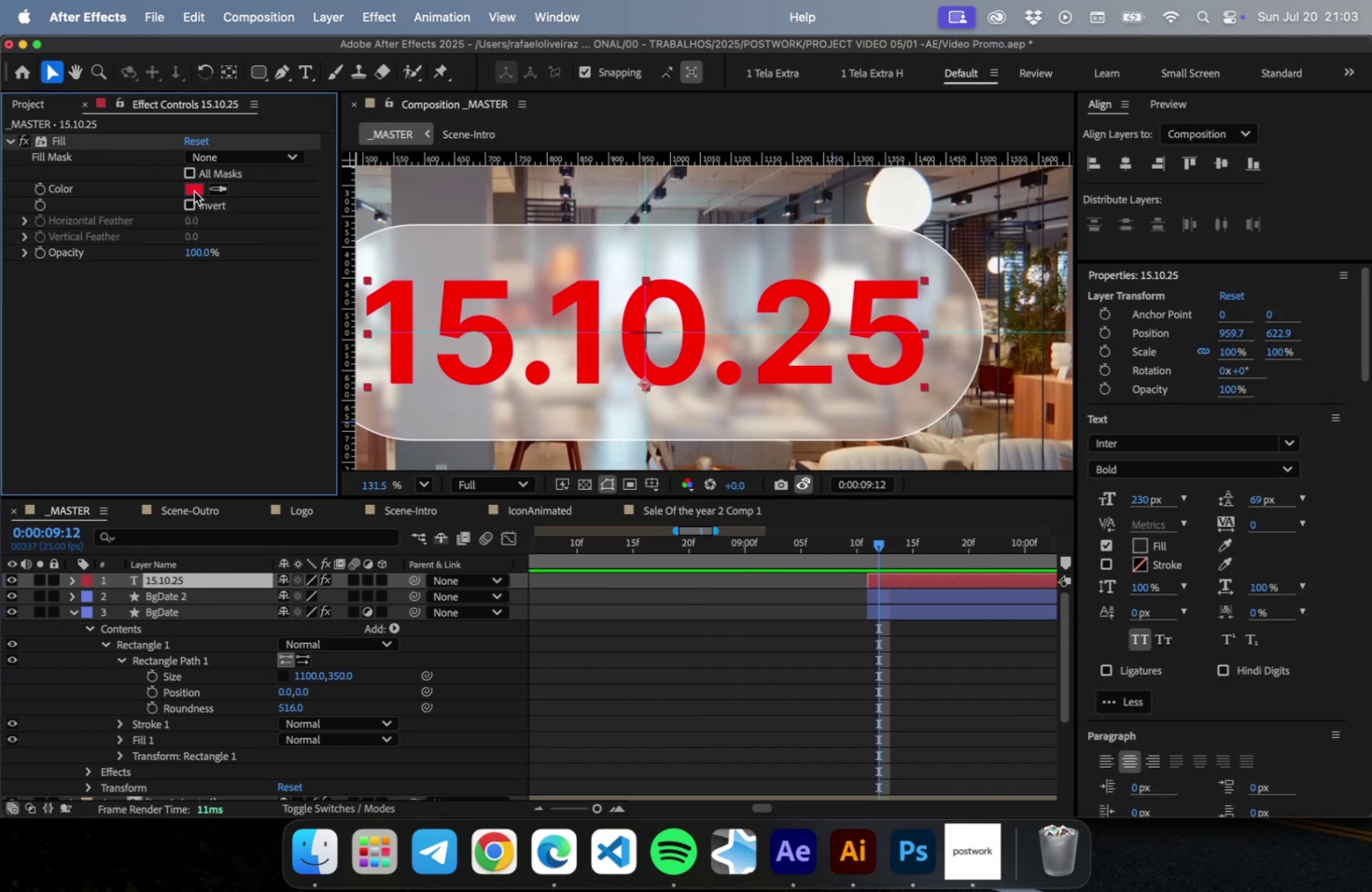 
key(Meta+CommandLeft)
 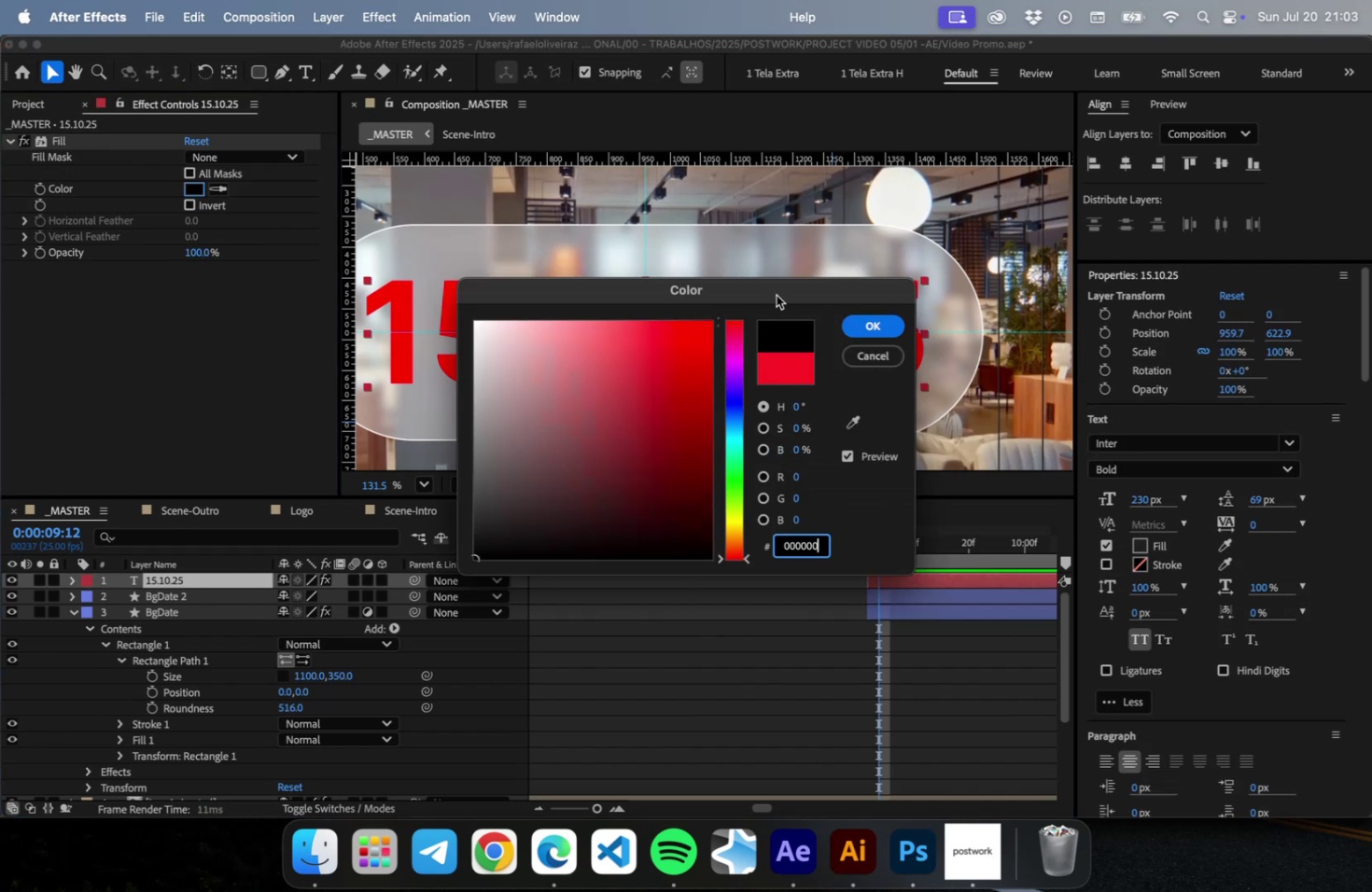 
key(Meta+V)
 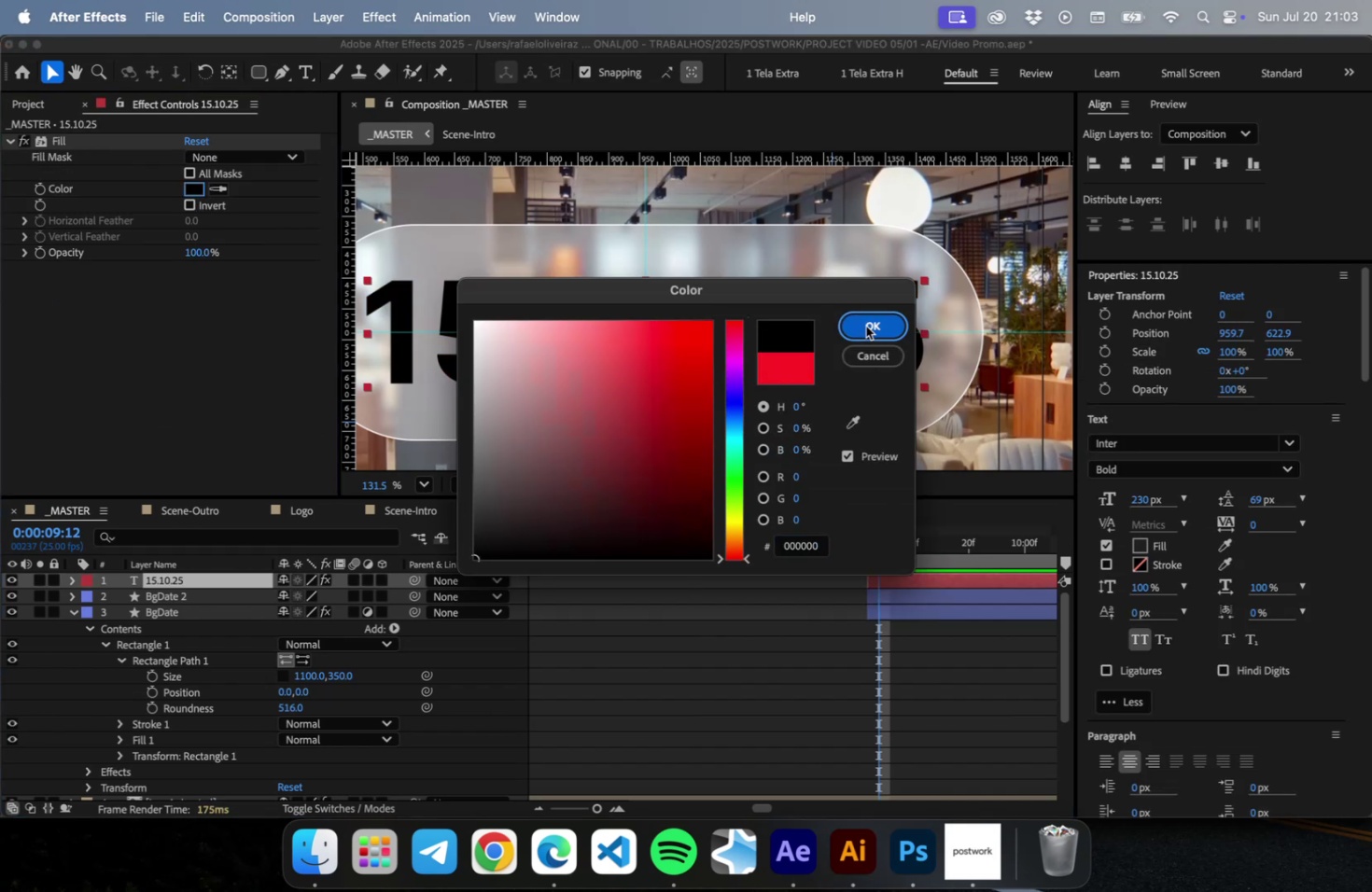 
left_click([865, 326])
 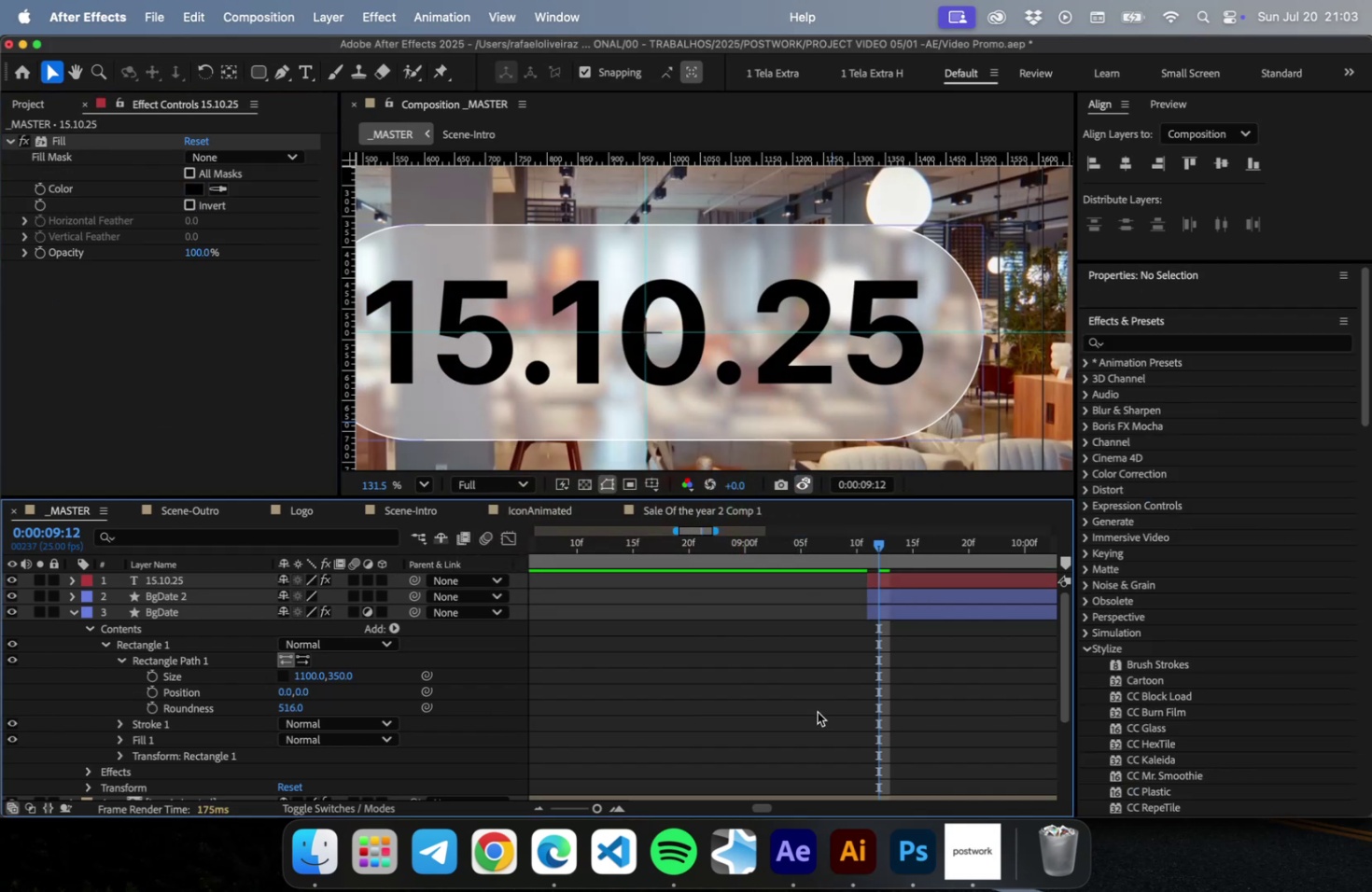 
key(Meta+CommandLeft)
 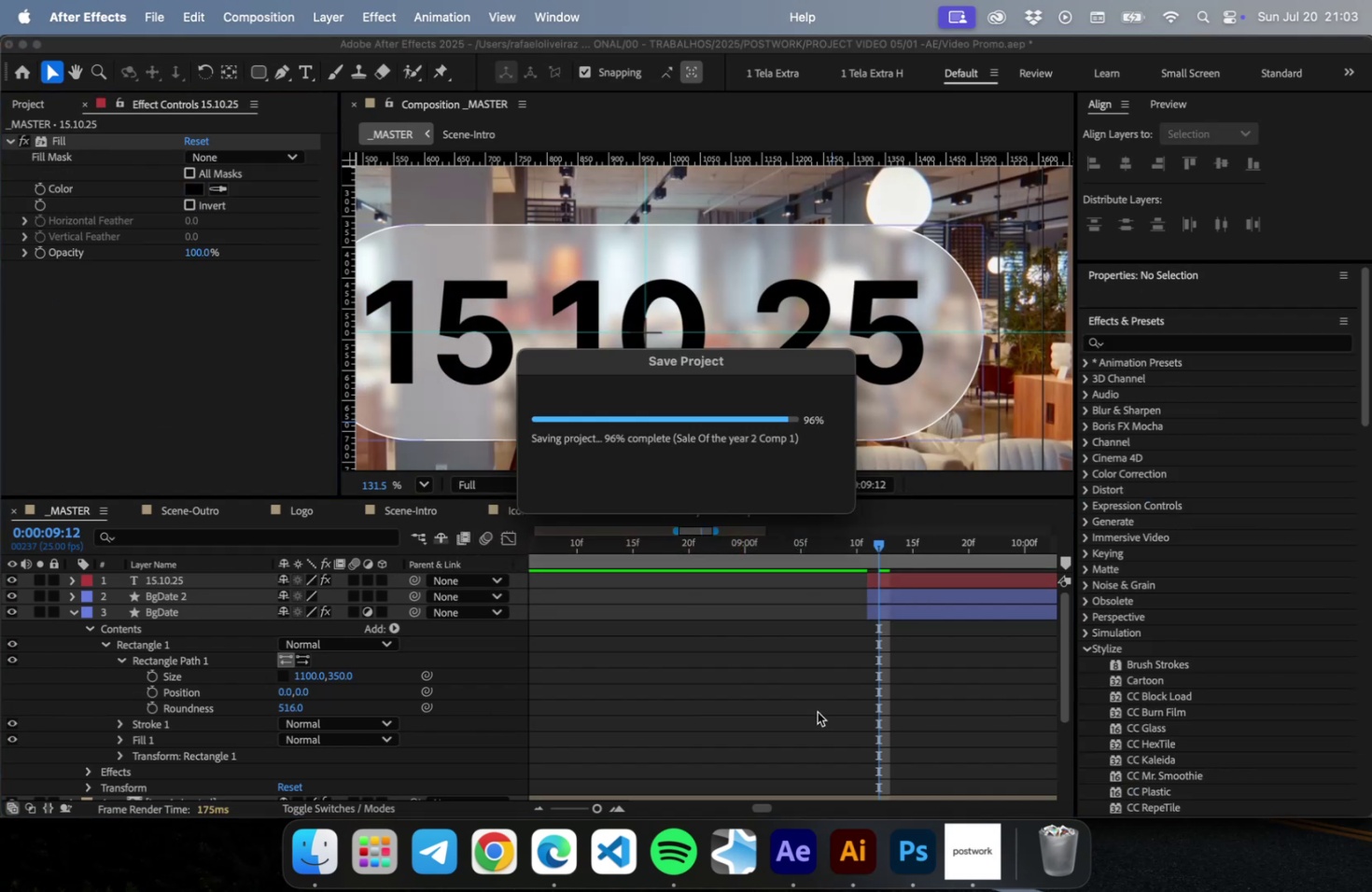 
key(Meta+S)
 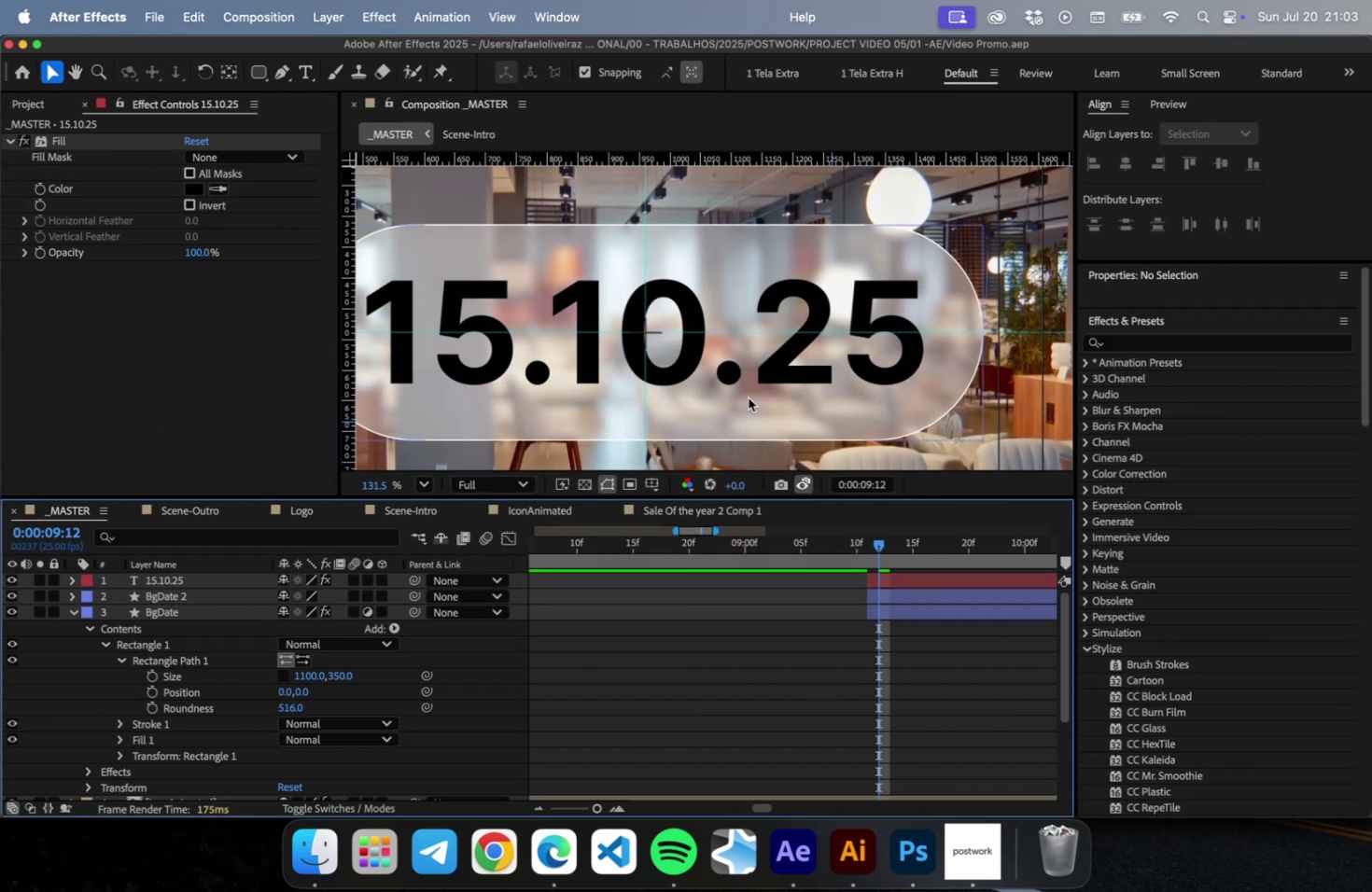 
scroll: coordinate [740, 404], scroll_direction: down, amount: 6.0
 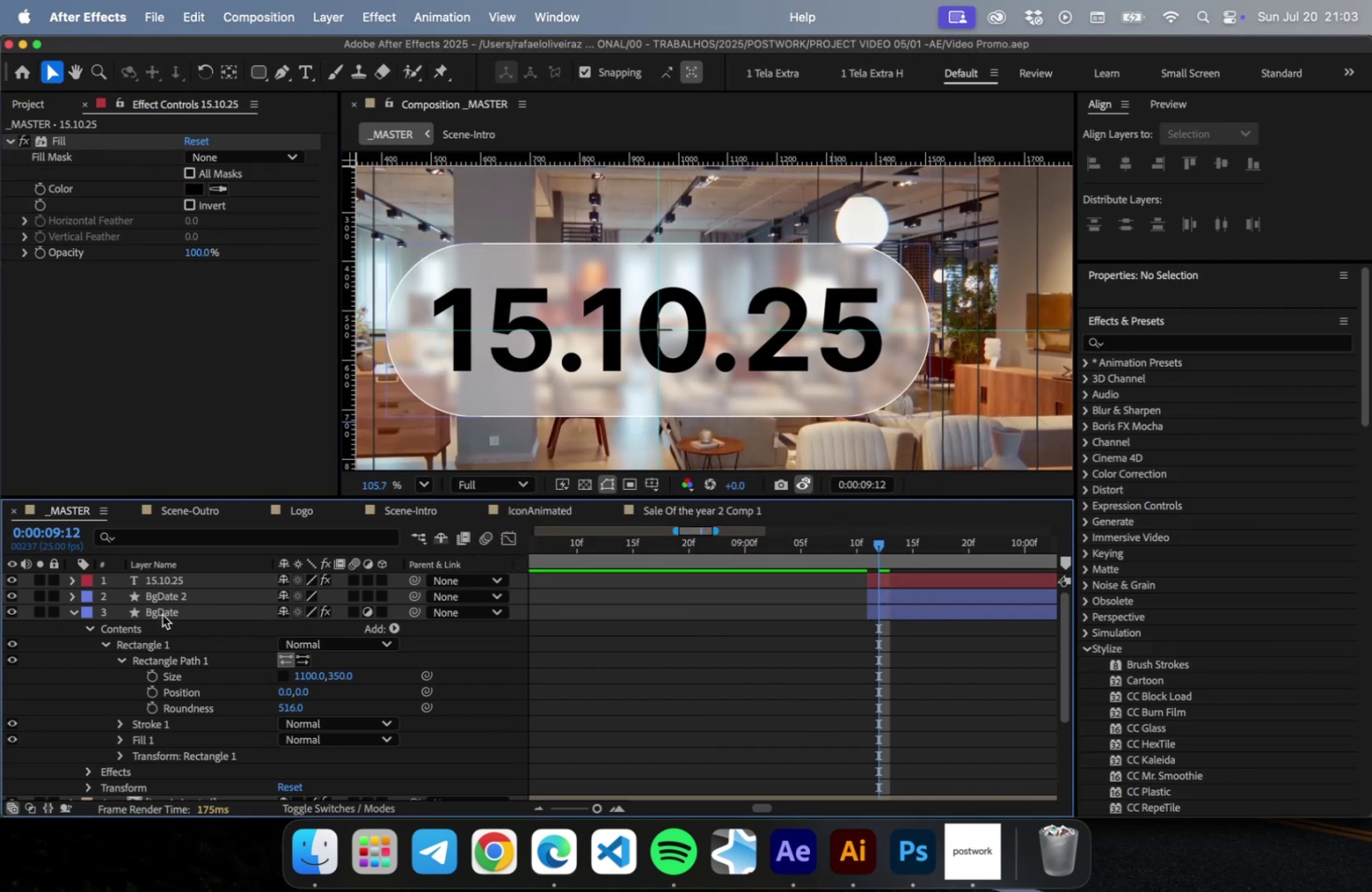 
left_click([162, 614])
 